 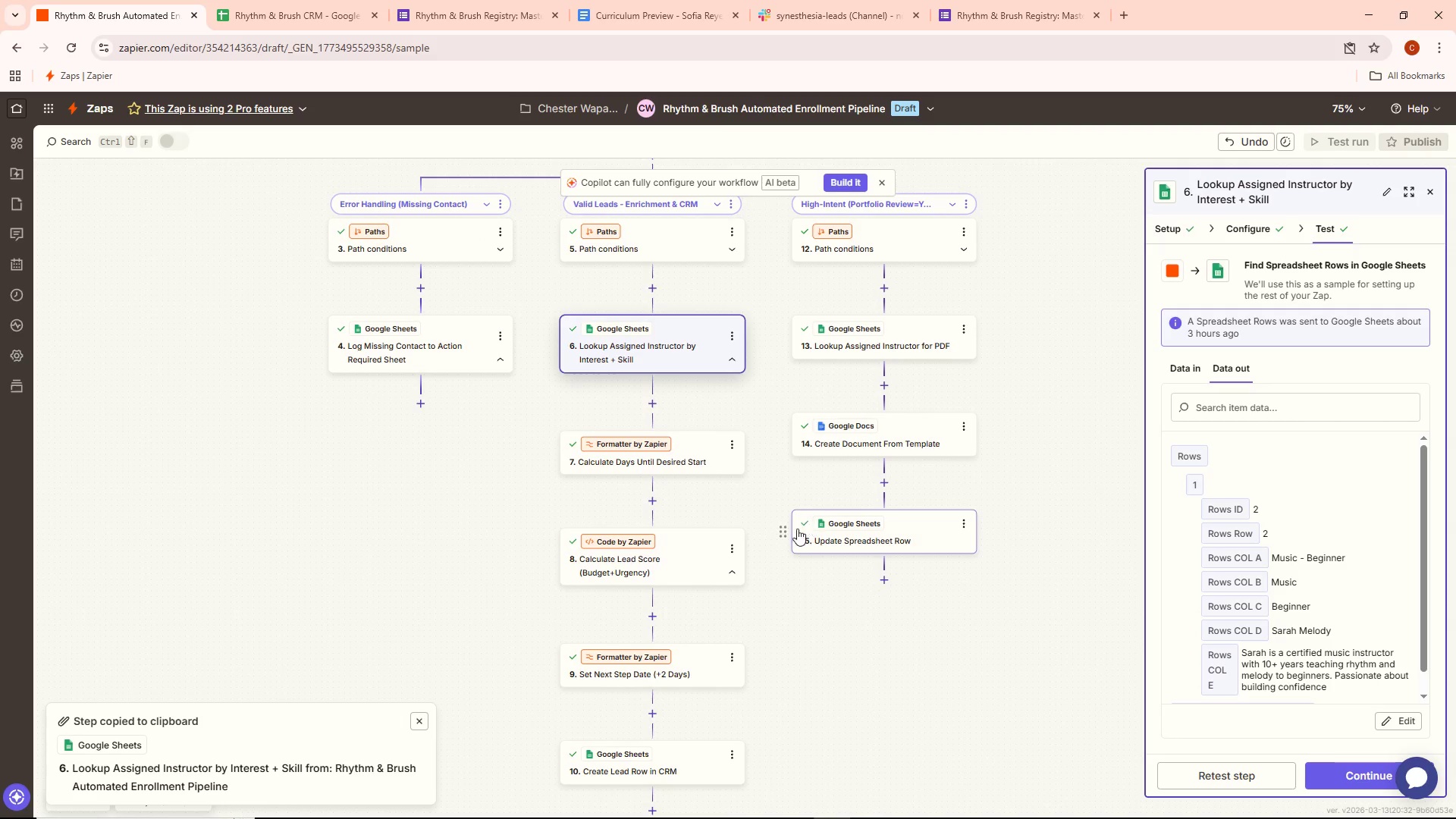 
left_click([1432, 191])
 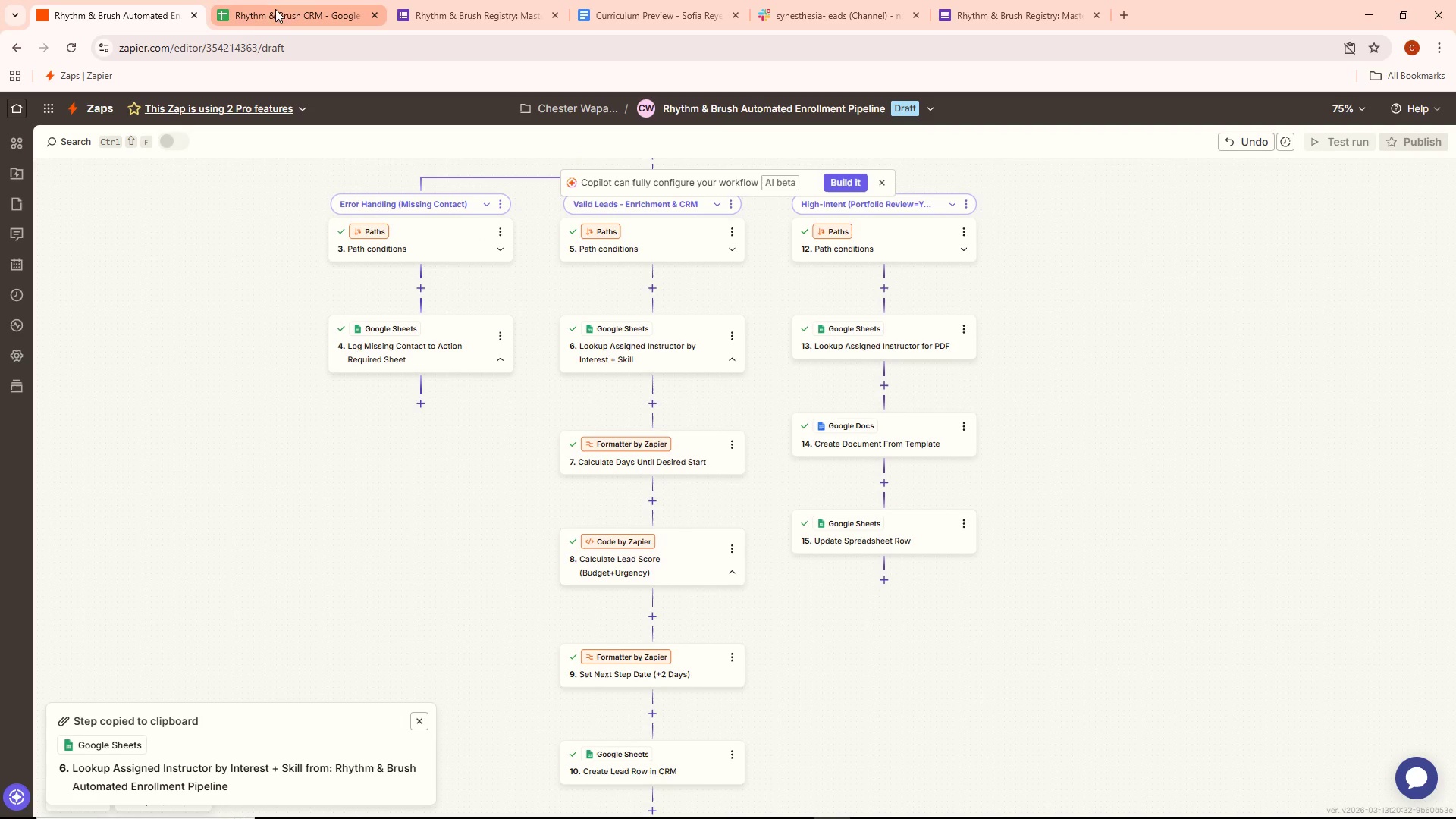 
mouse_move([485, 14])
 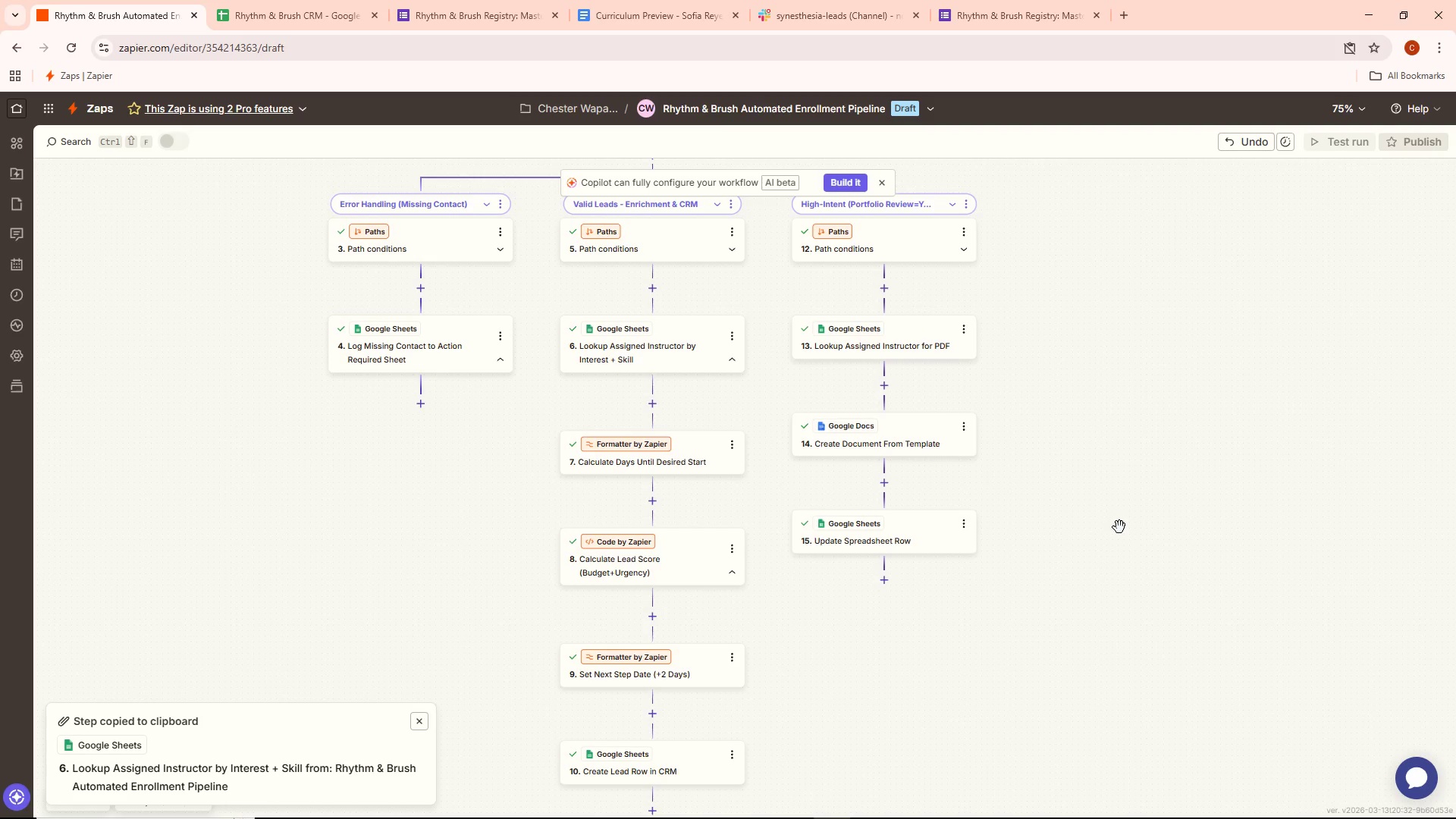 
wait(47.95)
 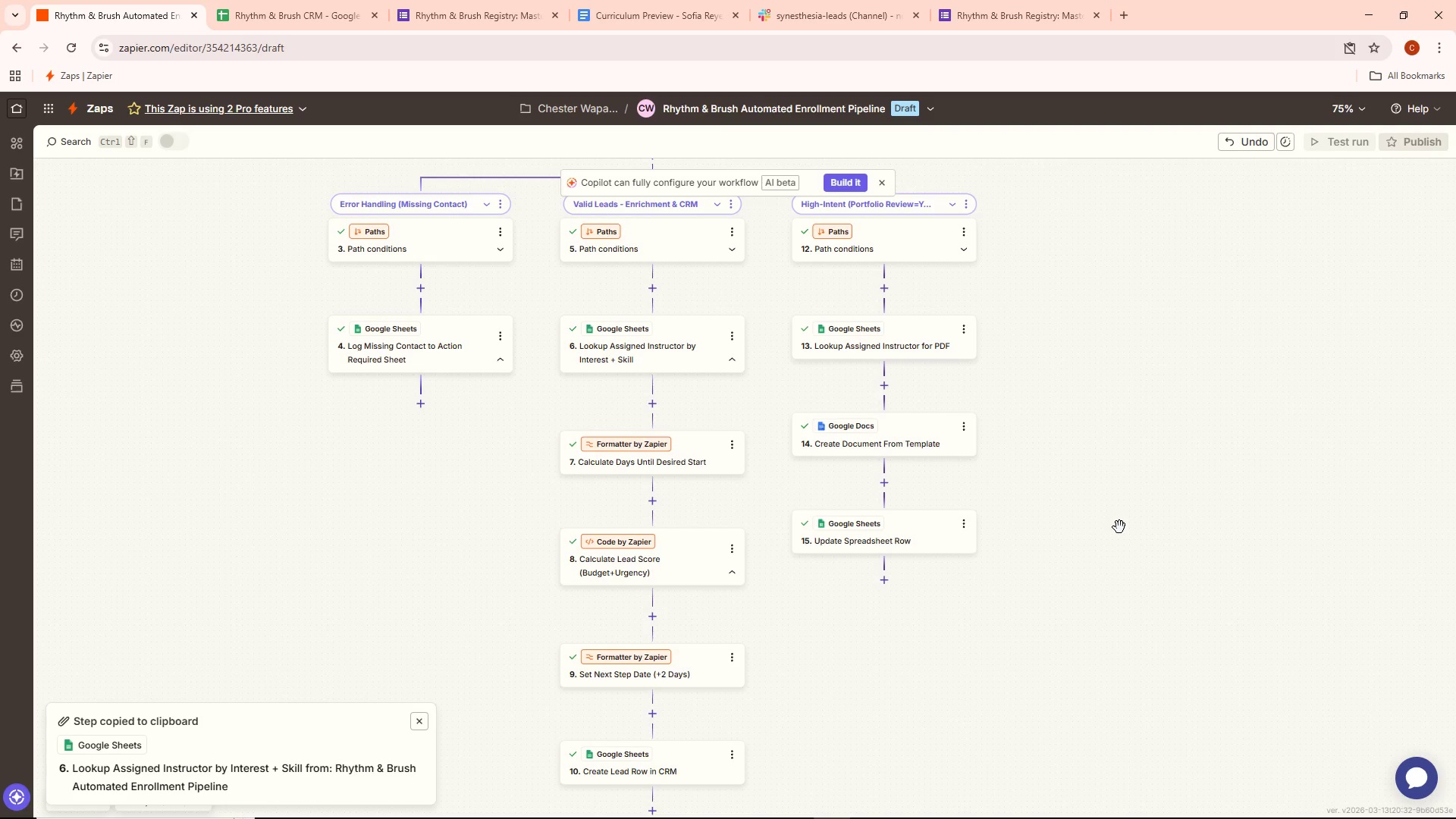 
scroll: coordinate [1017, 387], scroll_direction: up, amount: 4.0
 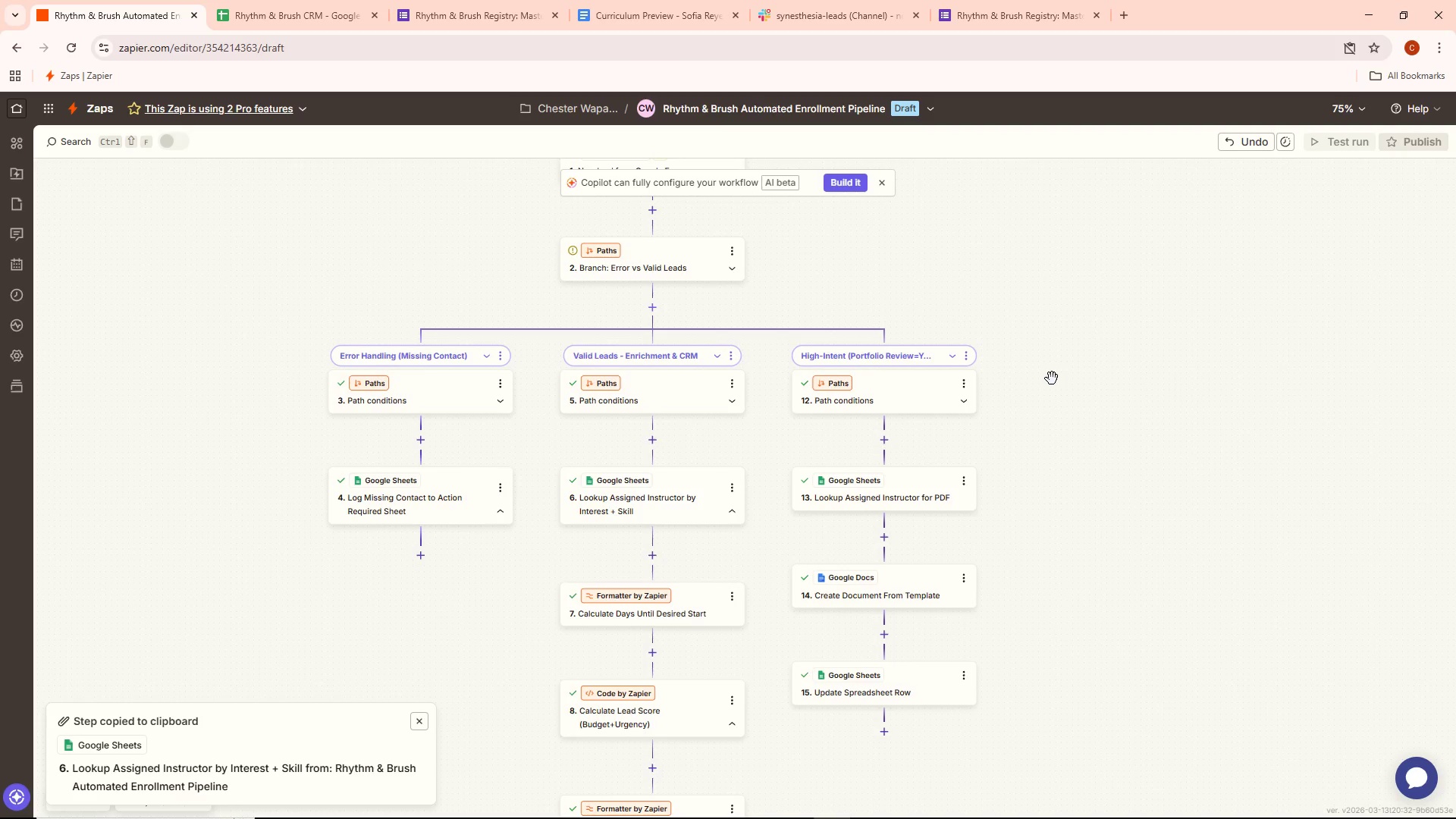 
scroll: coordinate [1051, 425], scroll_direction: down, amount: 9.0
 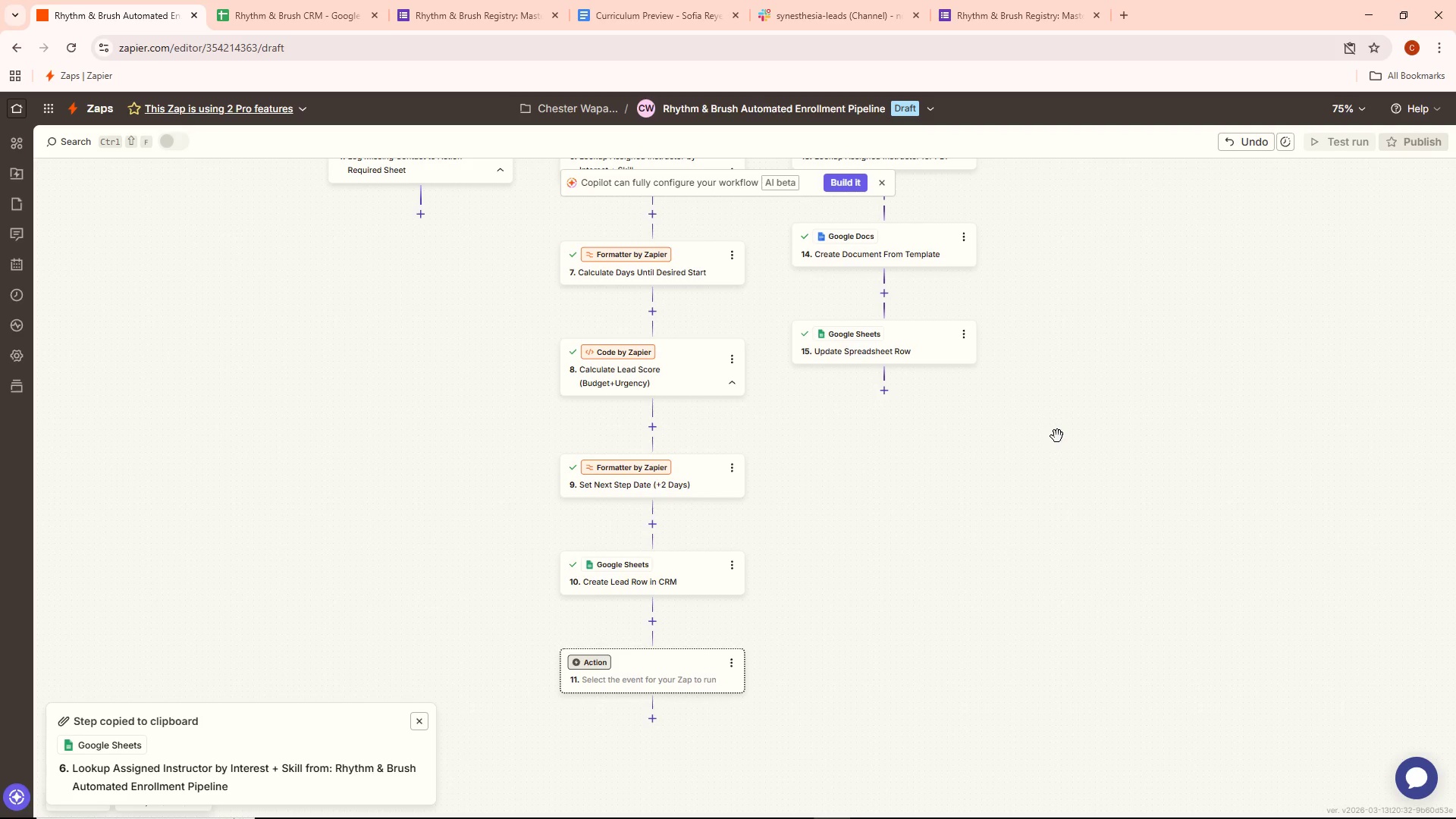 
wait(16.83)
 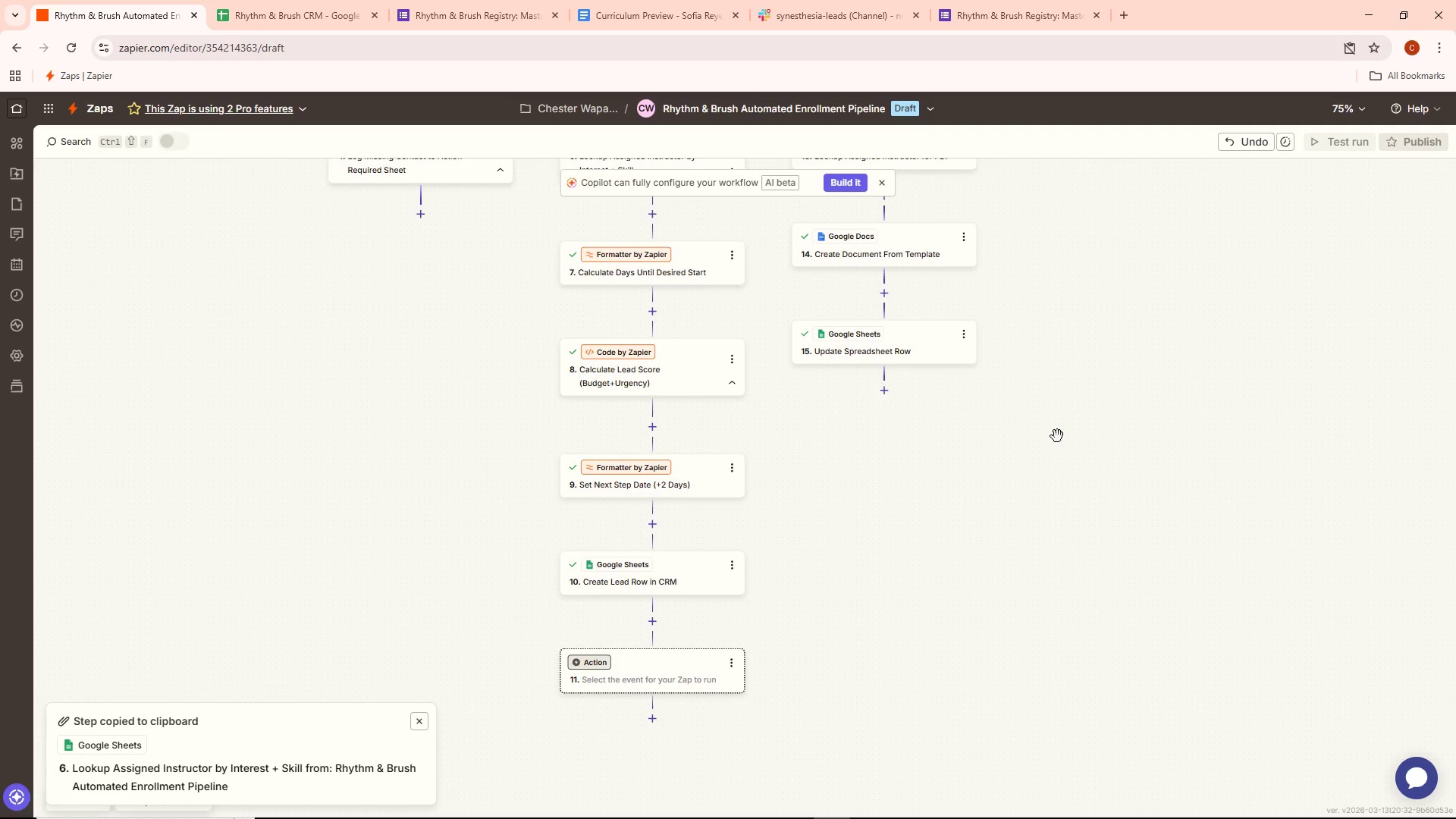 
scroll: coordinate [729, 416], scroll_direction: up, amount: 5.0
 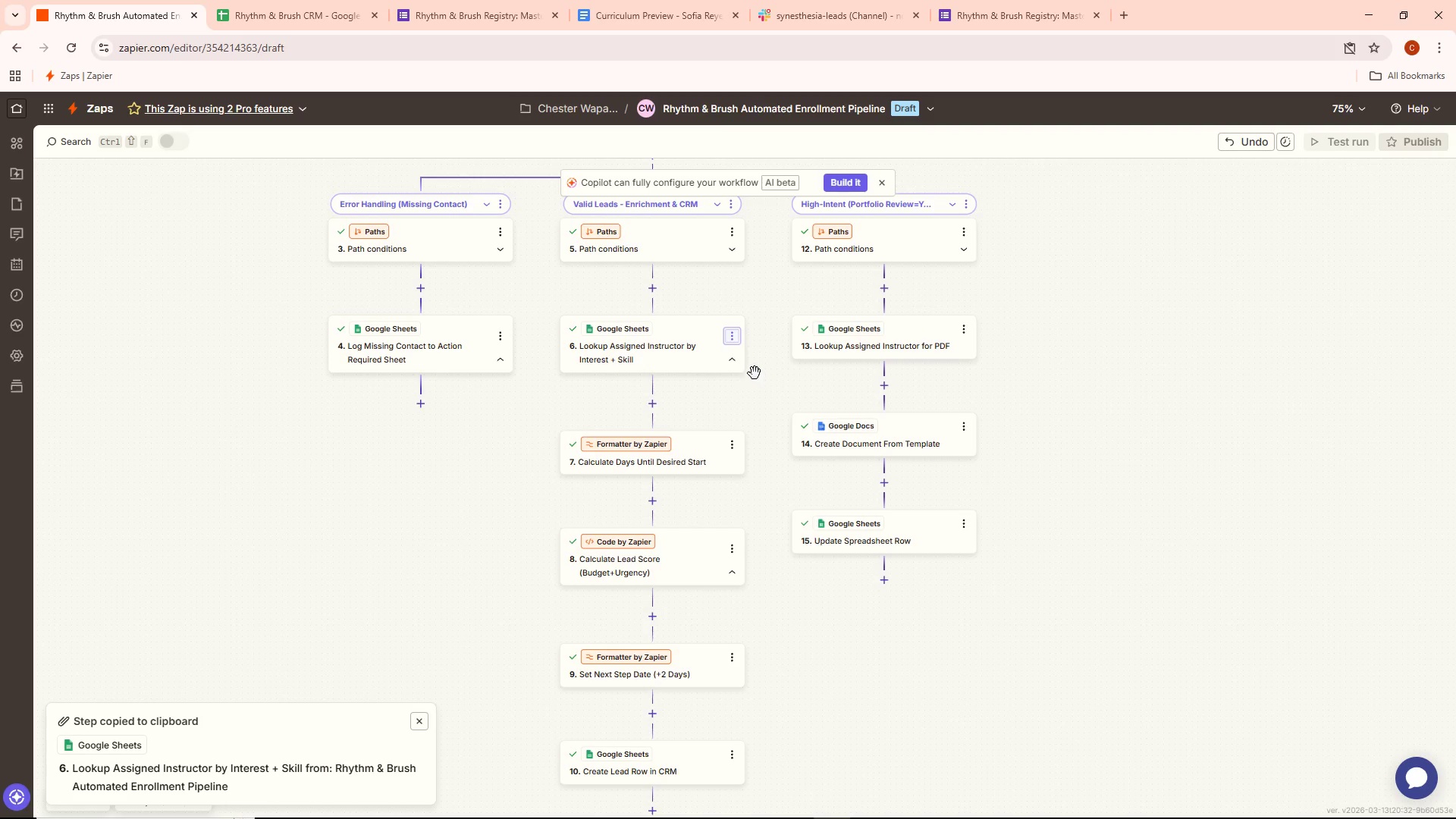 
left_click([733, 336])
 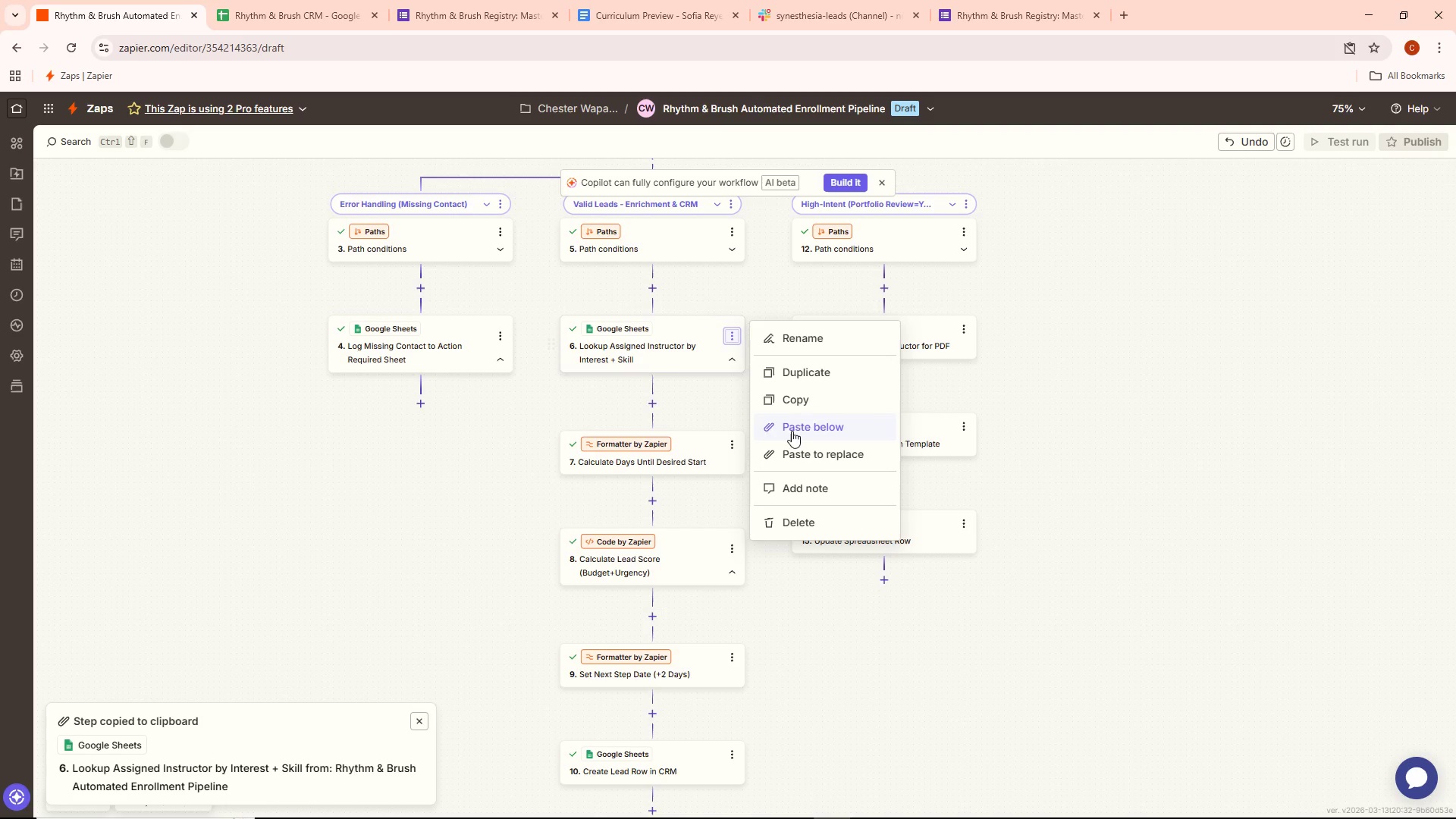 
left_click([802, 401])
 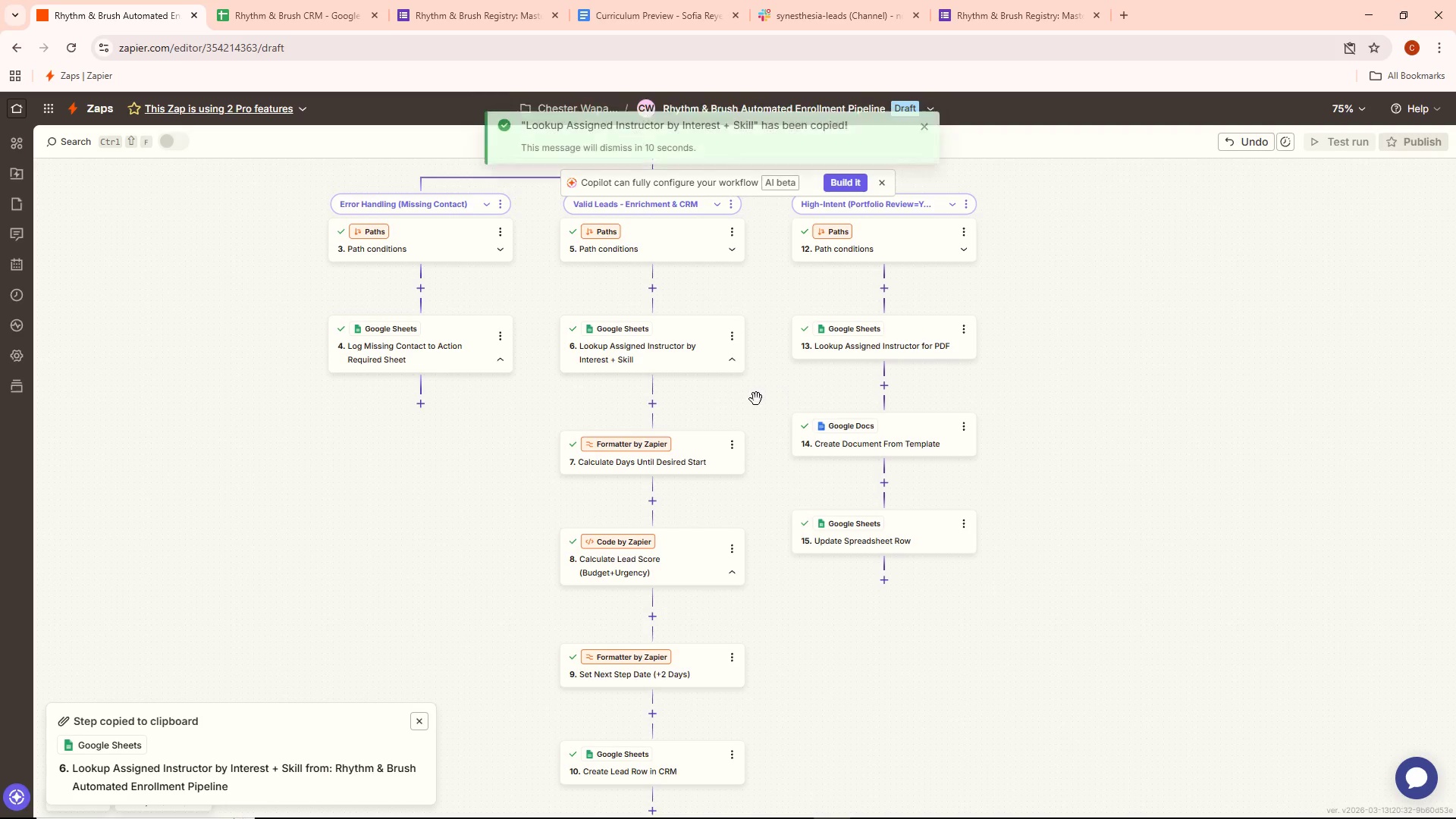 
scroll: coordinate [734, 383], scroll_direction: up, amount: 9.0
 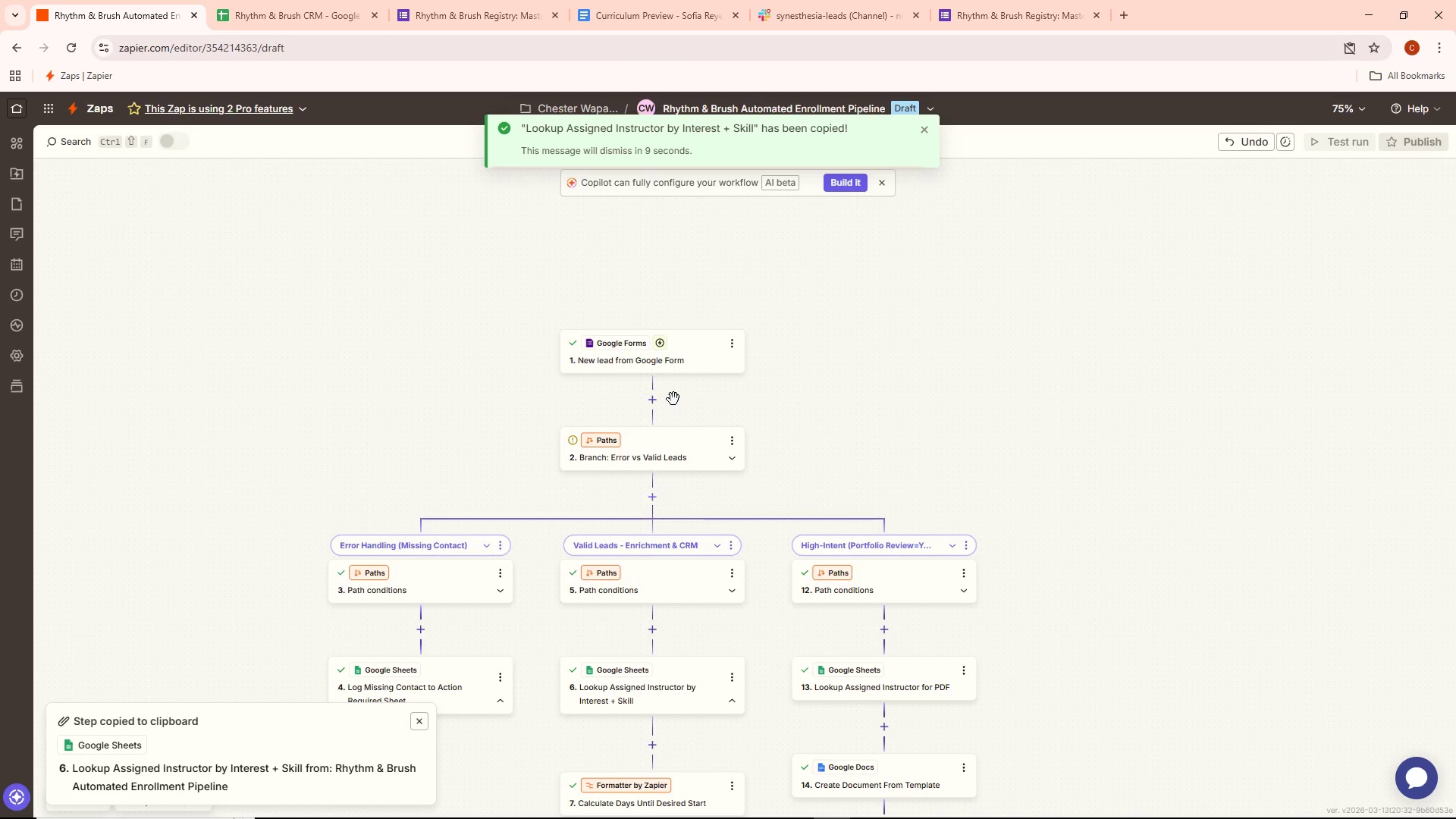 
left_click([648, 406])
 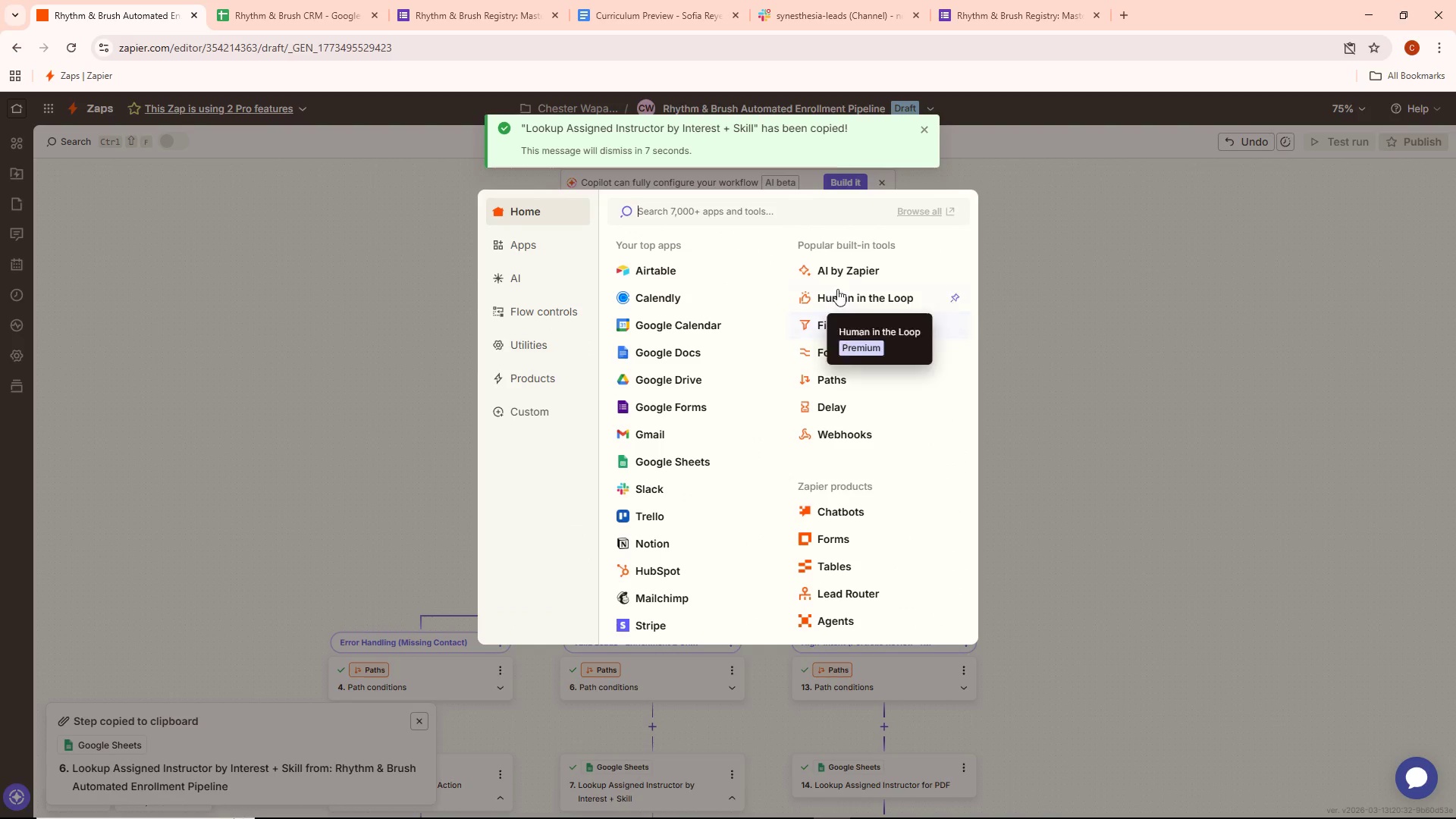 
left_click([1136, 297])
 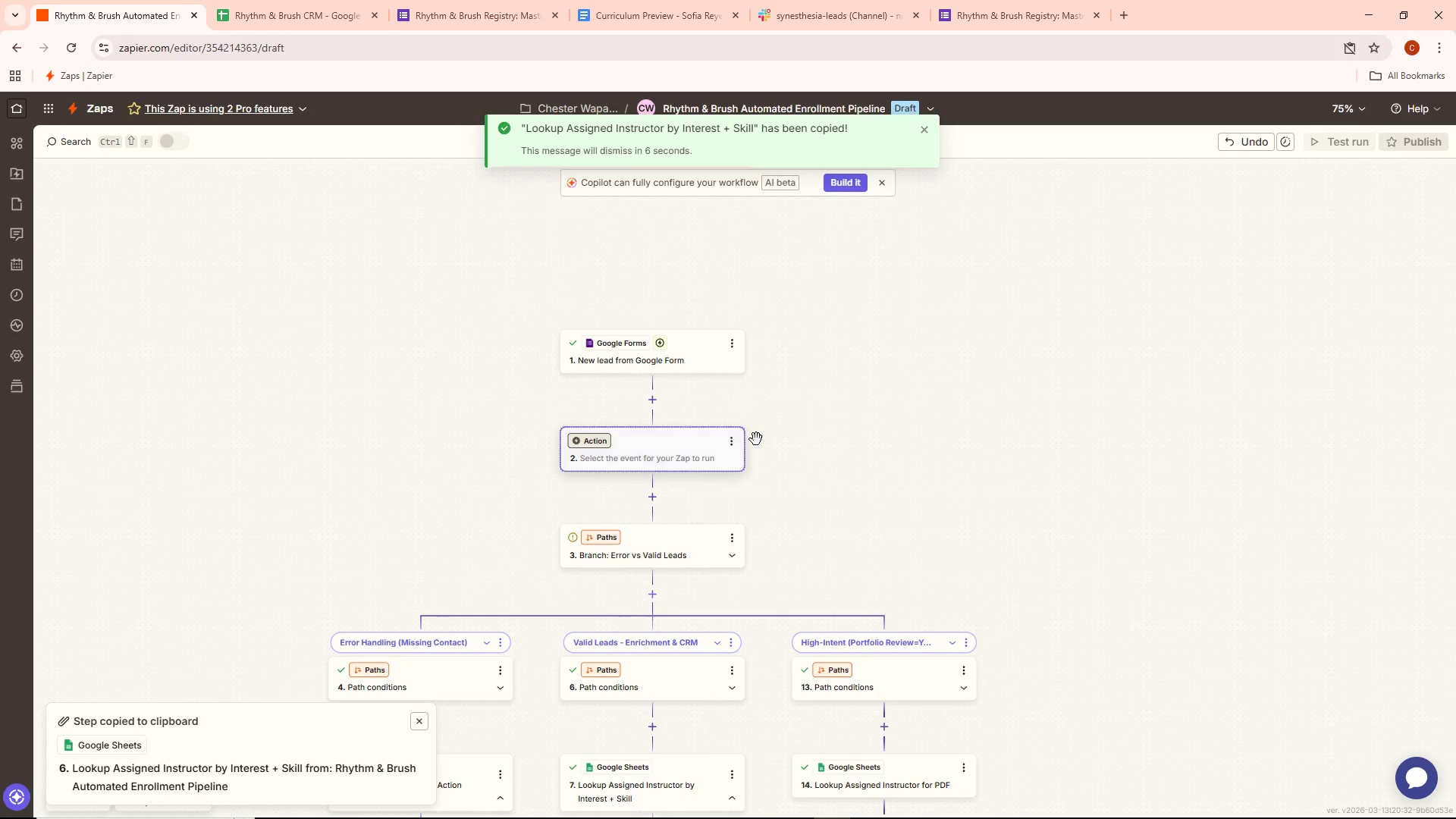 
left_click([738, 440])
 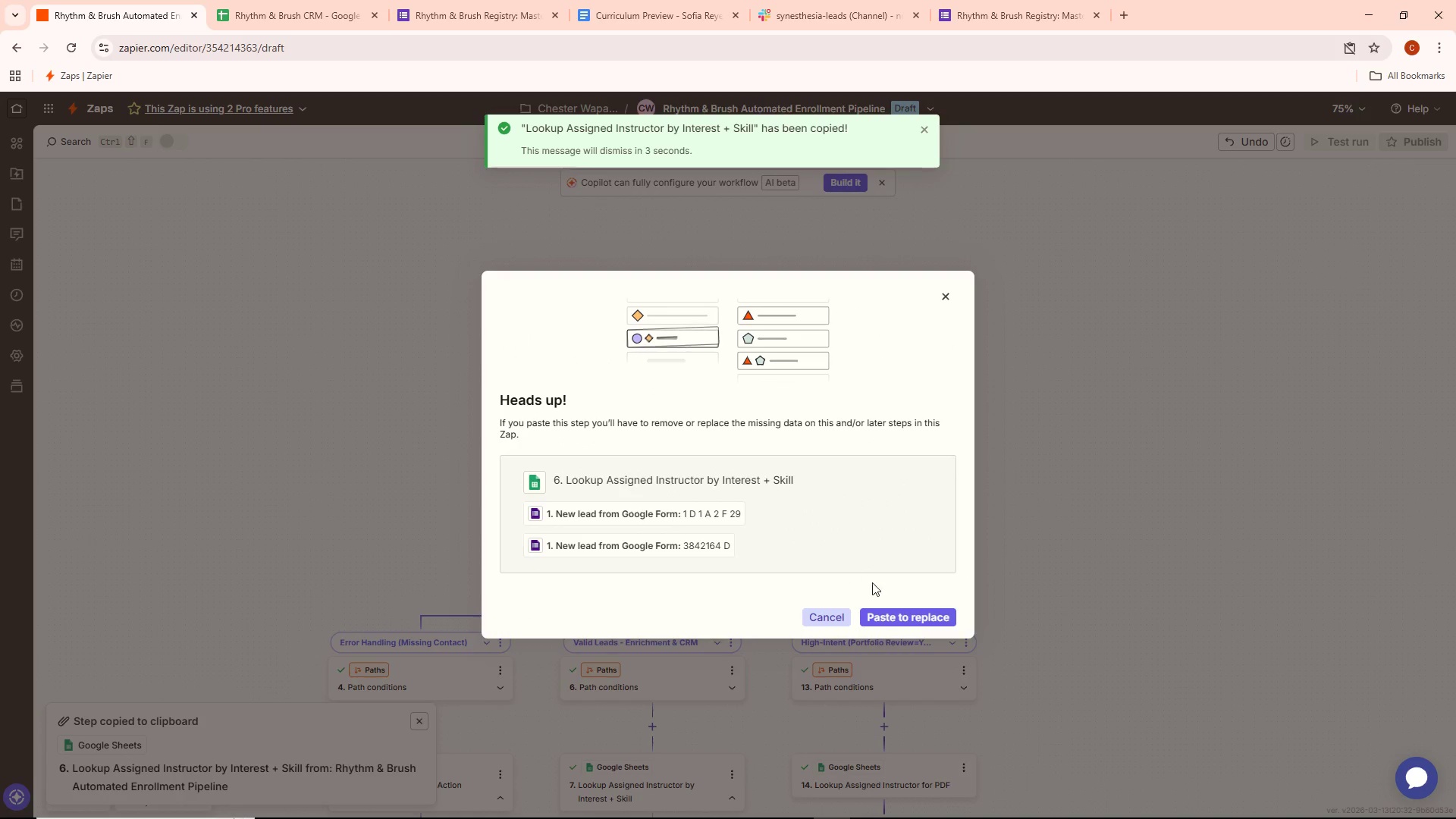 
left_click([890, 617])
 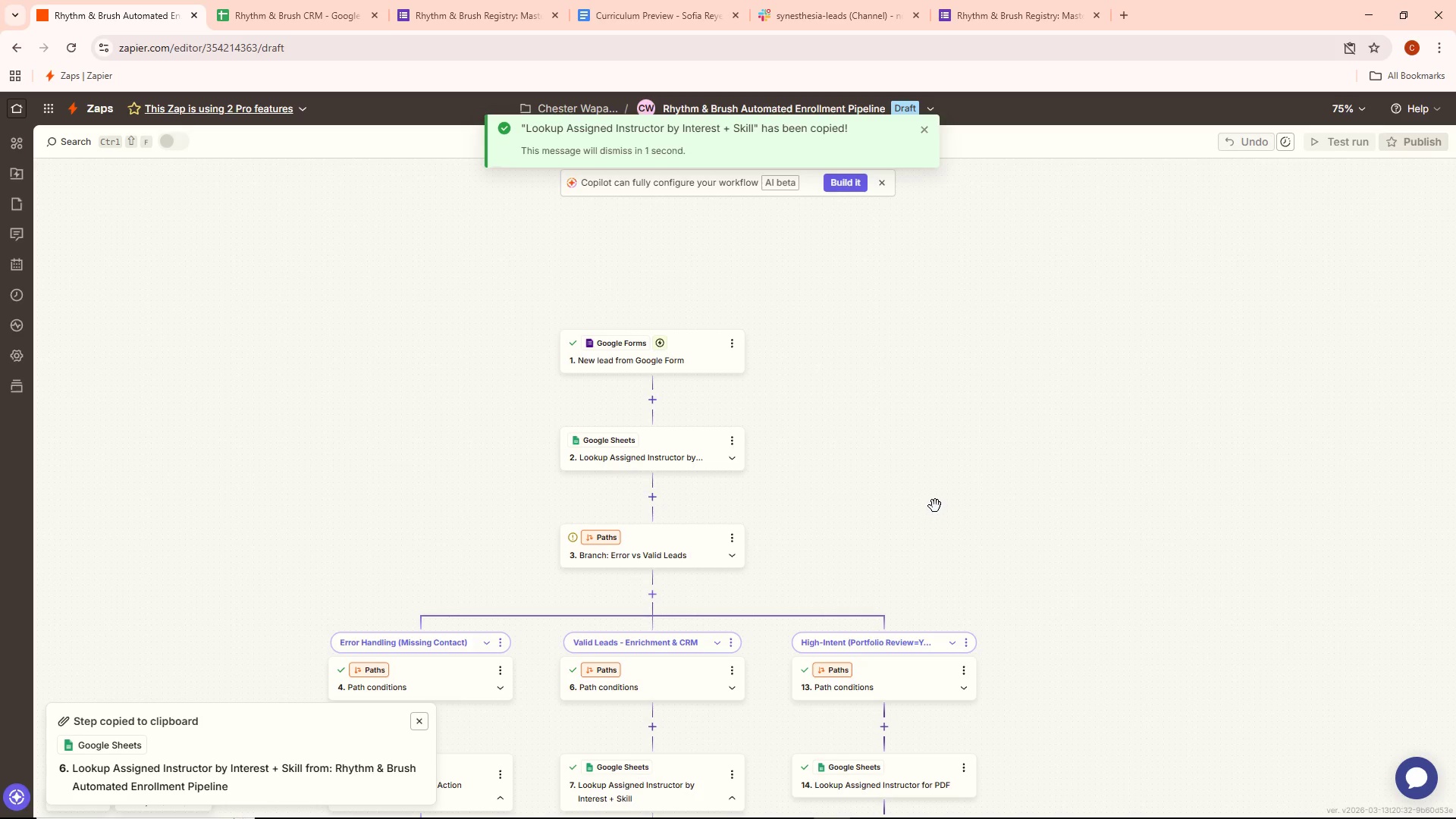 
scroll: coordinate [927, 504], scroll_direction: down, amount: 2.0
 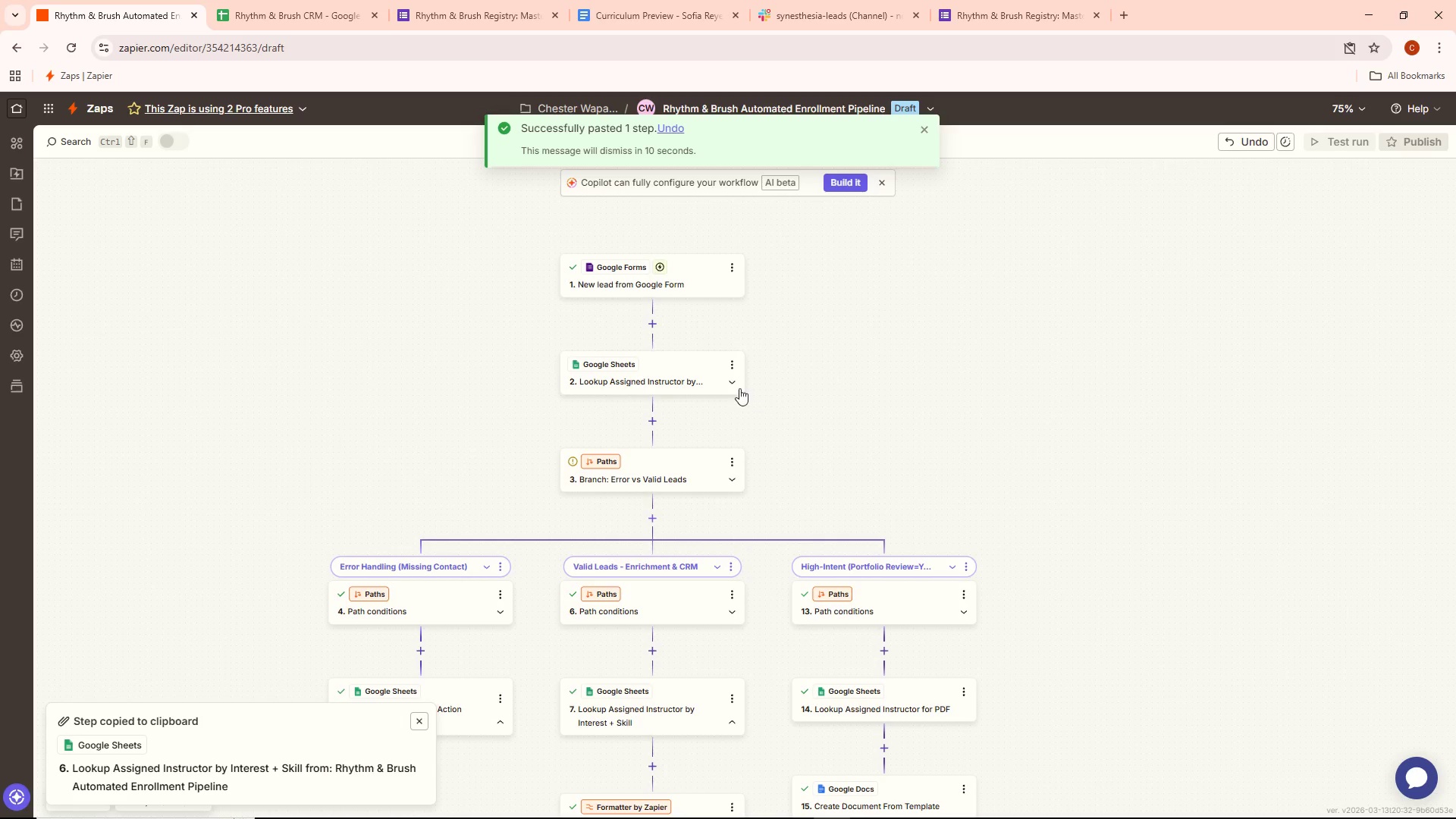 
double_click([683, 374])
 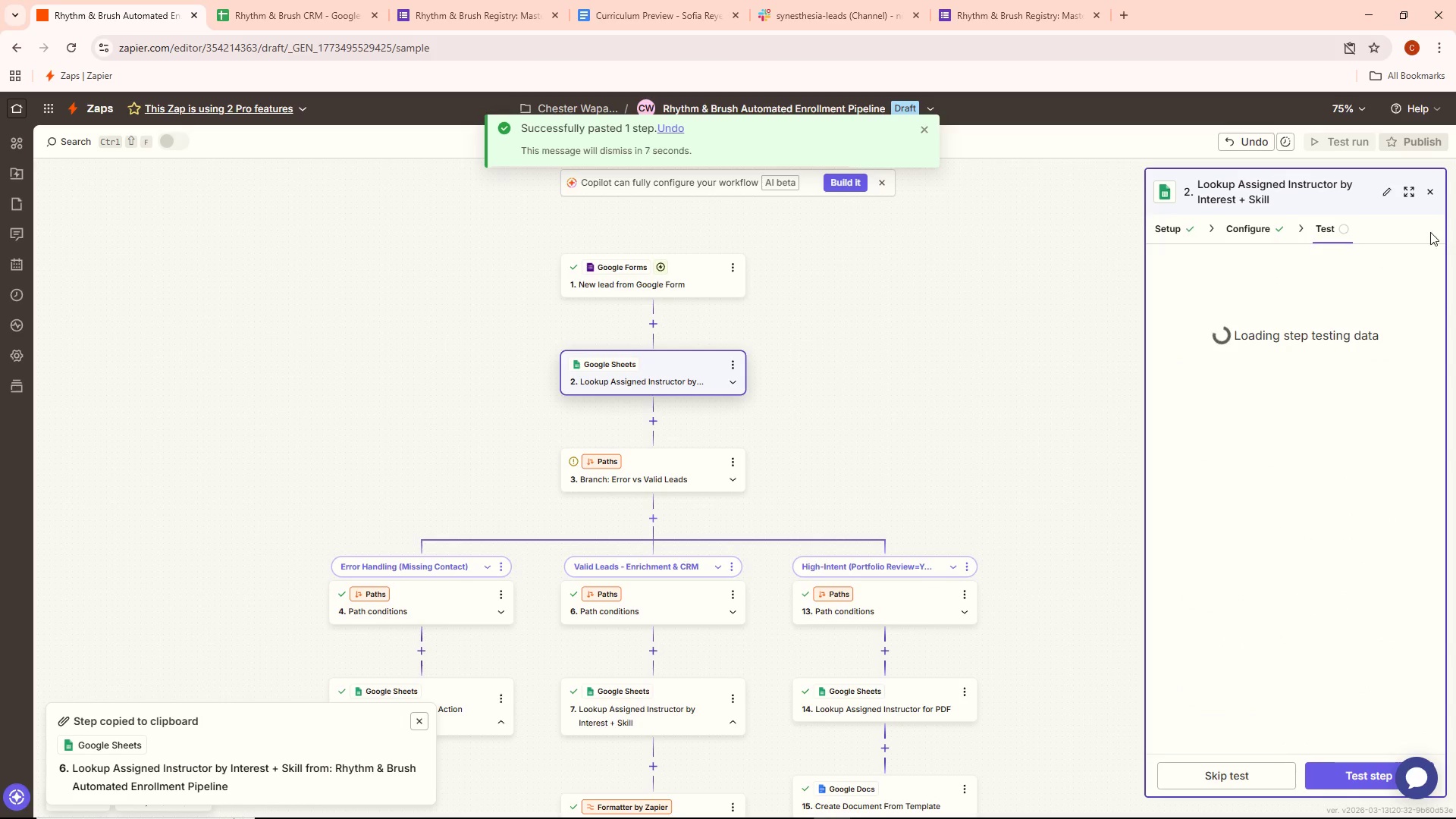 
left_click([1432, 193])
 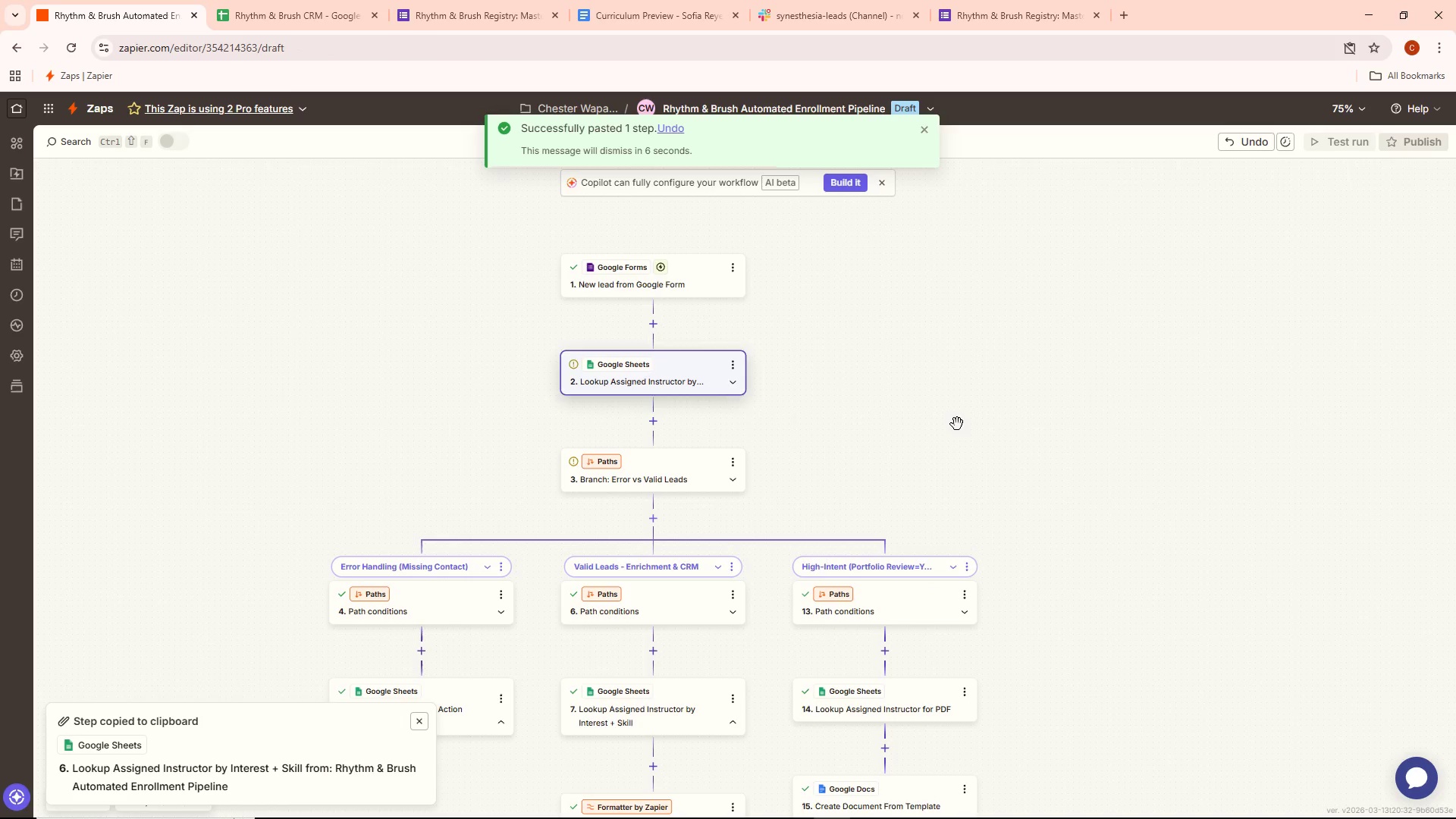 
scroll: coordinate [705, 455], scroll_direction: down, amount: 3.0
 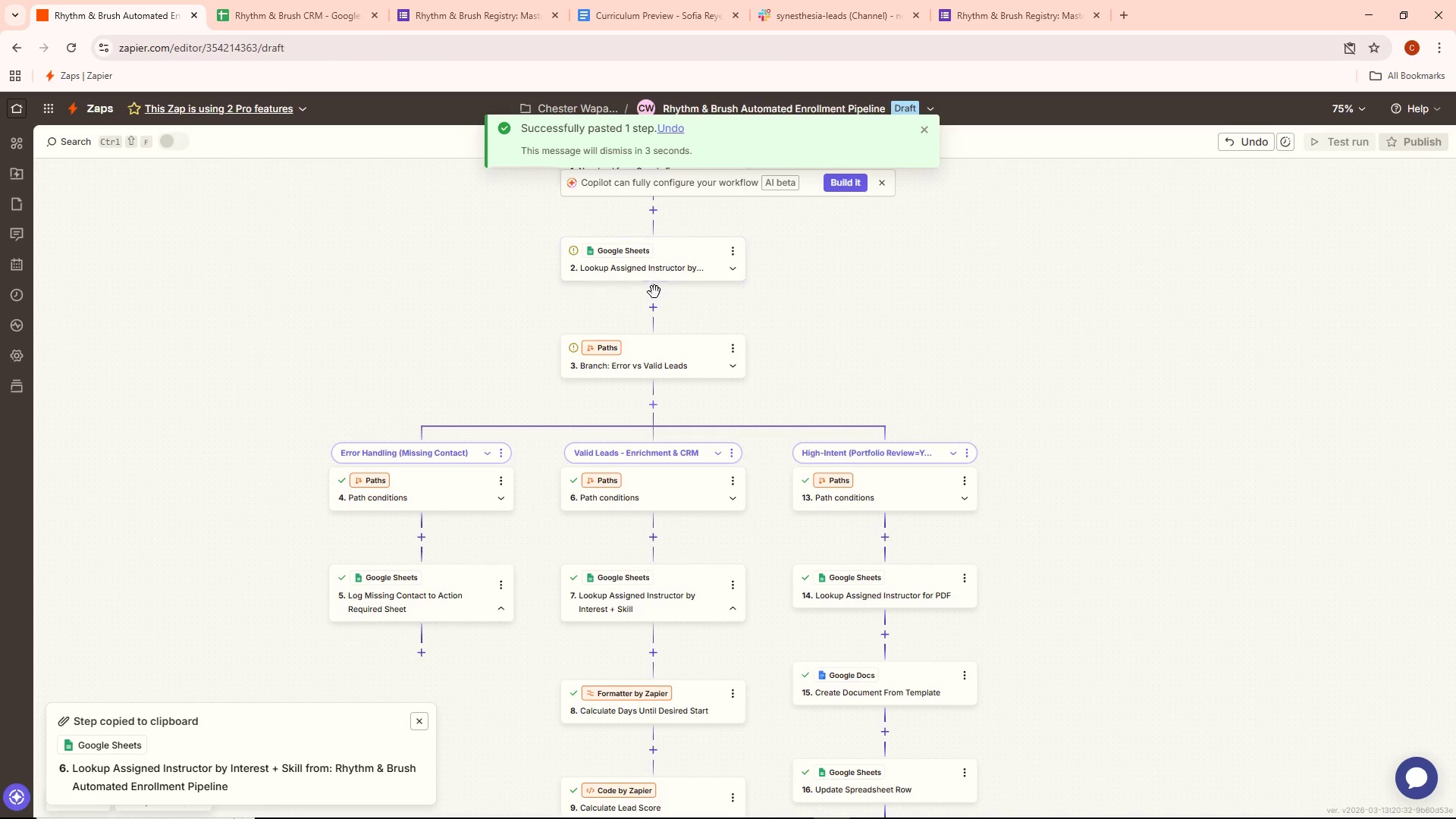 
left_click([657, 310])
 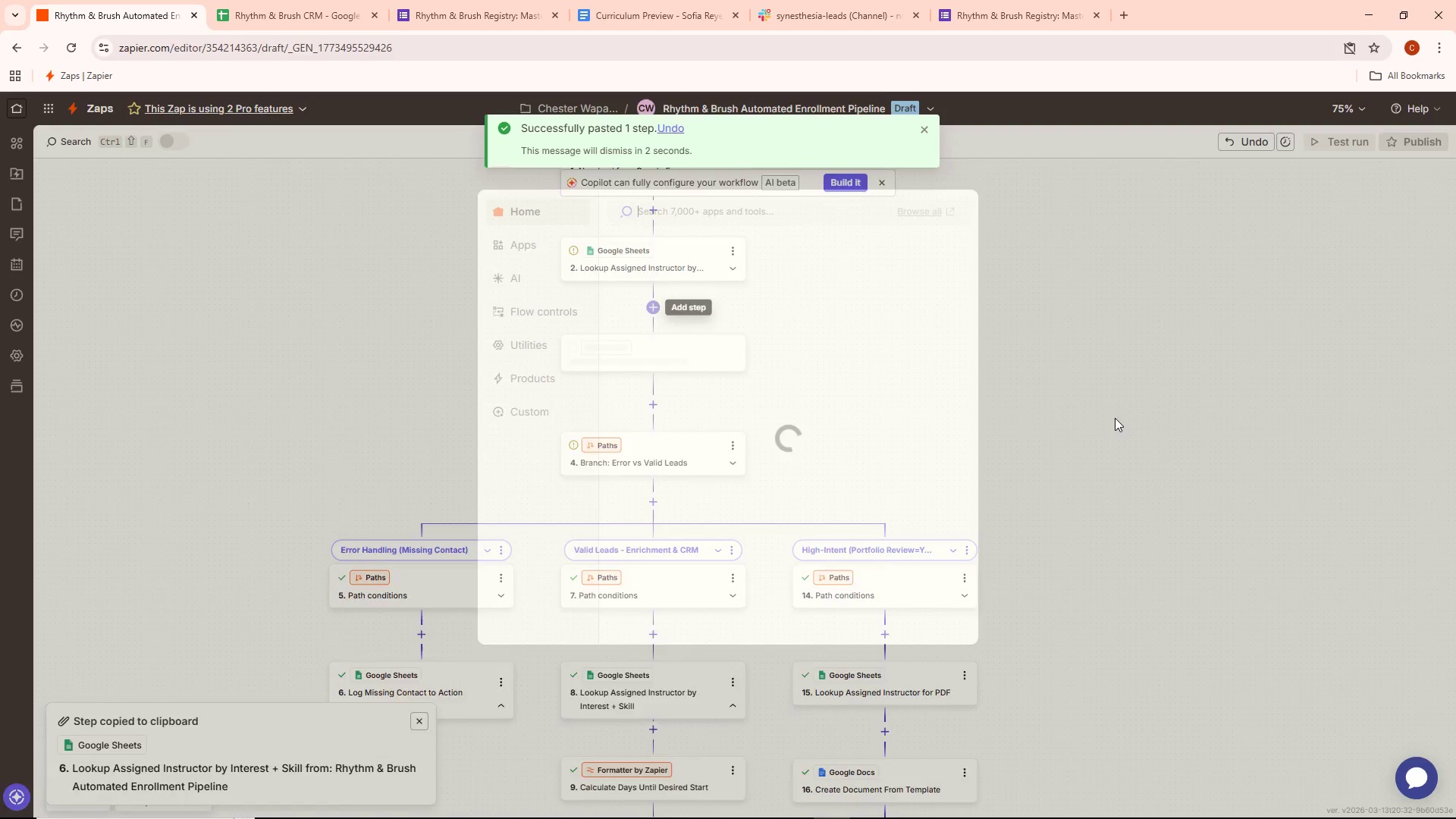 
left_click_drag(start_coordinate=[1100, 416], to_coordinate=[1100, 422])
 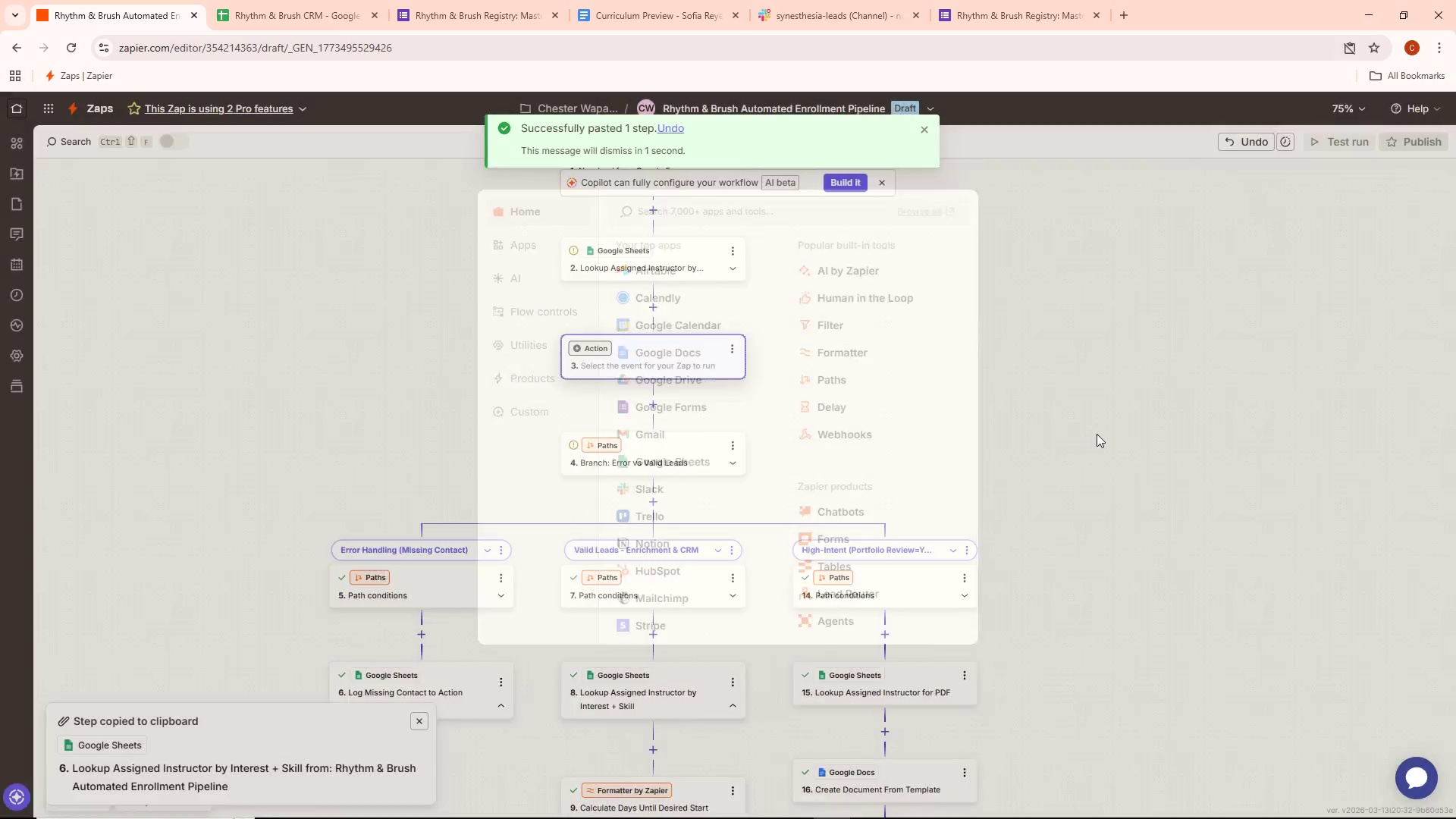 
scroll: coordinate [782, 529], scroll_direction: down, amount: 5.0
 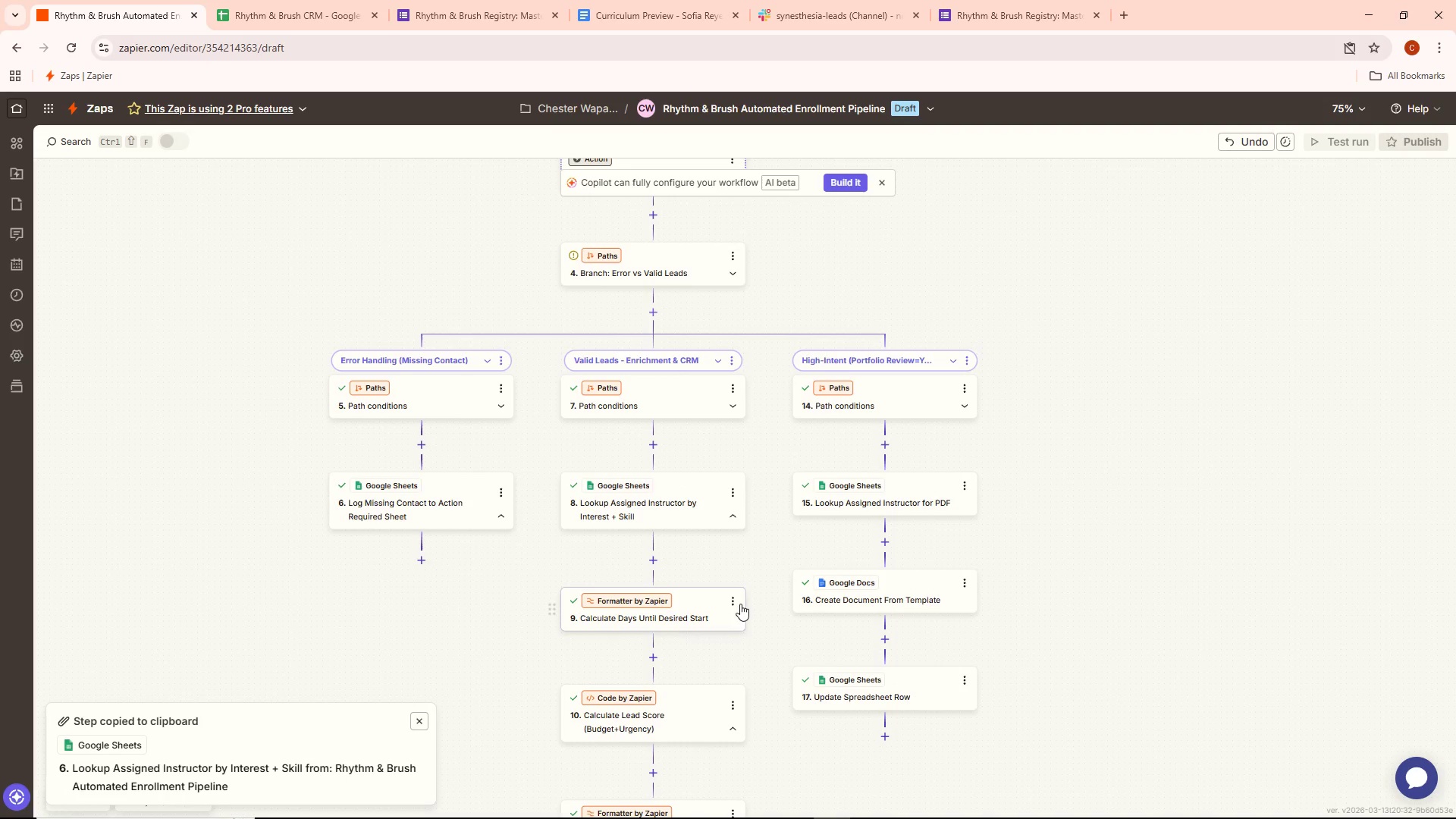 
left_click([733, 599])
 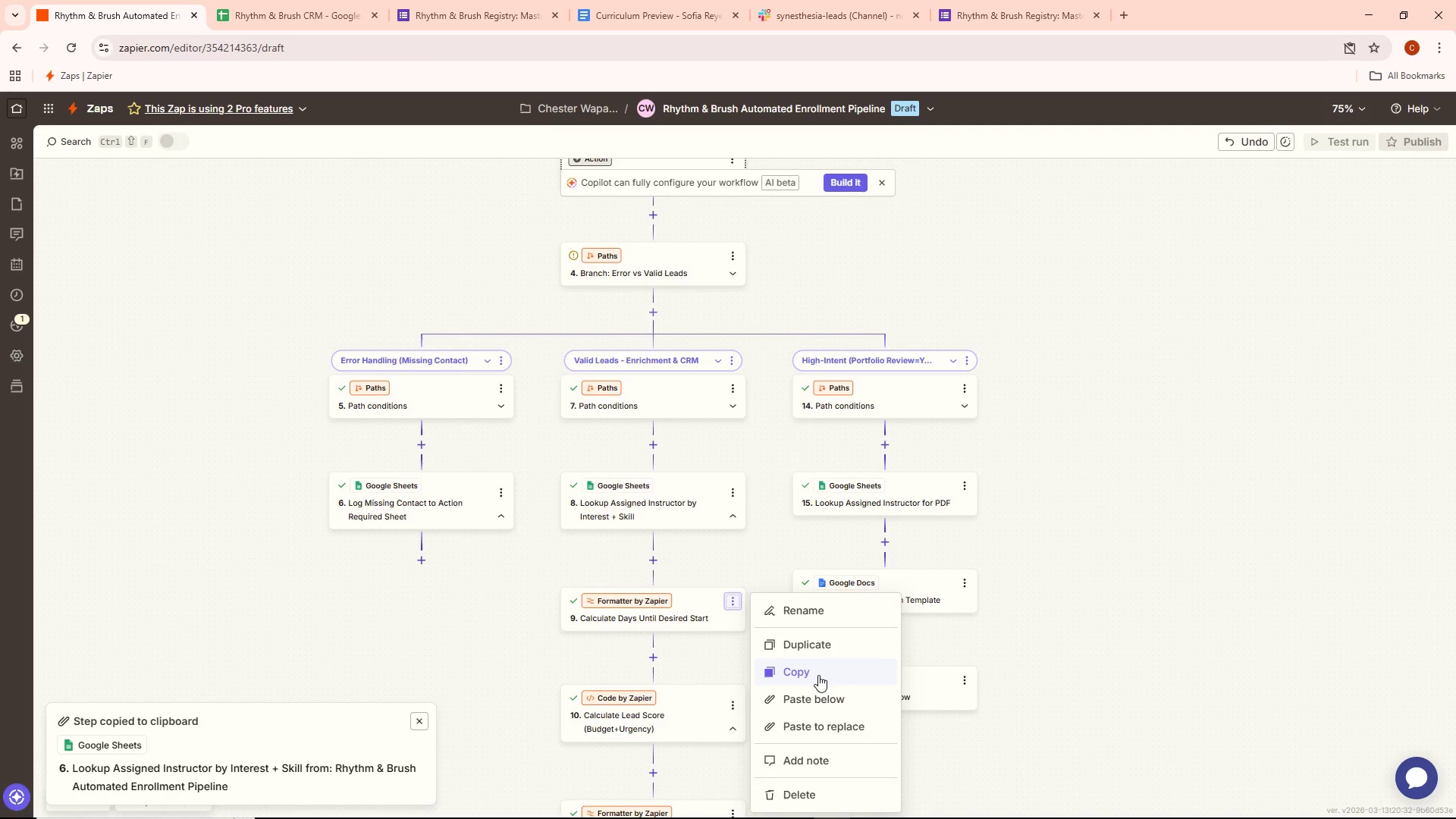 
scroll: coordinate [815, 672], scroll_direction: down, amount: 1.0
 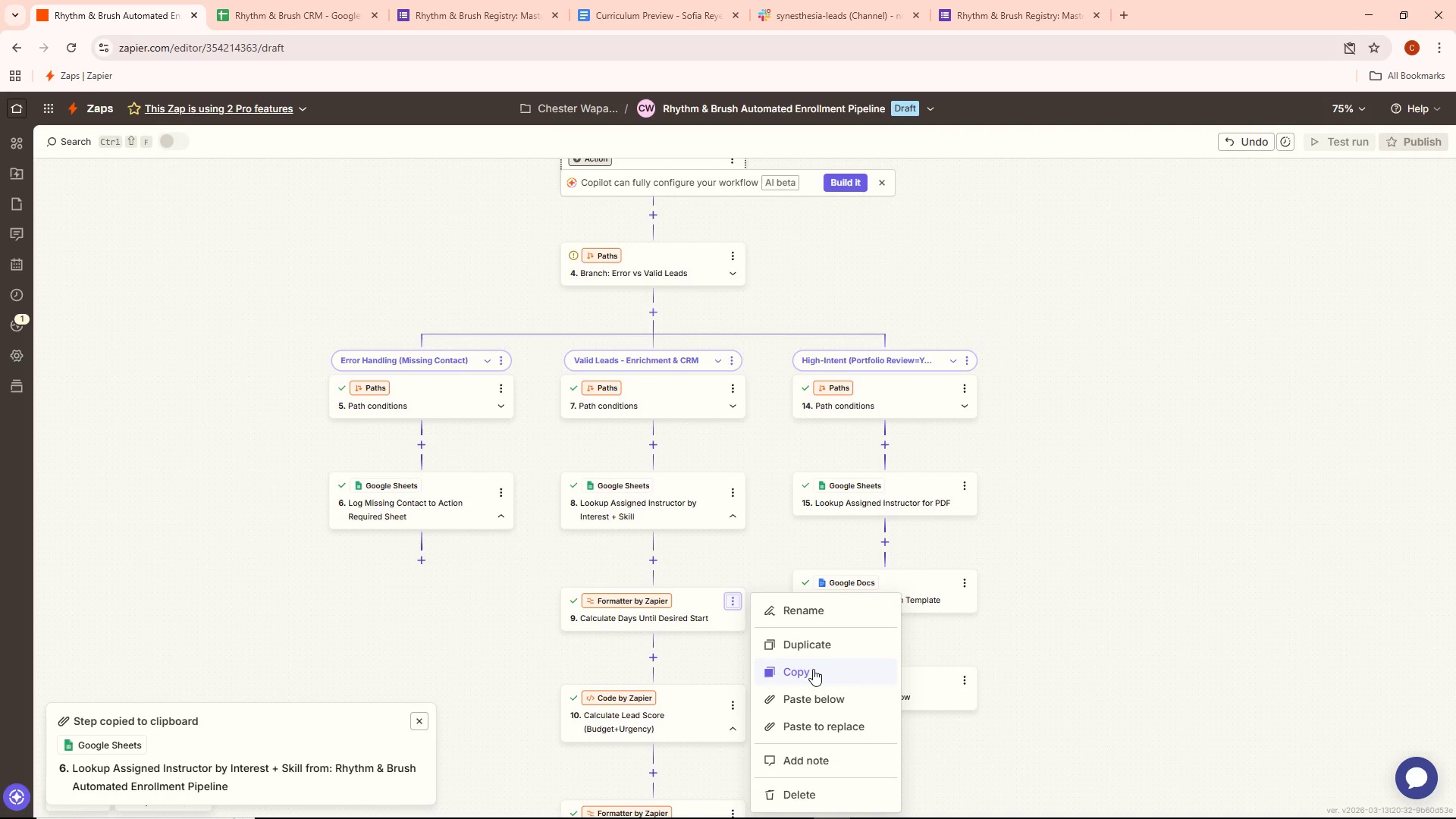 
left_click([813, 669])
 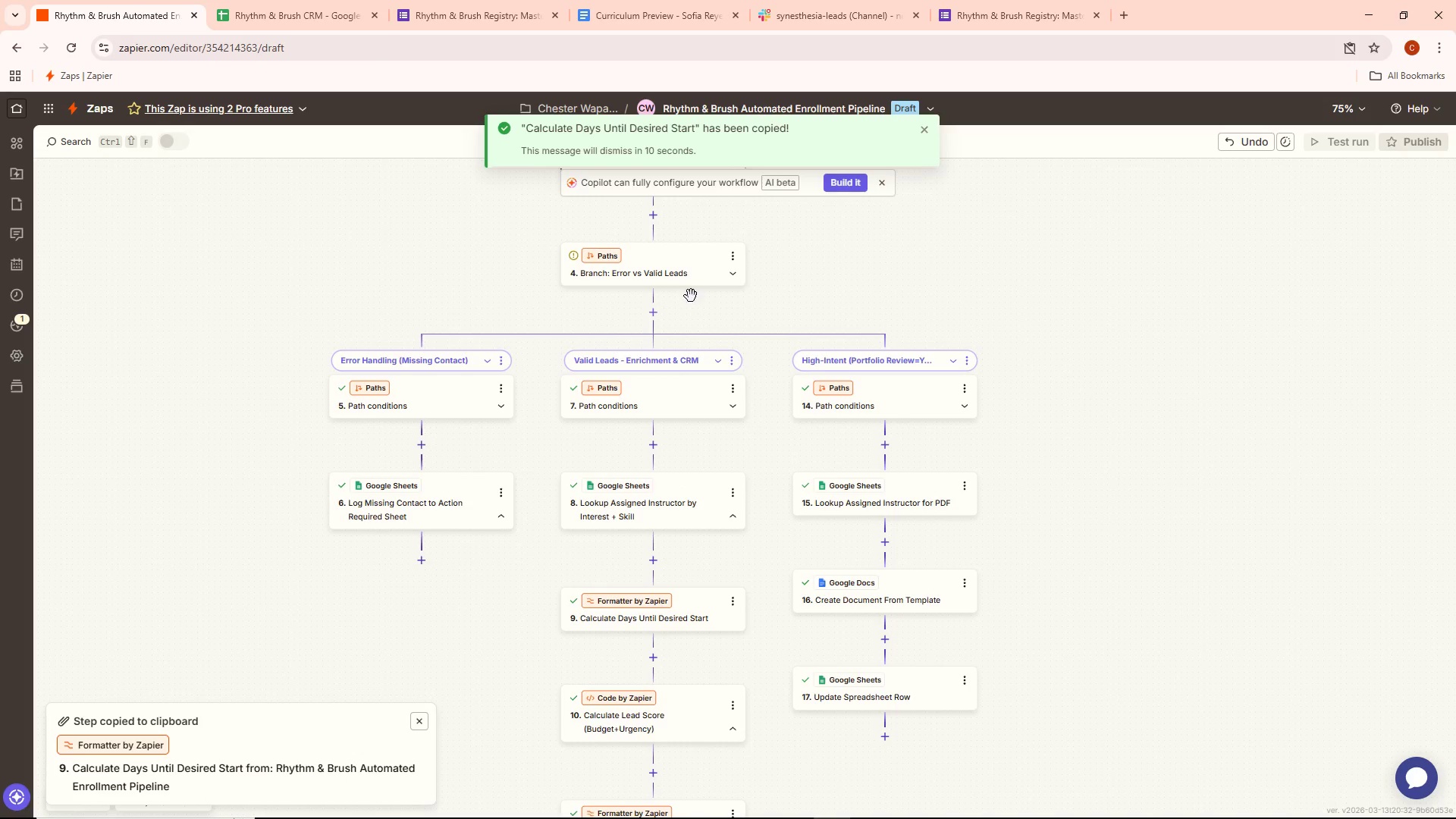 
scroll: coordinate [695, 318], scroll_direction: up, amount: 3.0
 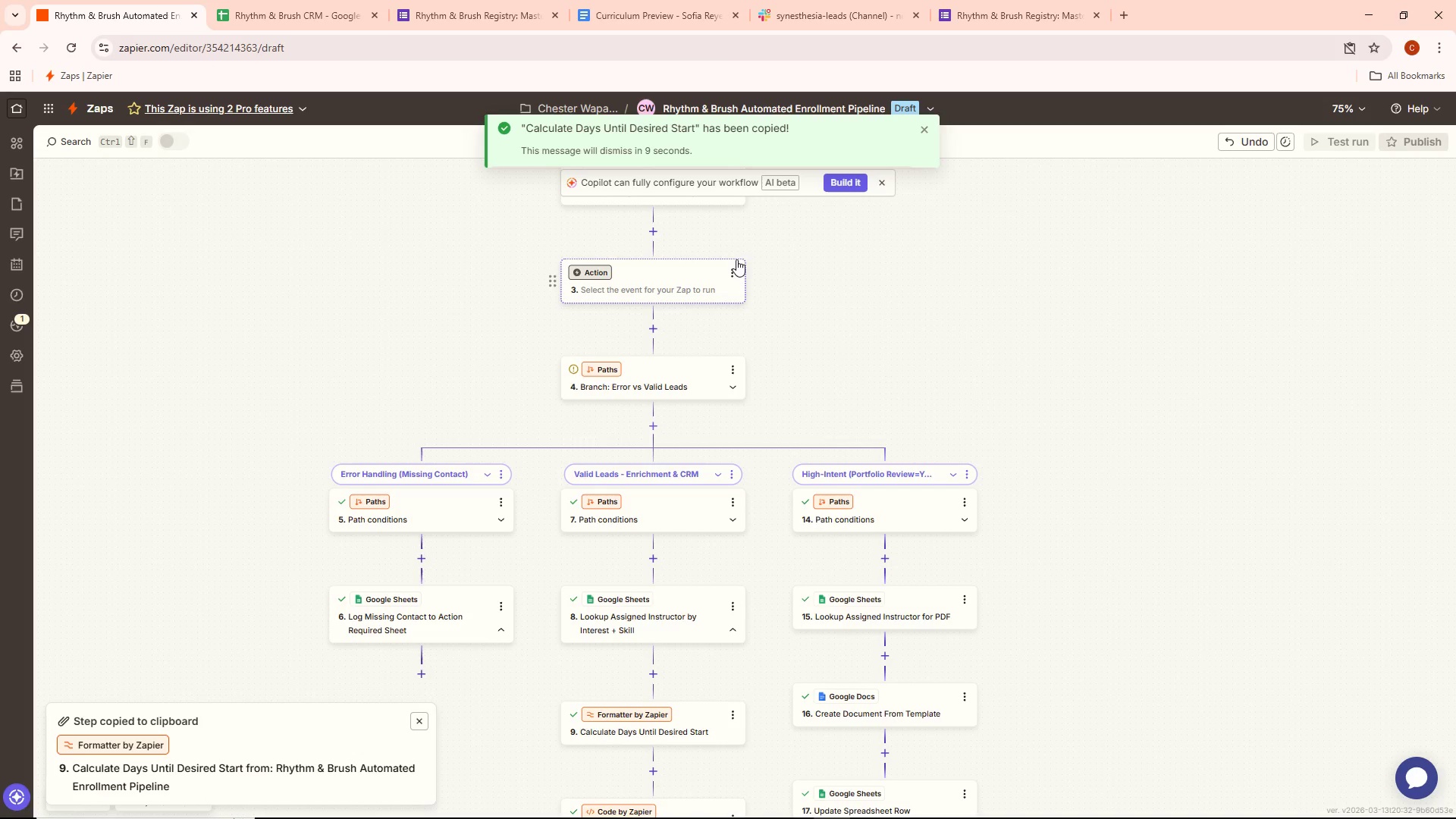 
double_click([735, 270])
 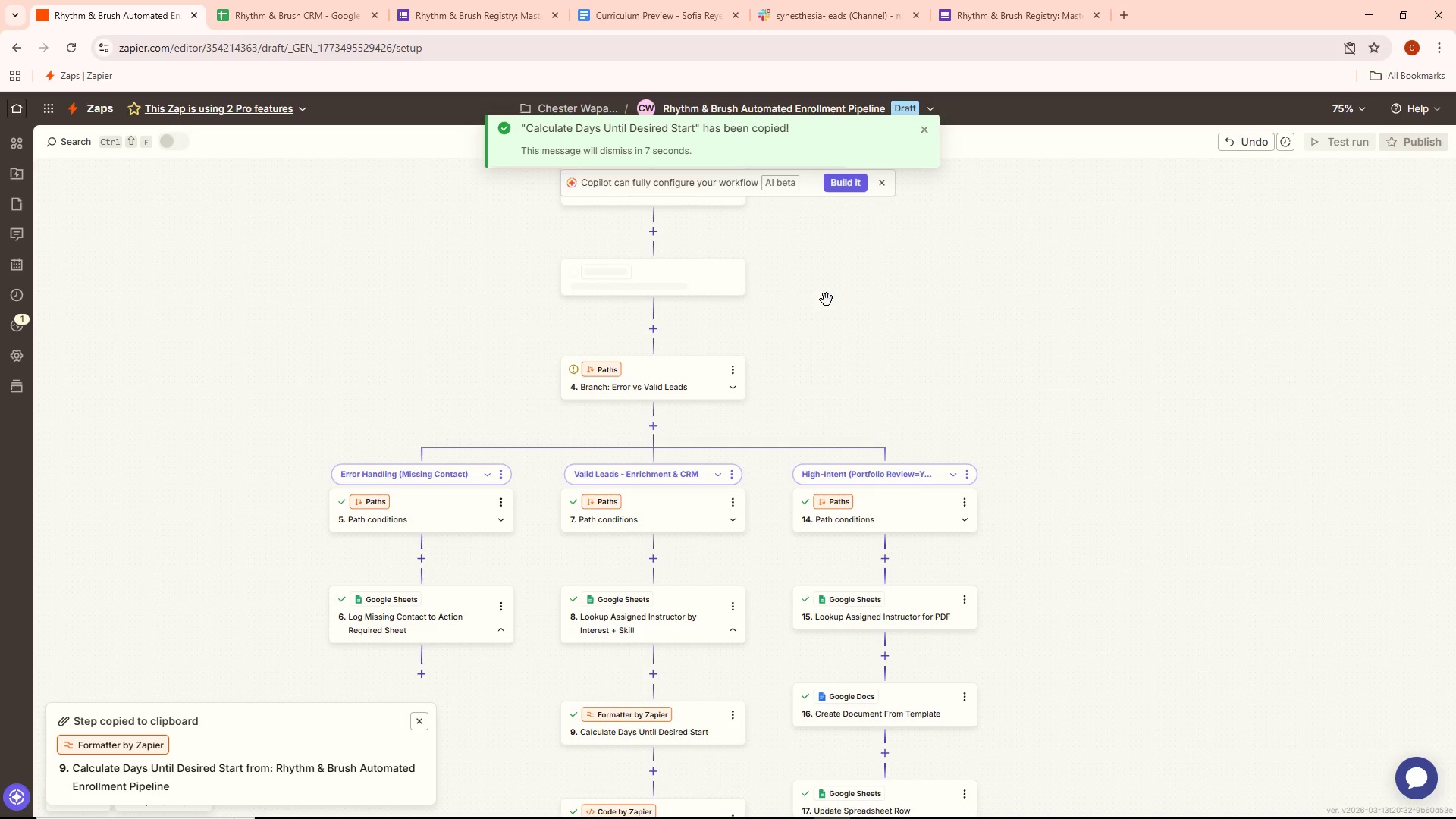 
scroll: coordinate [755, 300], scroll_direction: up, amount: 2.0
 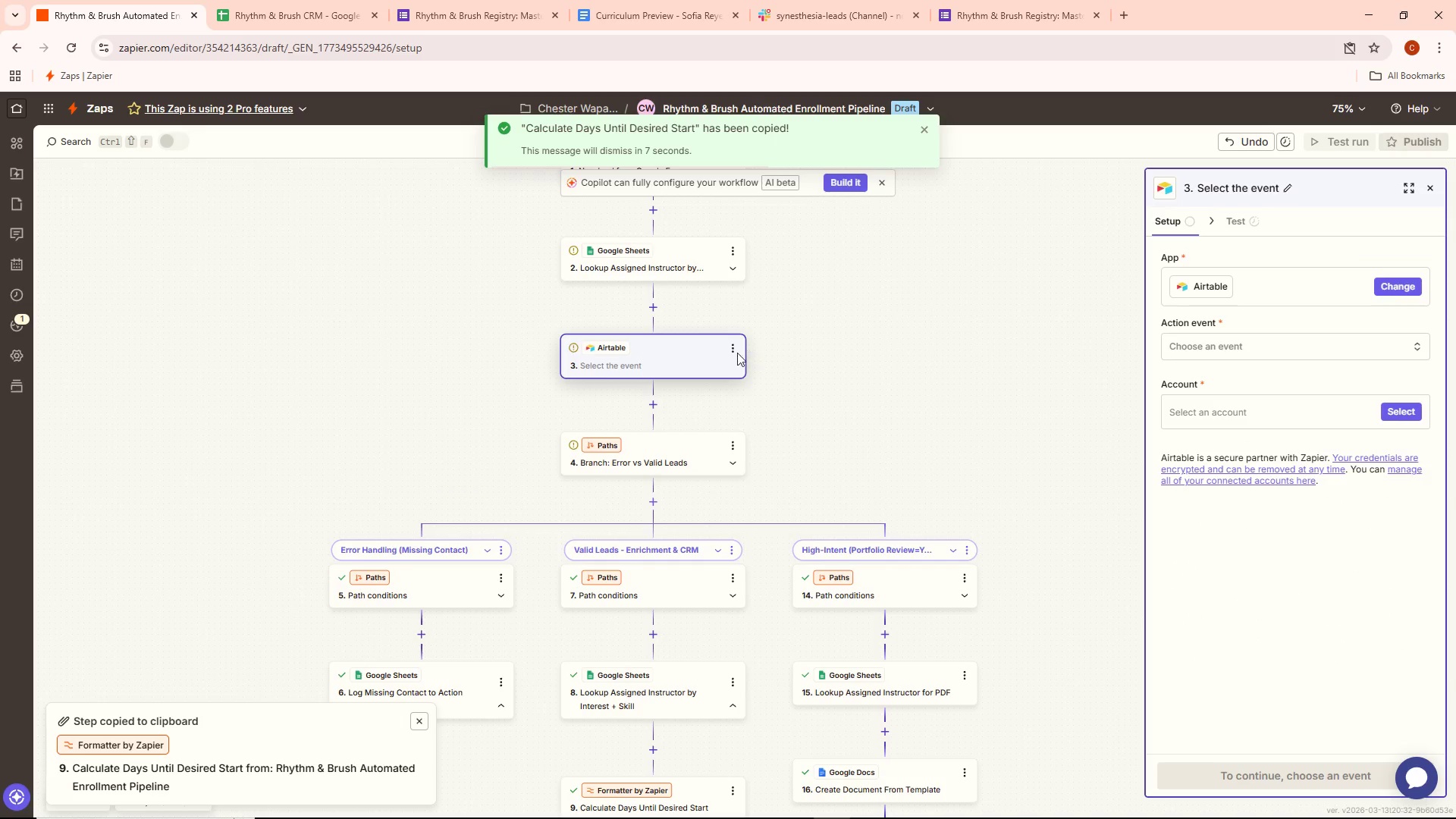 
left_click([733, 352])
 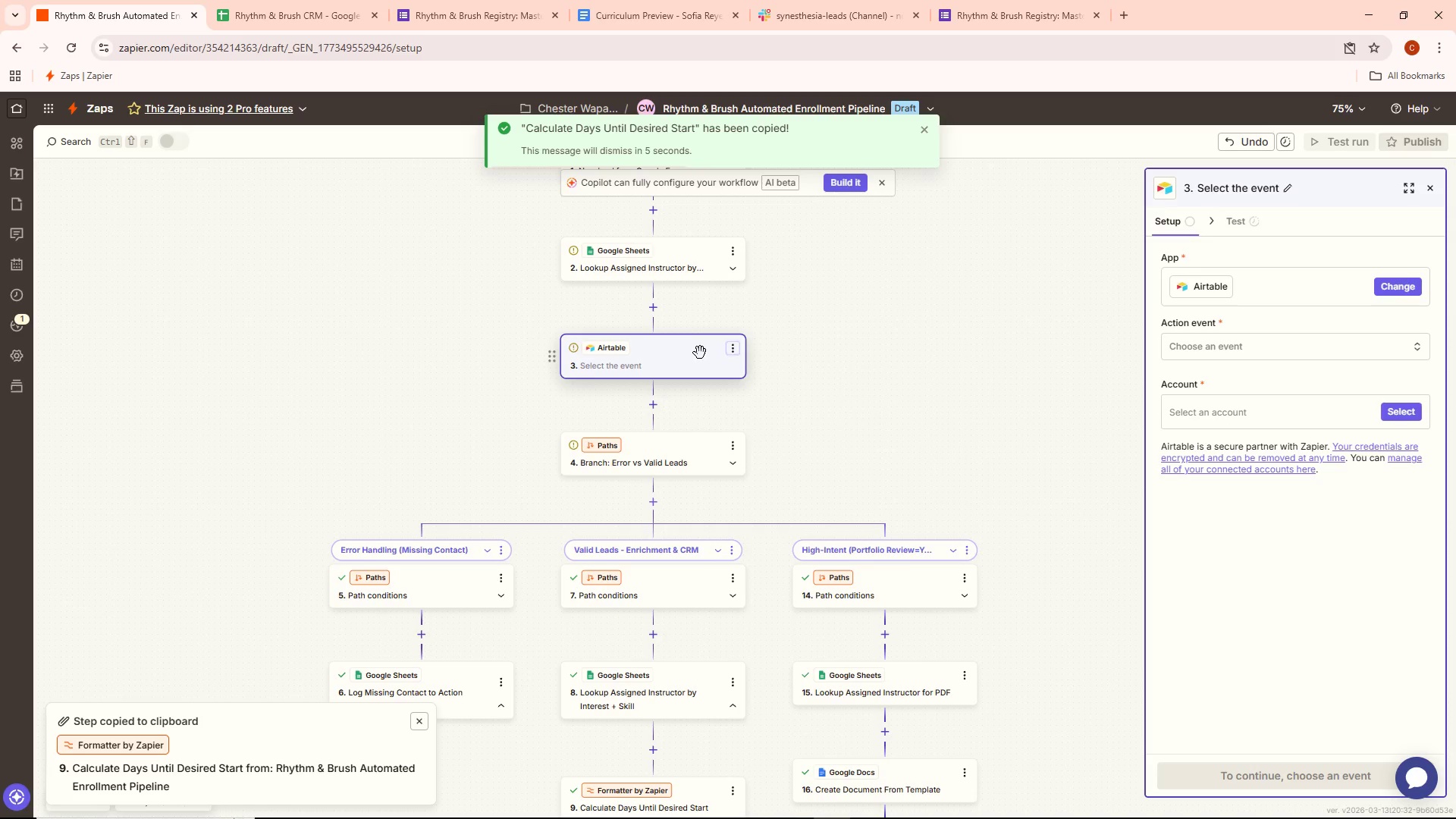 
double_click([704, 350])
 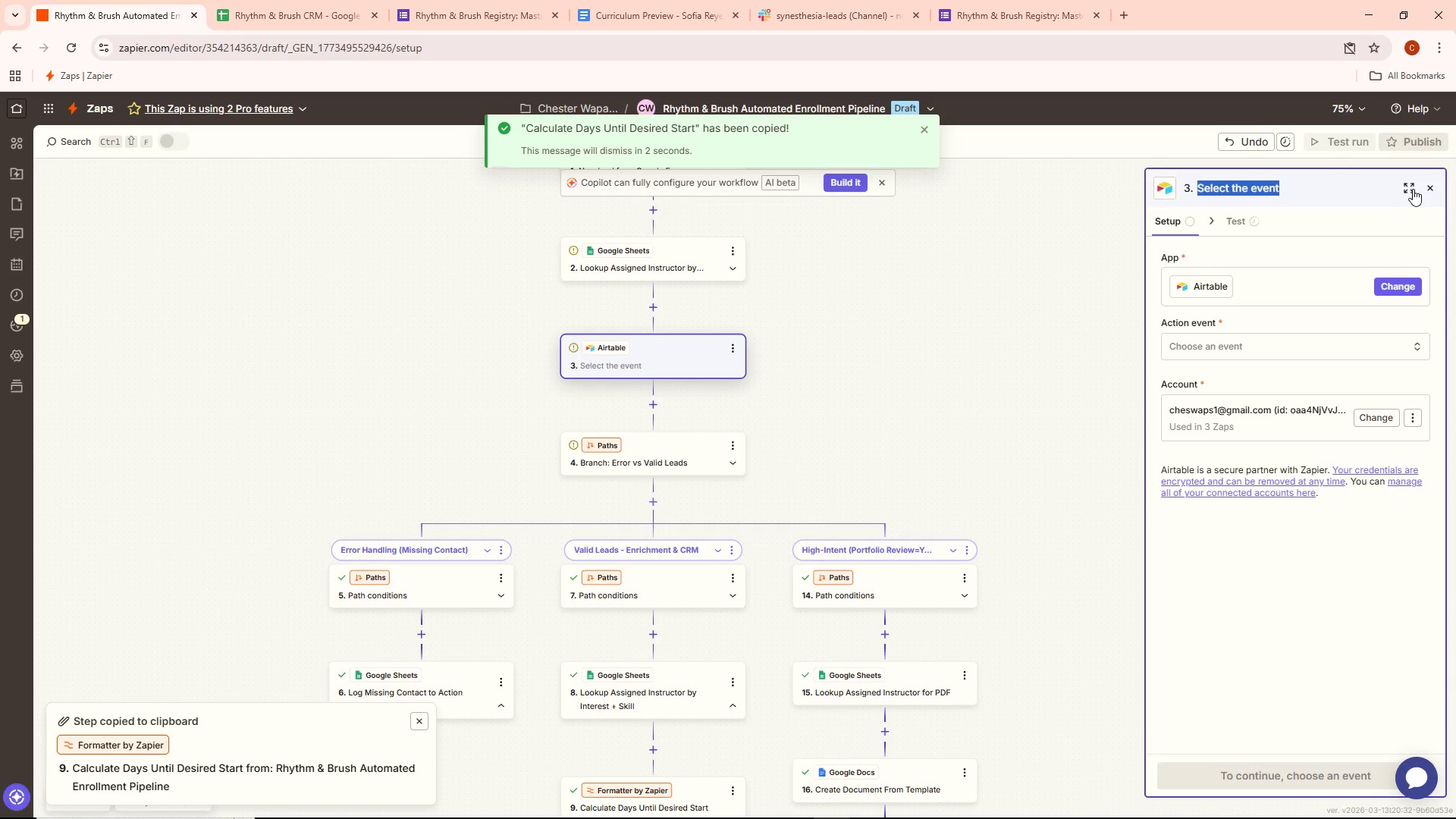 
left_click([736, 341])
 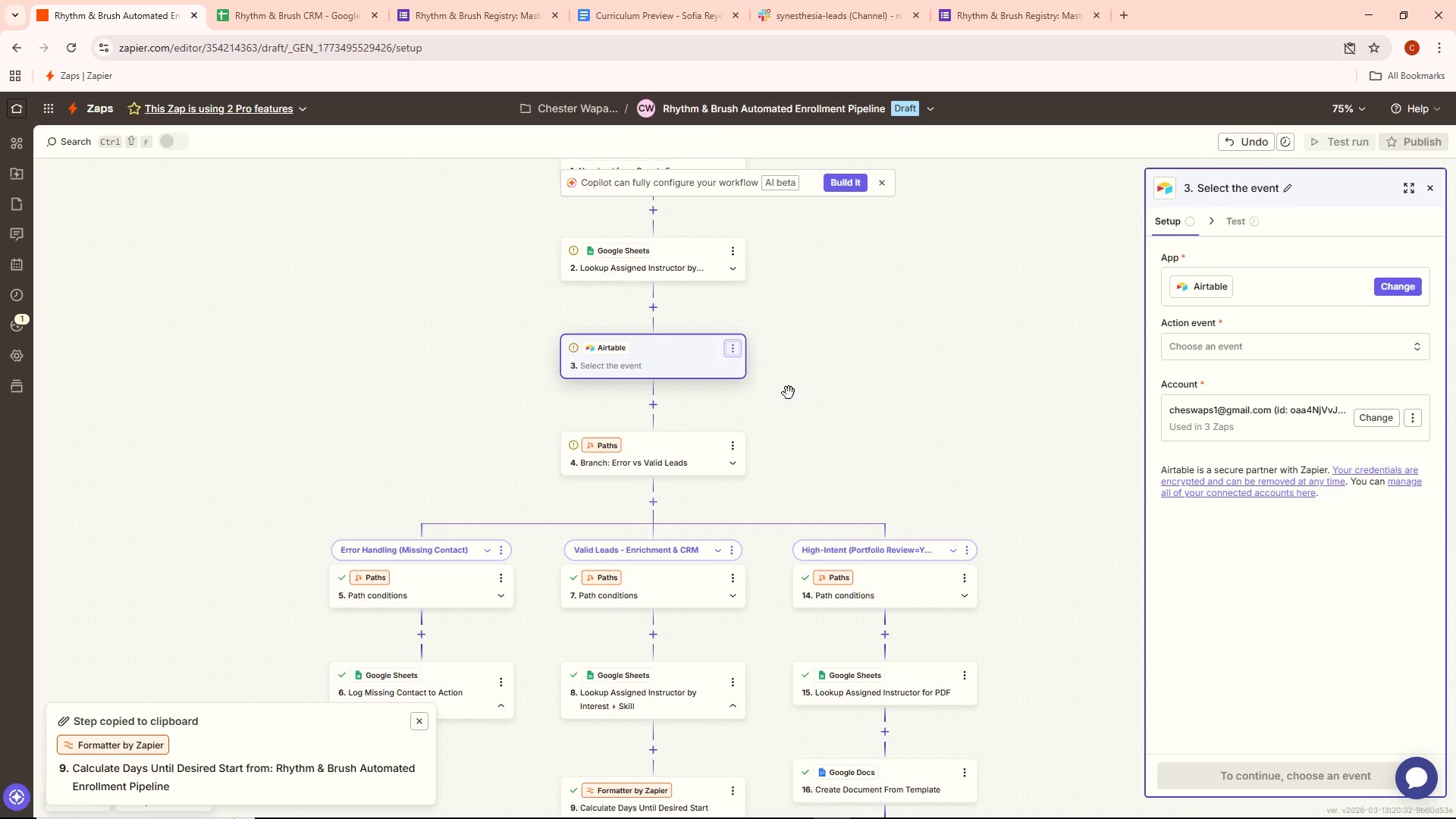 
left_click([733, 348])
 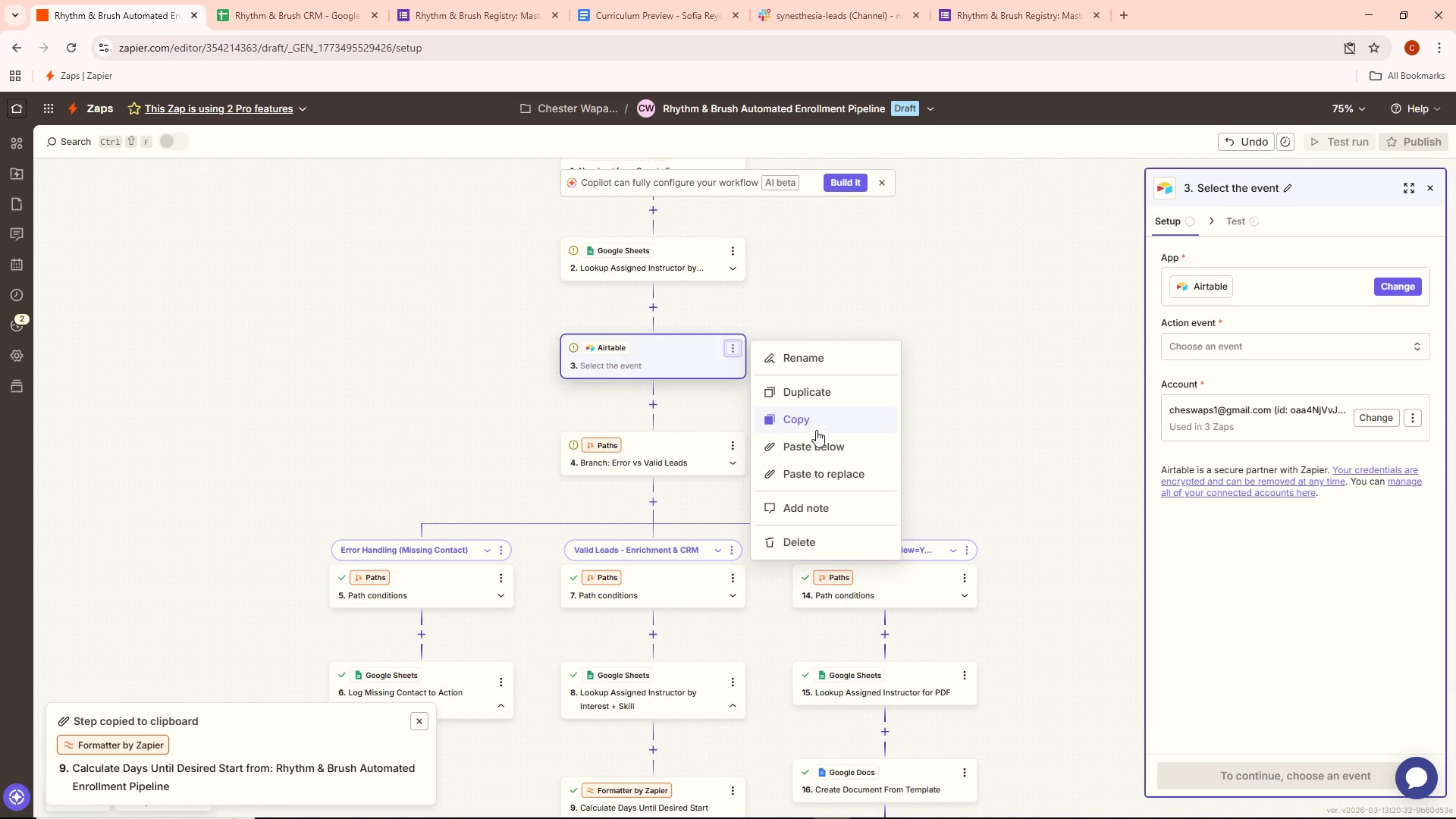 
left_click([817, 470])
 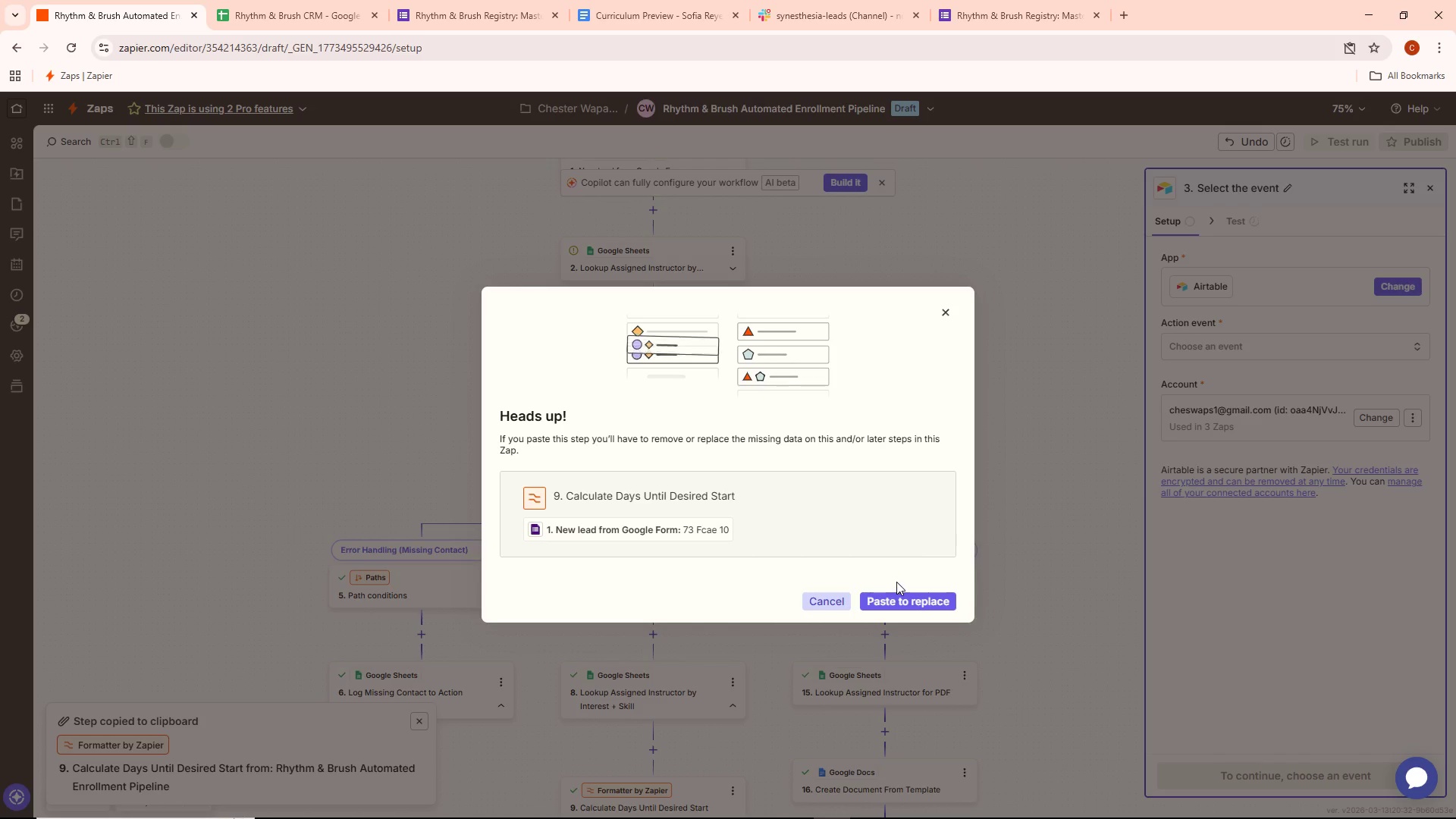 
left_click([910, 599])
 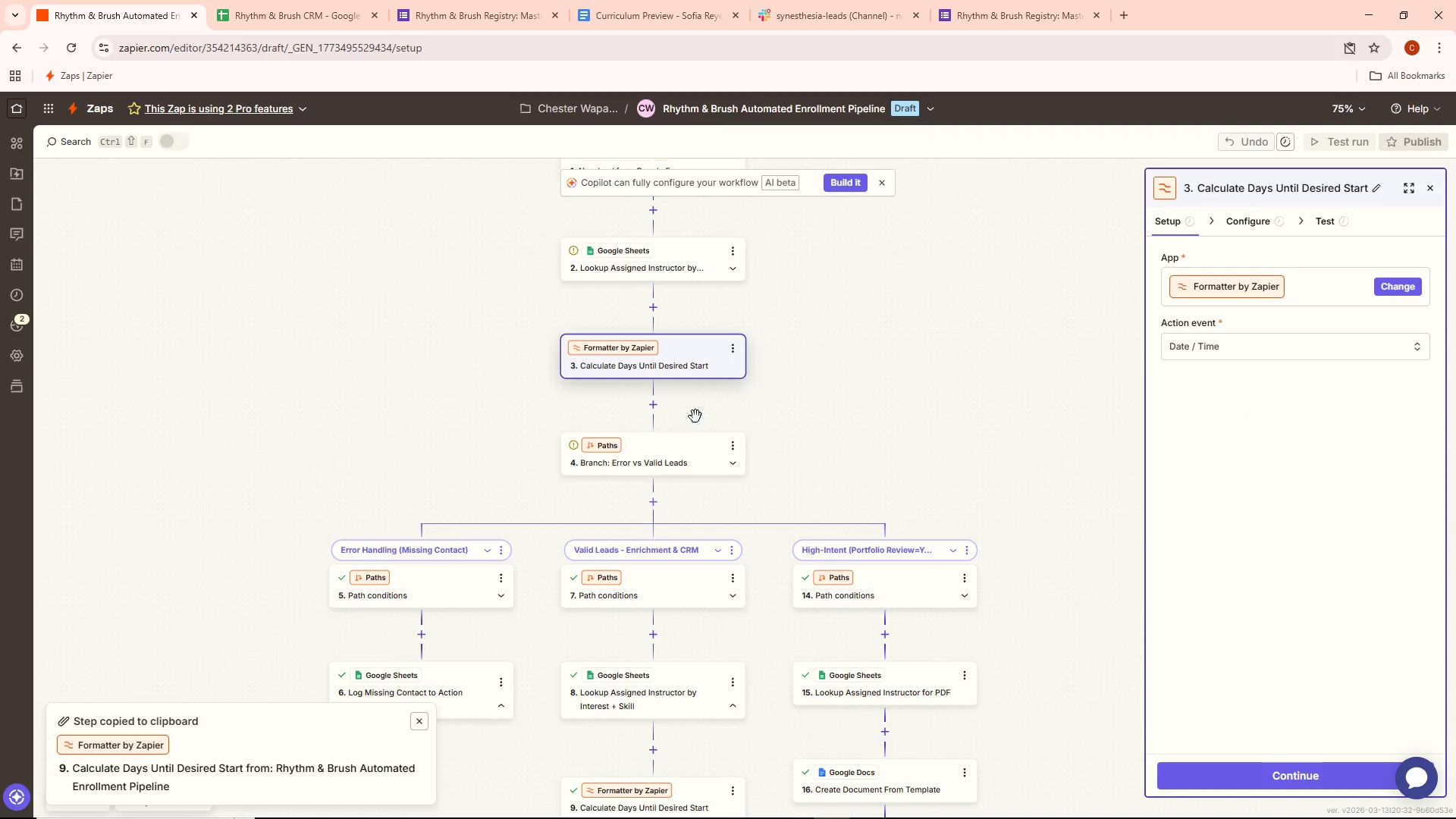 
left_click([656, 410])
 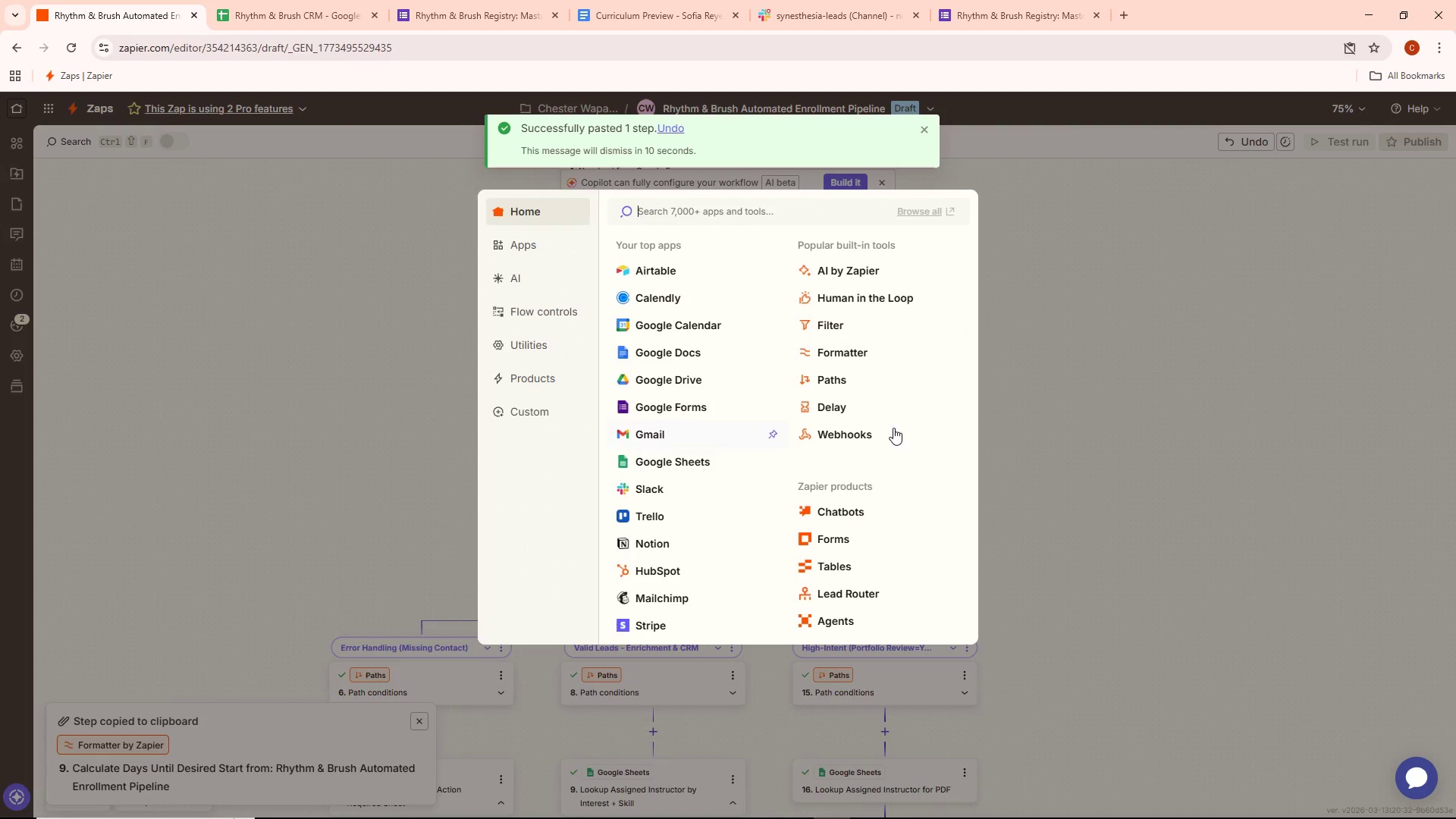 
left_click([1070, 366])
 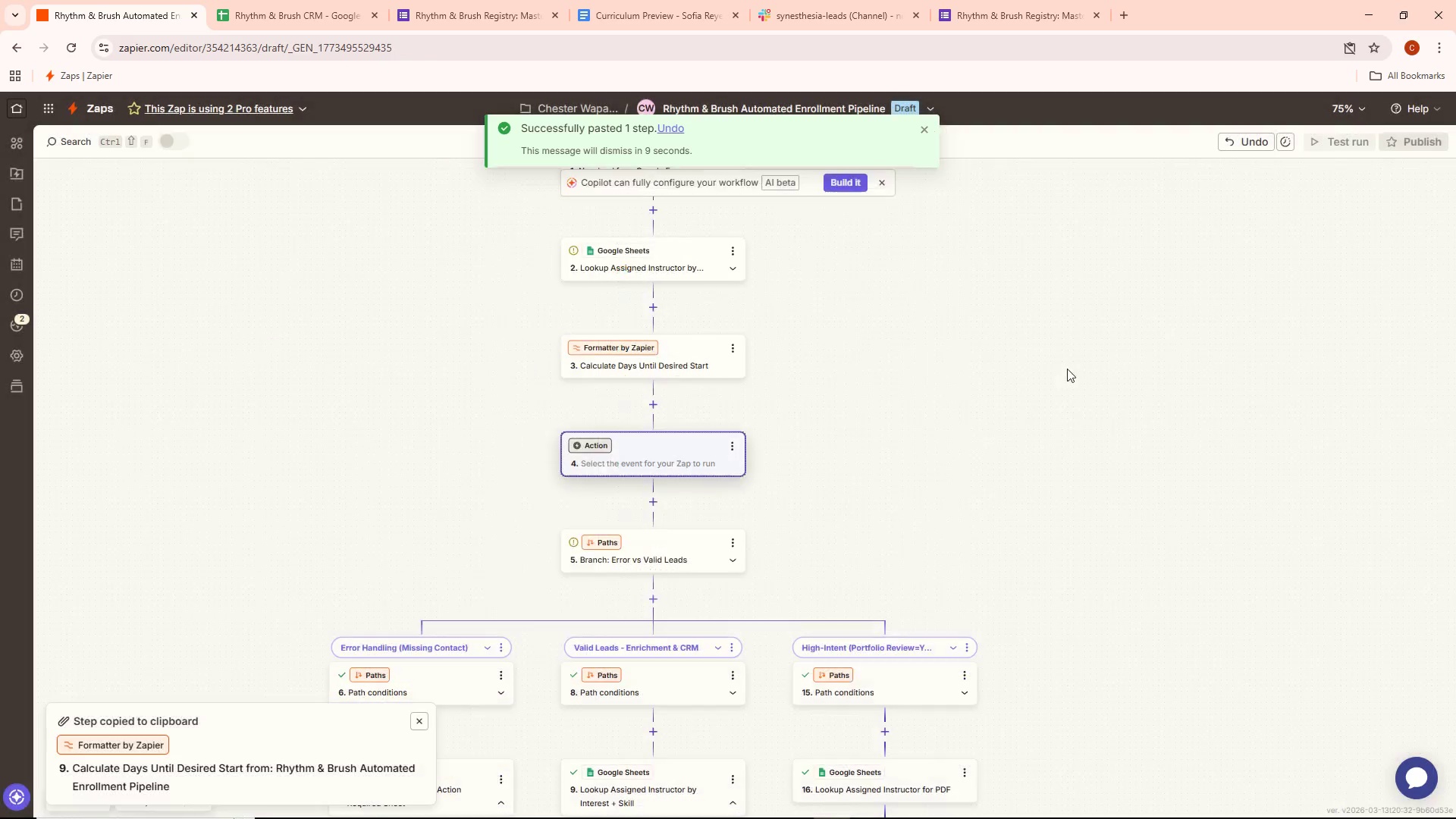 
scroll: coordinate [1054, 359], scroll_direction: down, amount: 9.0
 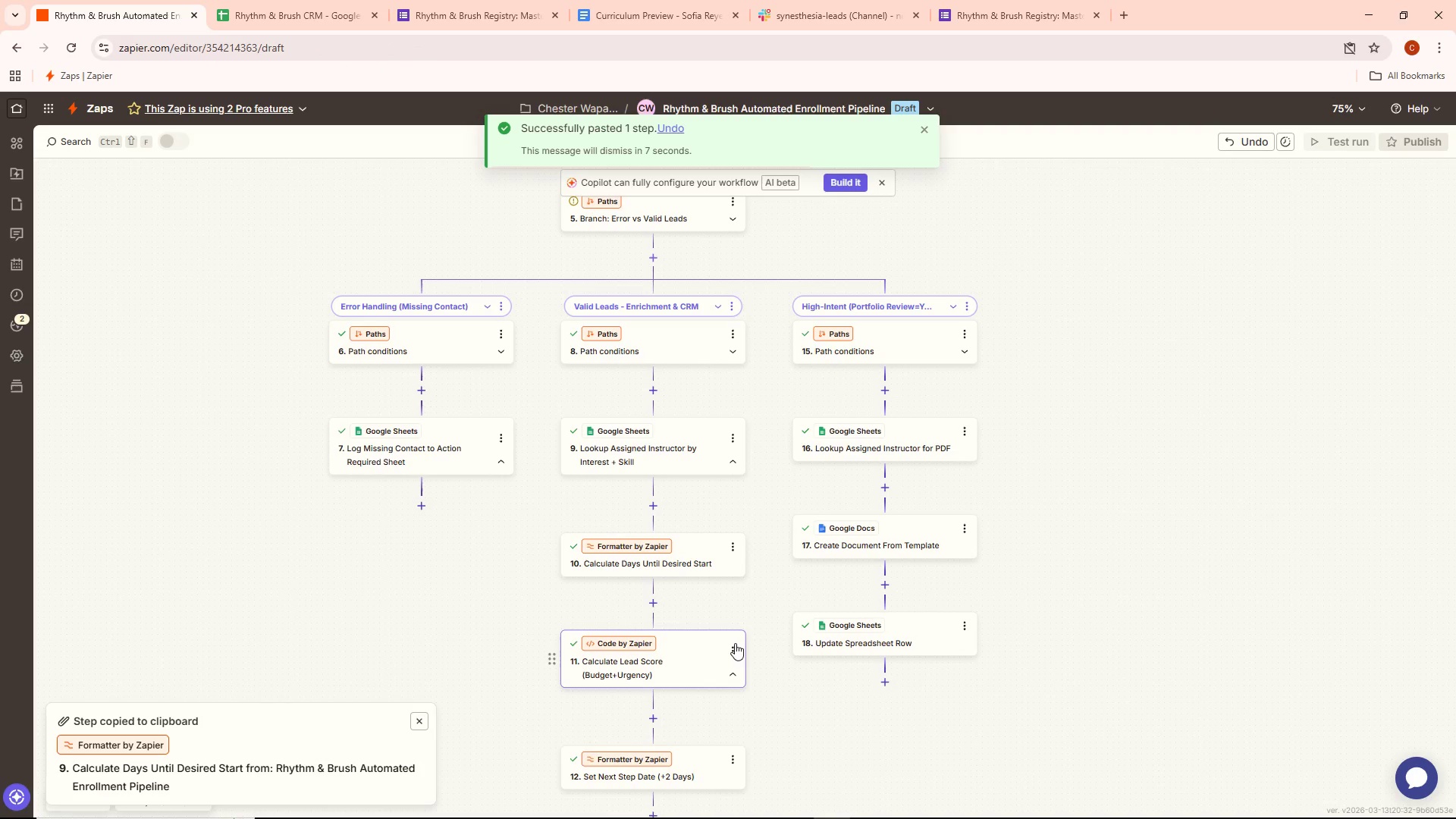 
left_click([735, 645])
 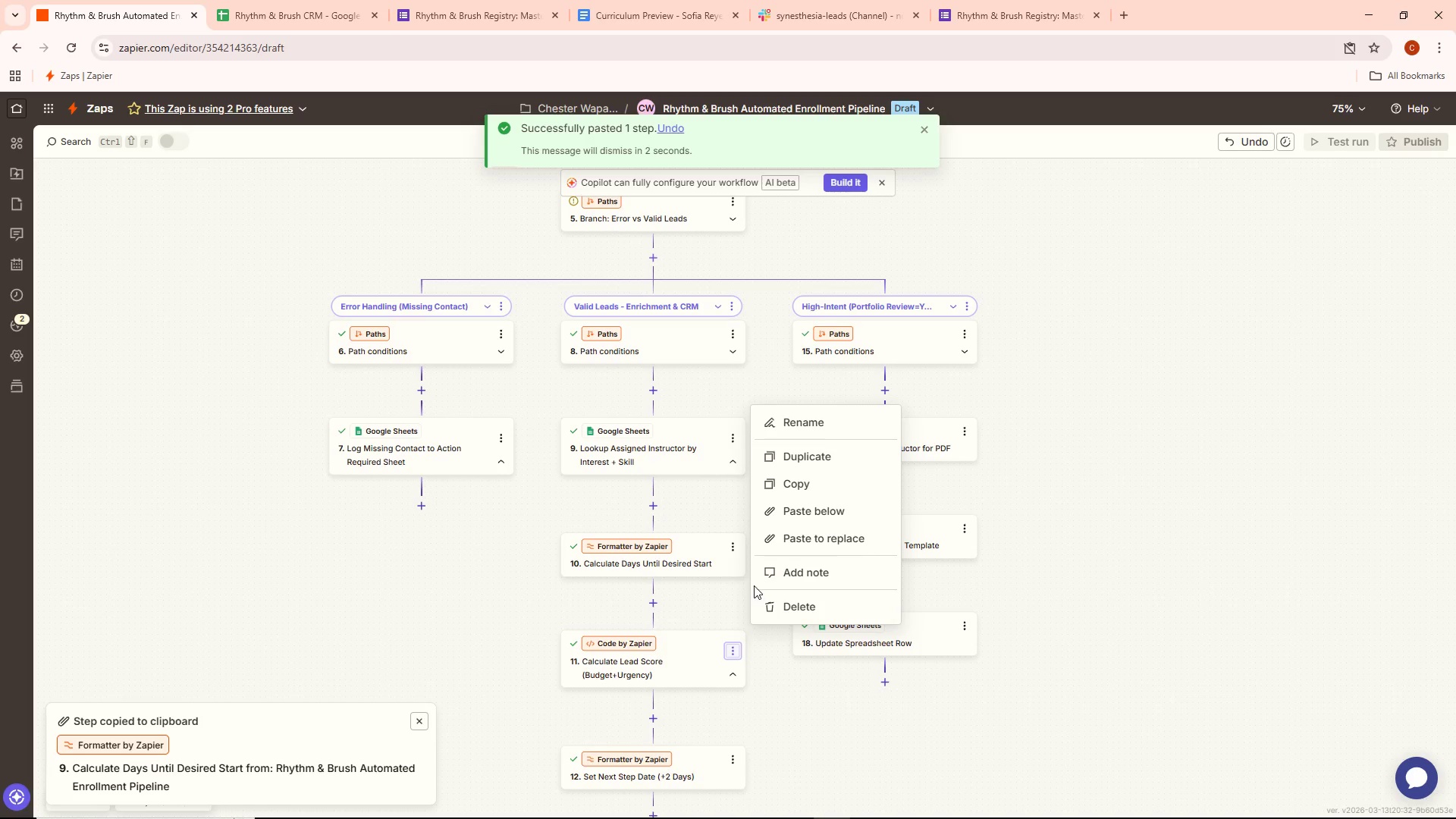 
wait(5.77)
 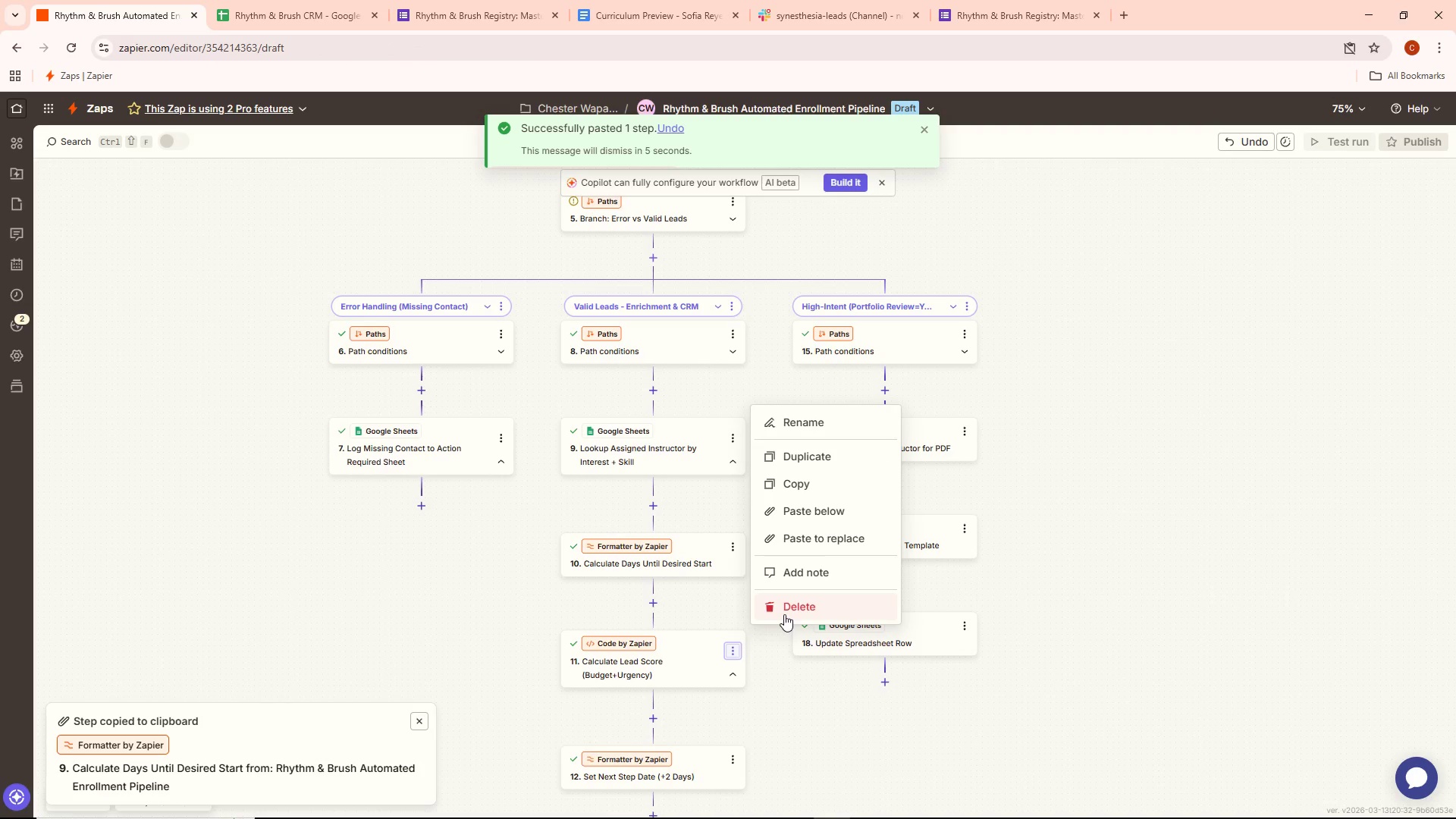 
left_click([819, 487])
 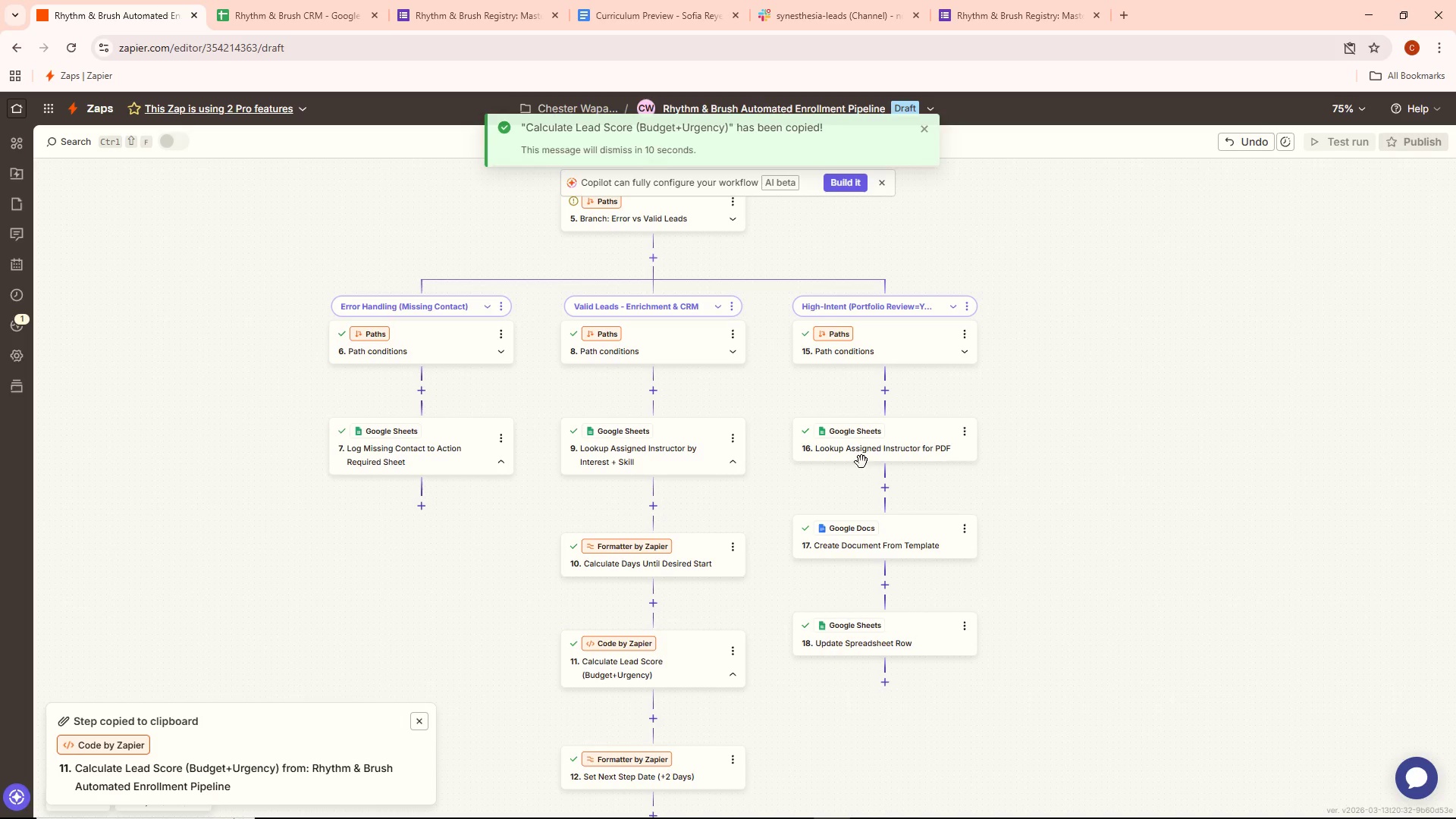 
scroll: coordinate [959, 426], scroll_direction: up, amount: 5.0
 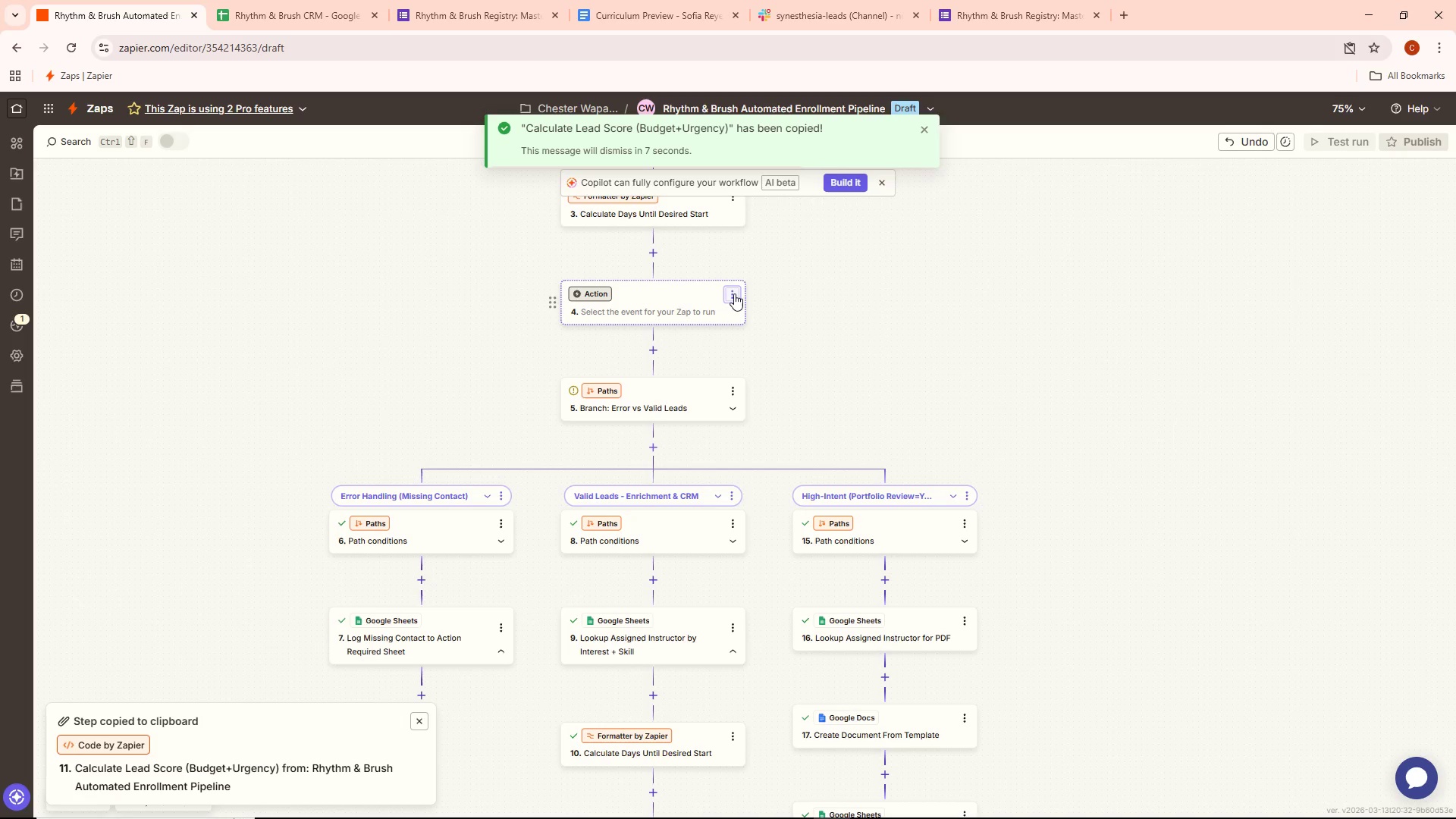 
double_click([733, 294])
 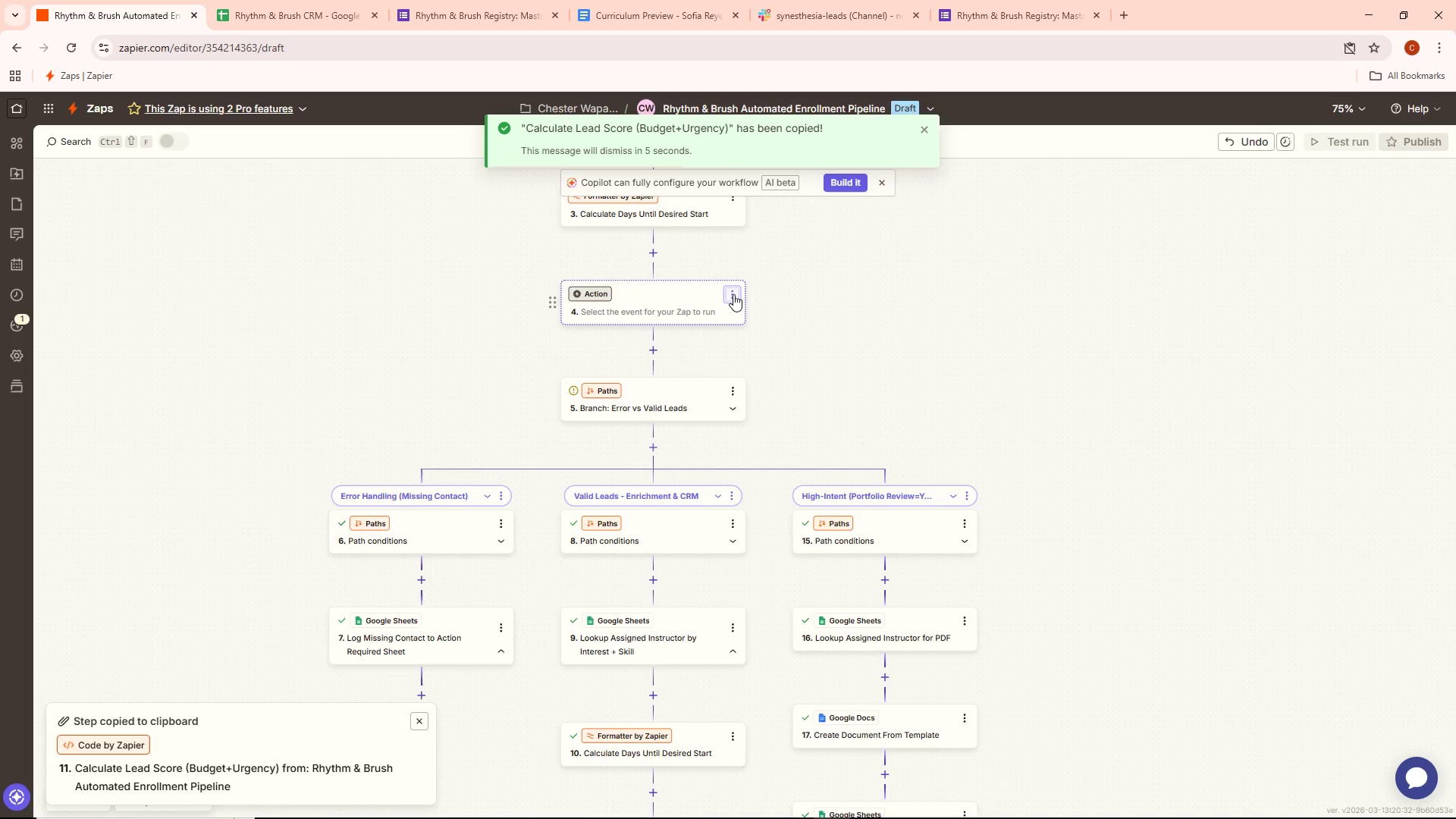 
left_click([733, 294])
 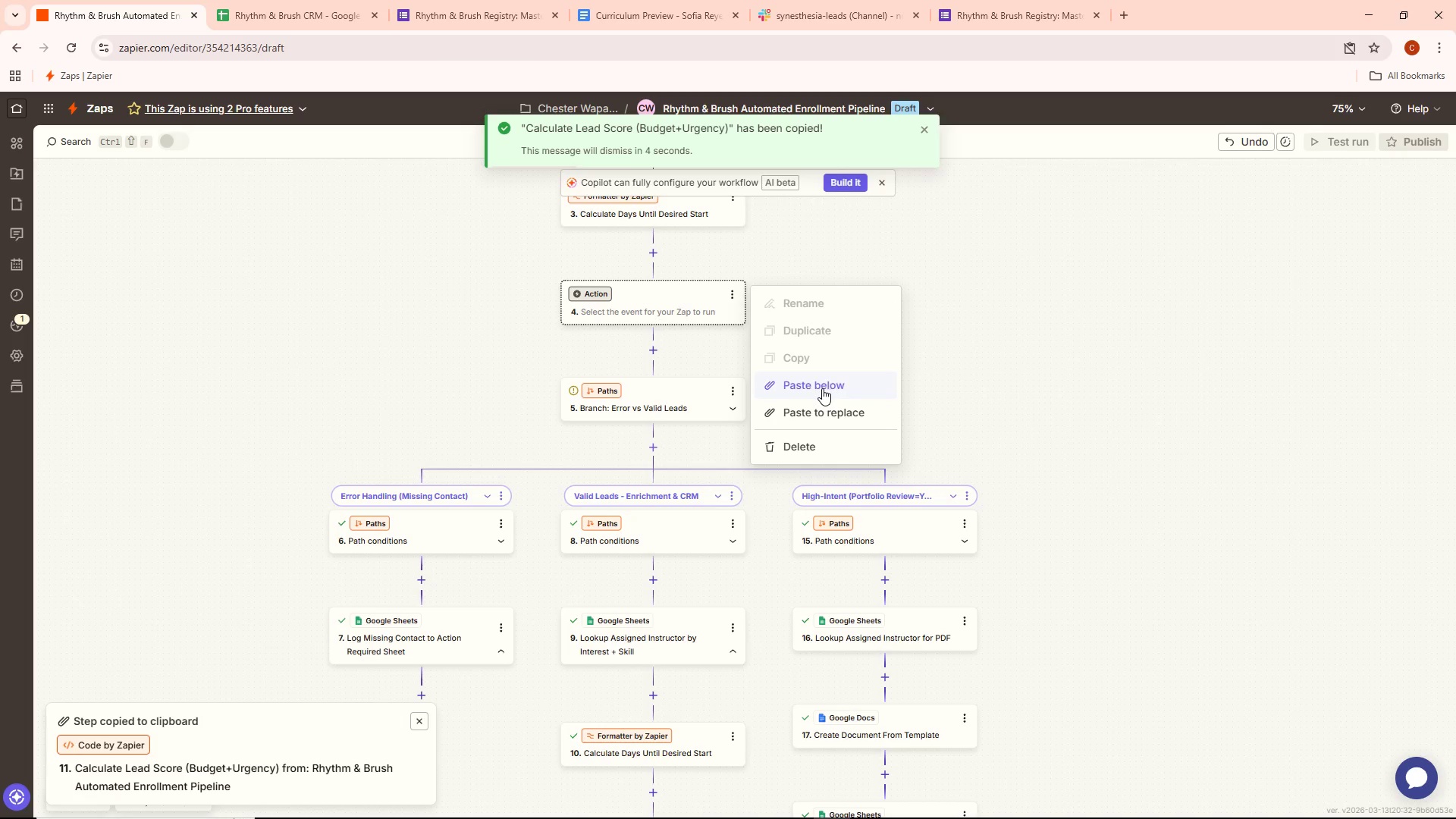 
left_click([817, 412])
 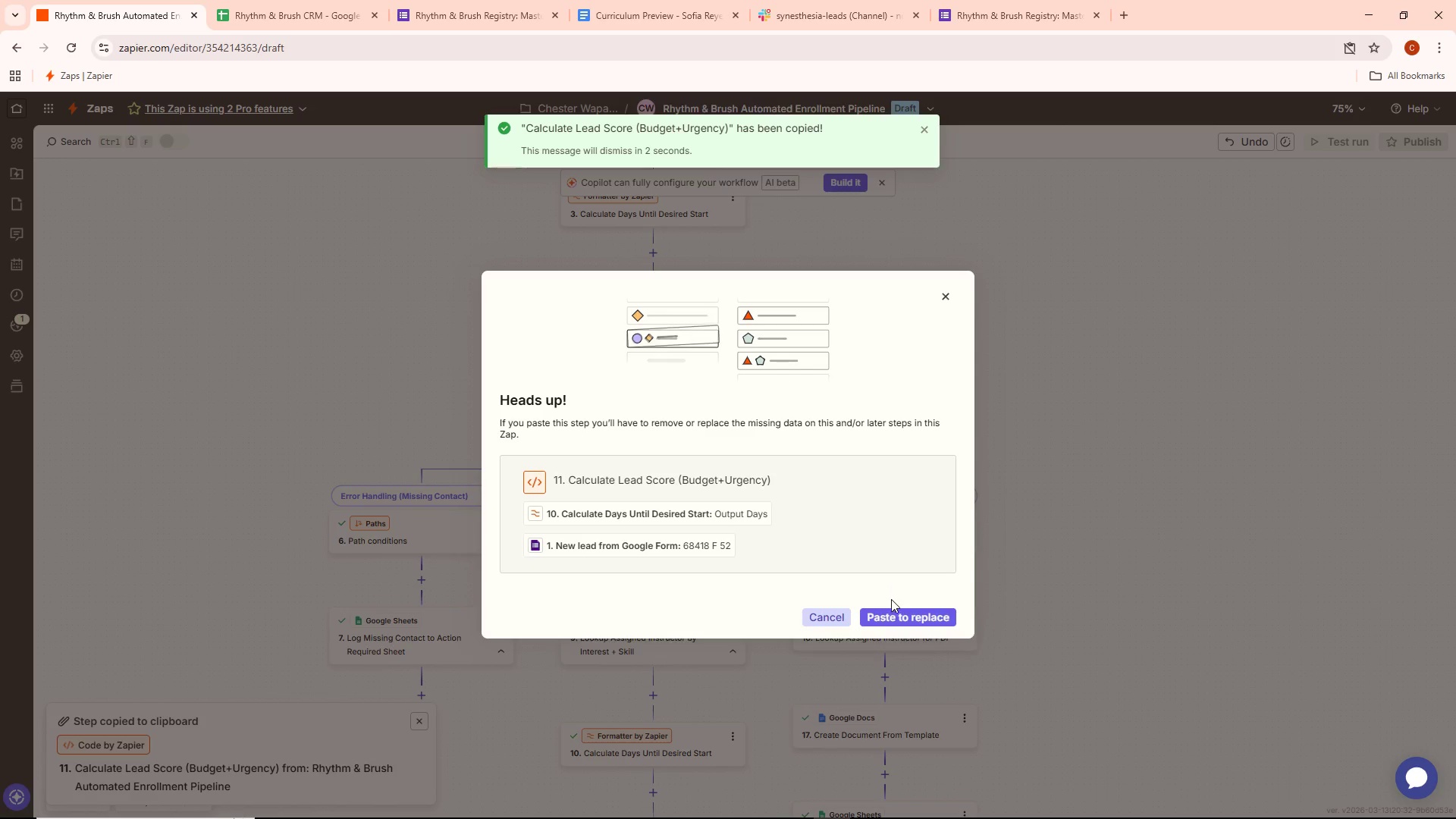 
left_click([888, 617])
 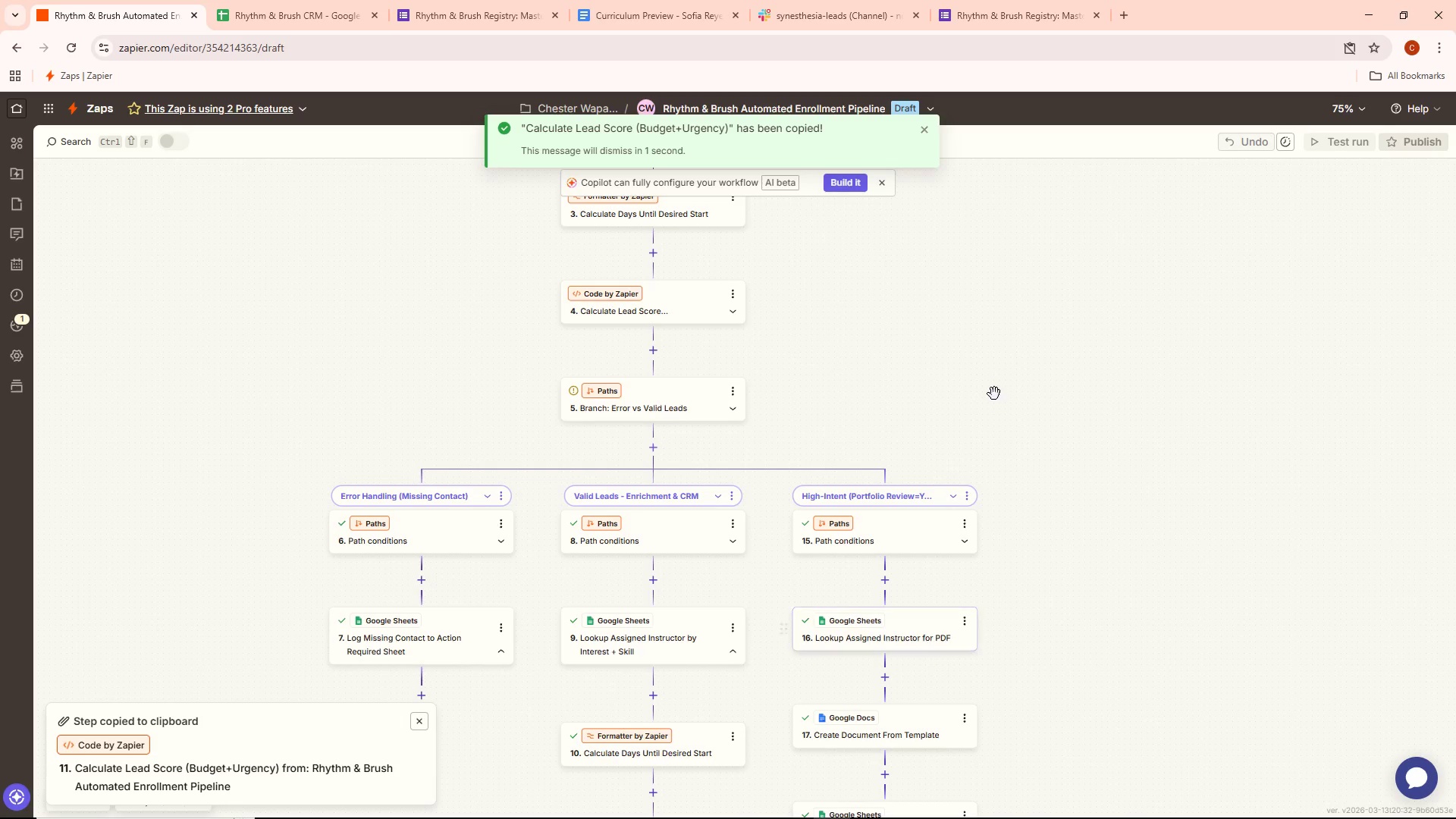 
scroll: coordinate [707, 595], scroll_direction: down, amount: 9.0
 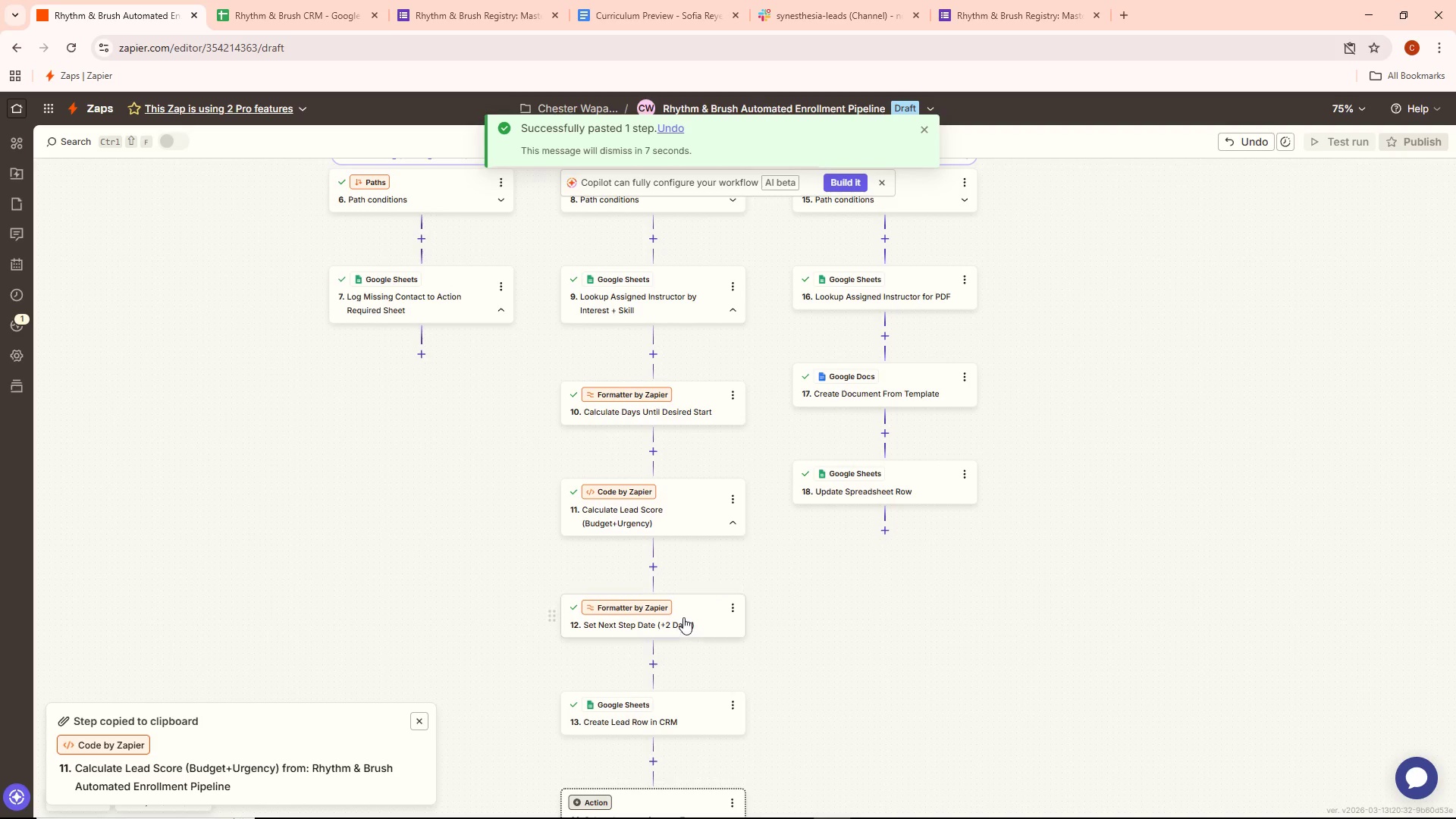 
double_click([683, 613])
 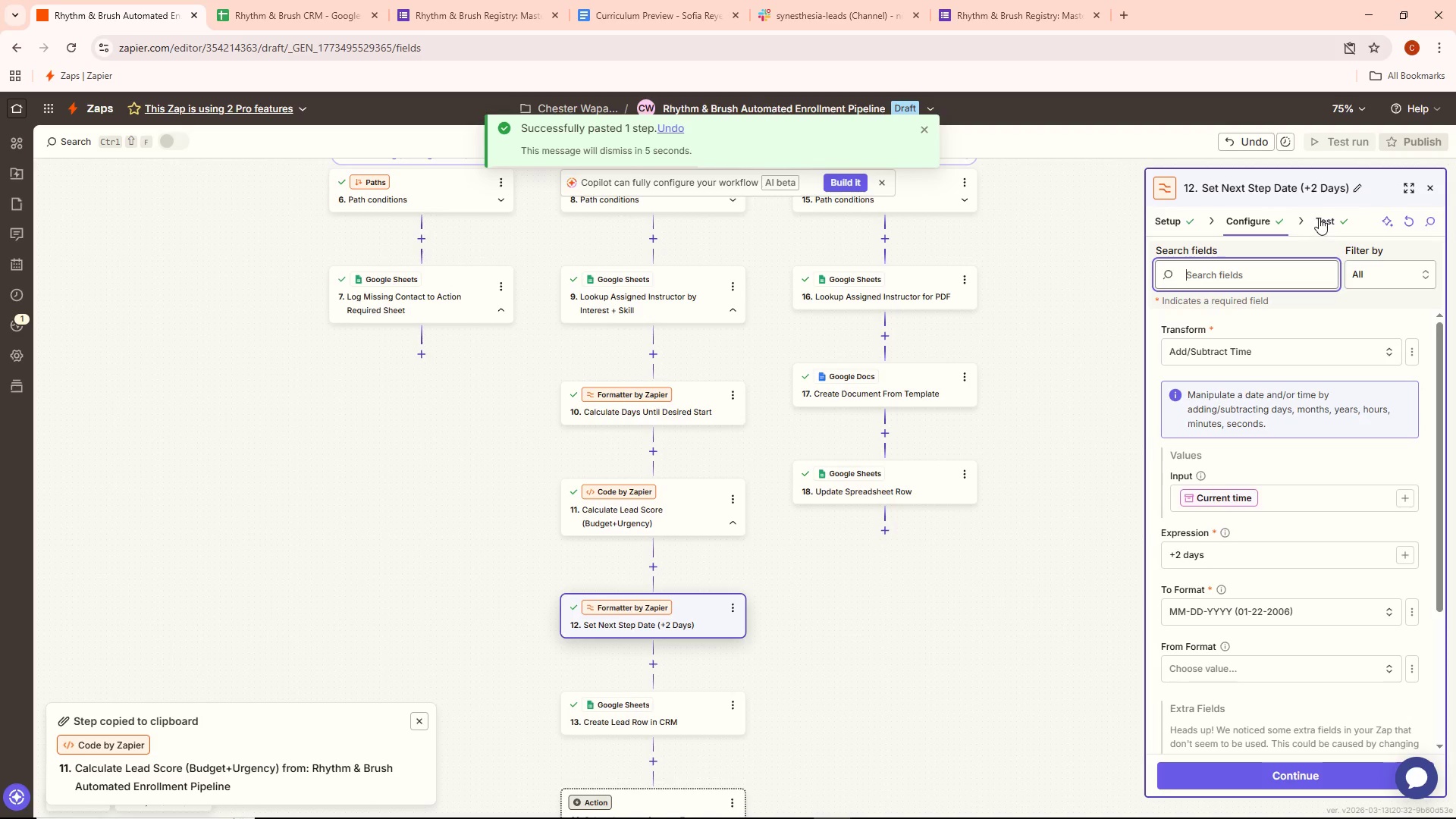 
scroll: coordinate [1248, 443], scroll_direction: up, amount: 1.0
 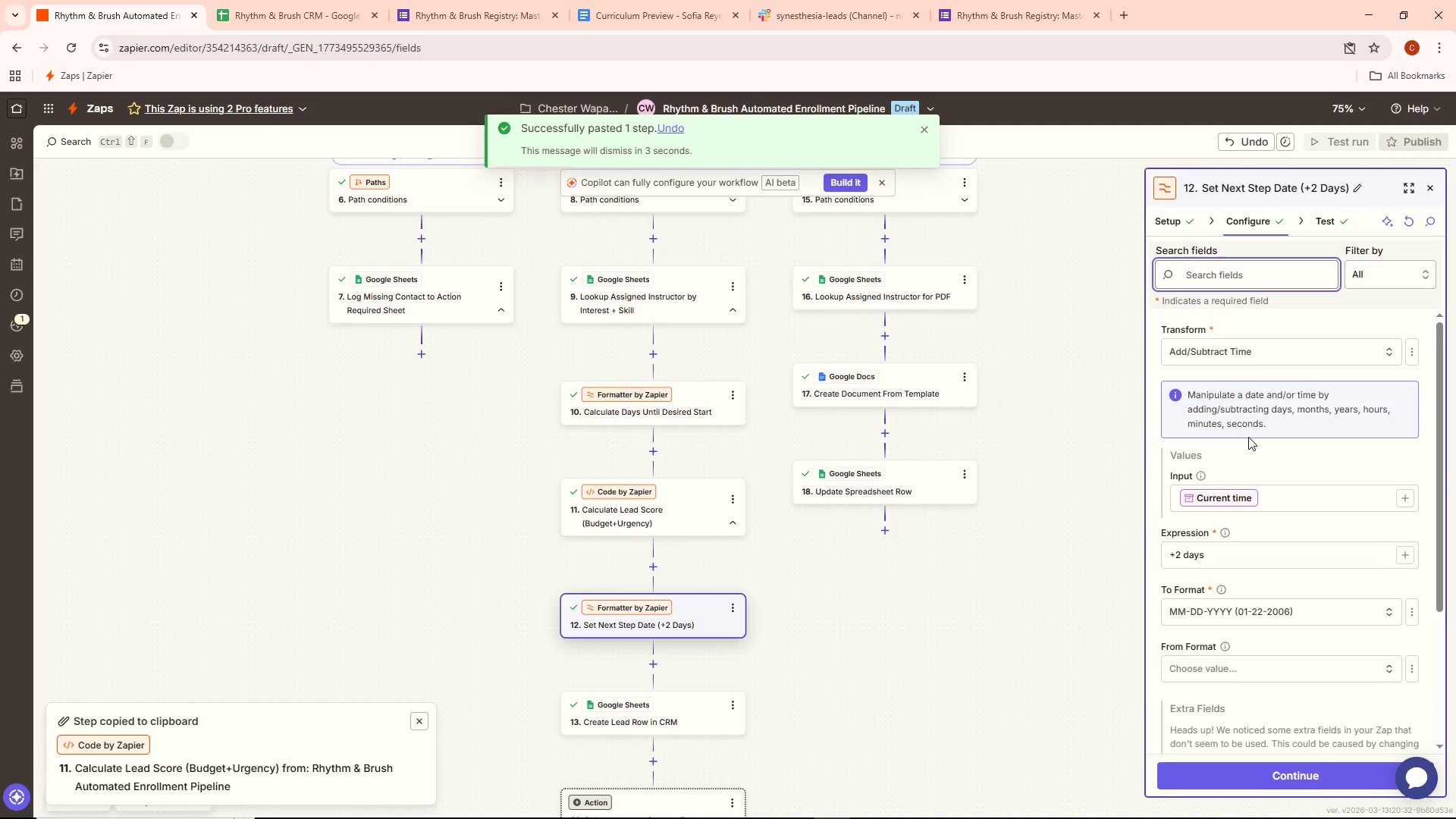 
scroll: coordinate [1249, 438], scroll_direction: down, amount: 6.0
 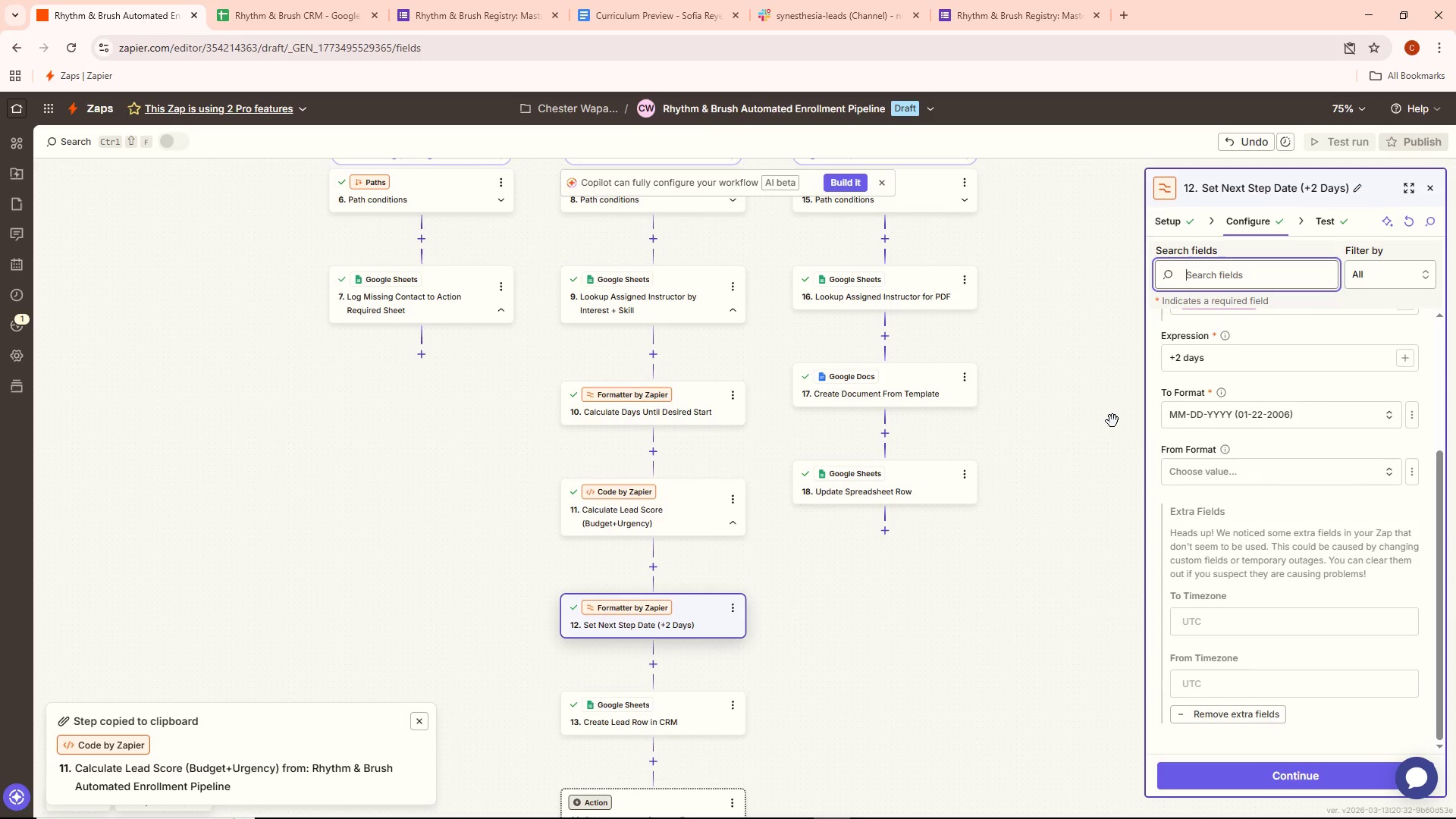 
wait(11.37)
 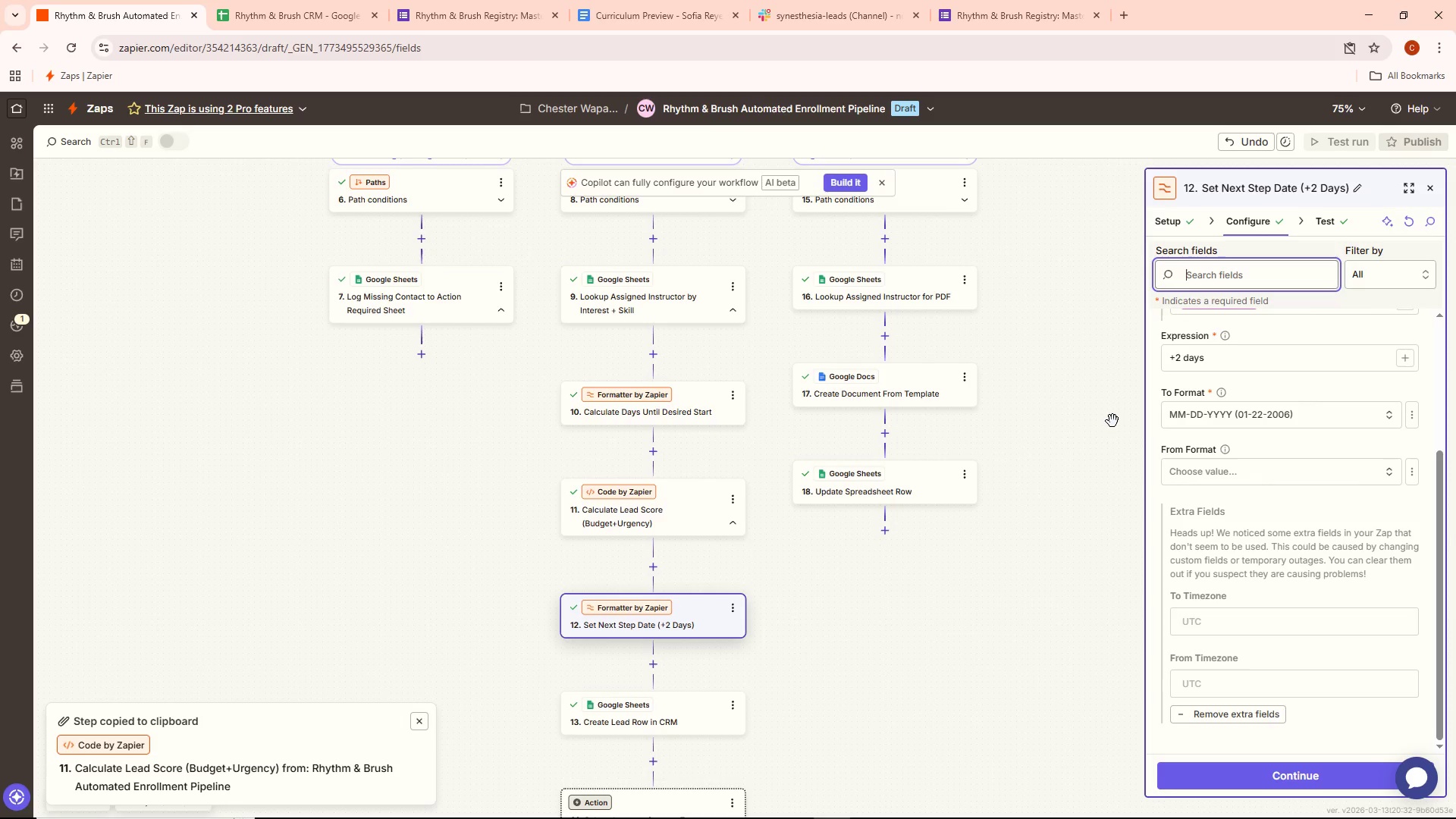 
left_click([738, 607])
 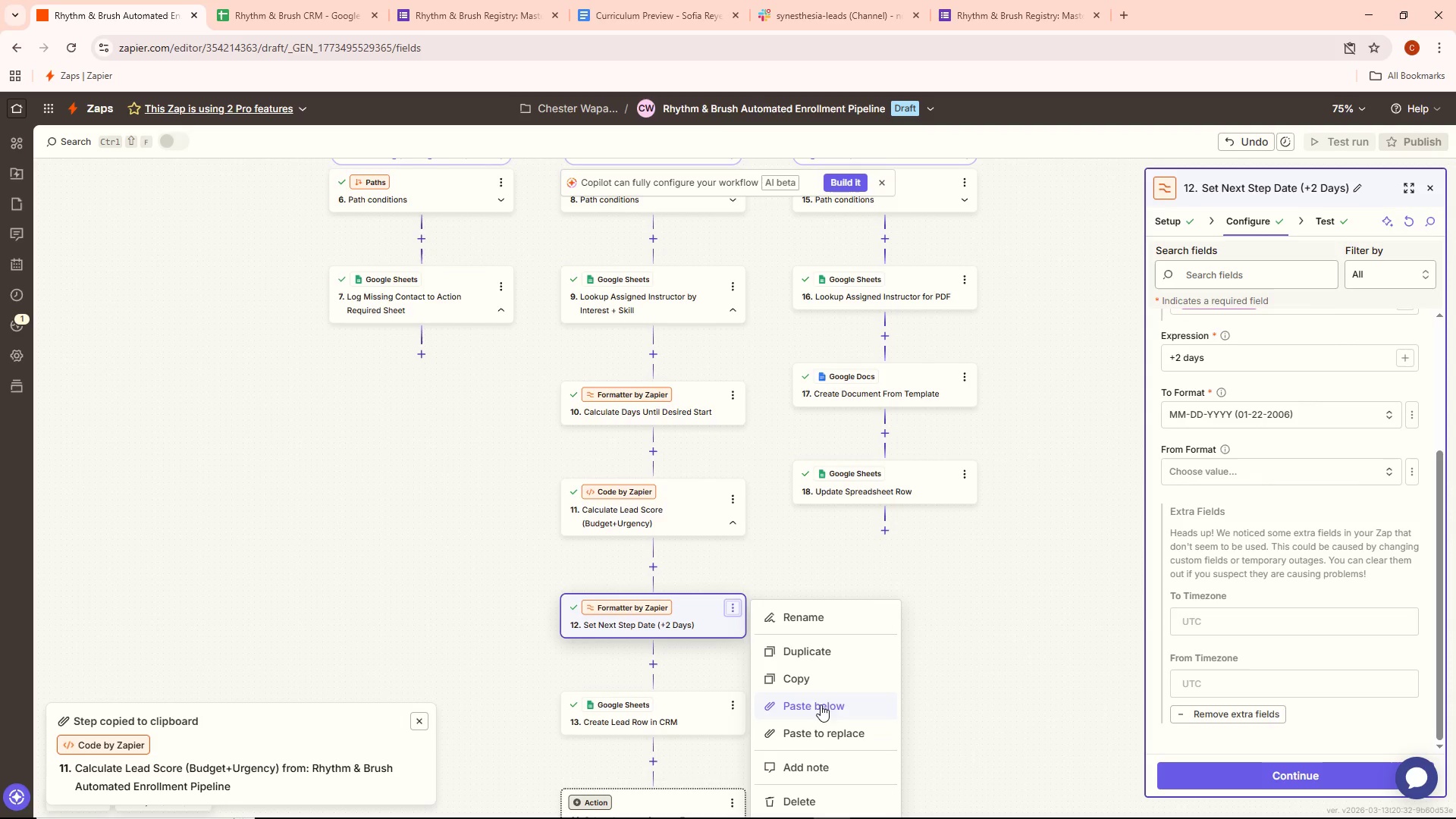 
left_click([814, 681])
 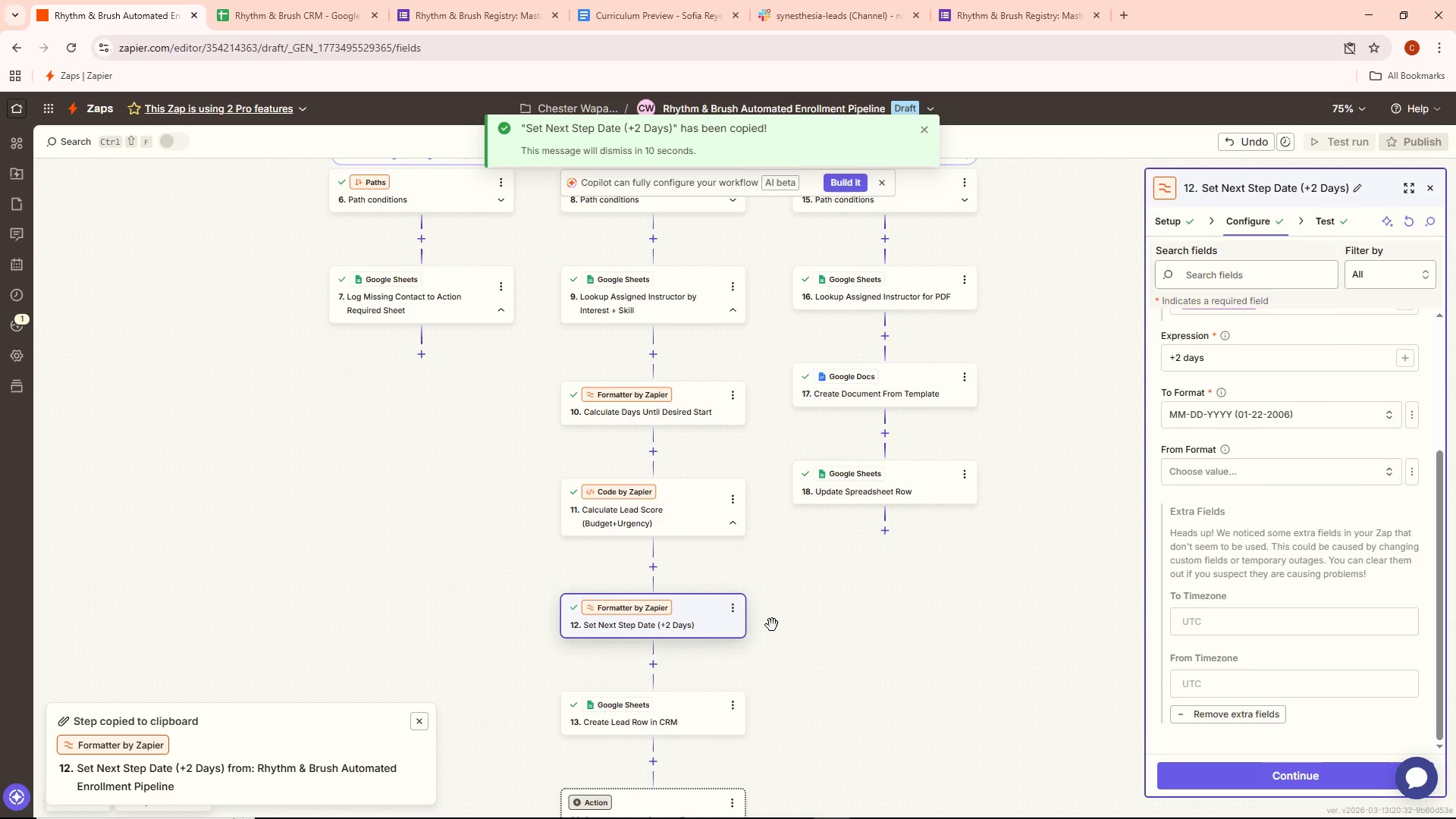 
scroll: coordinate [717, 486], scroll_direction: up, amount: 8.0
 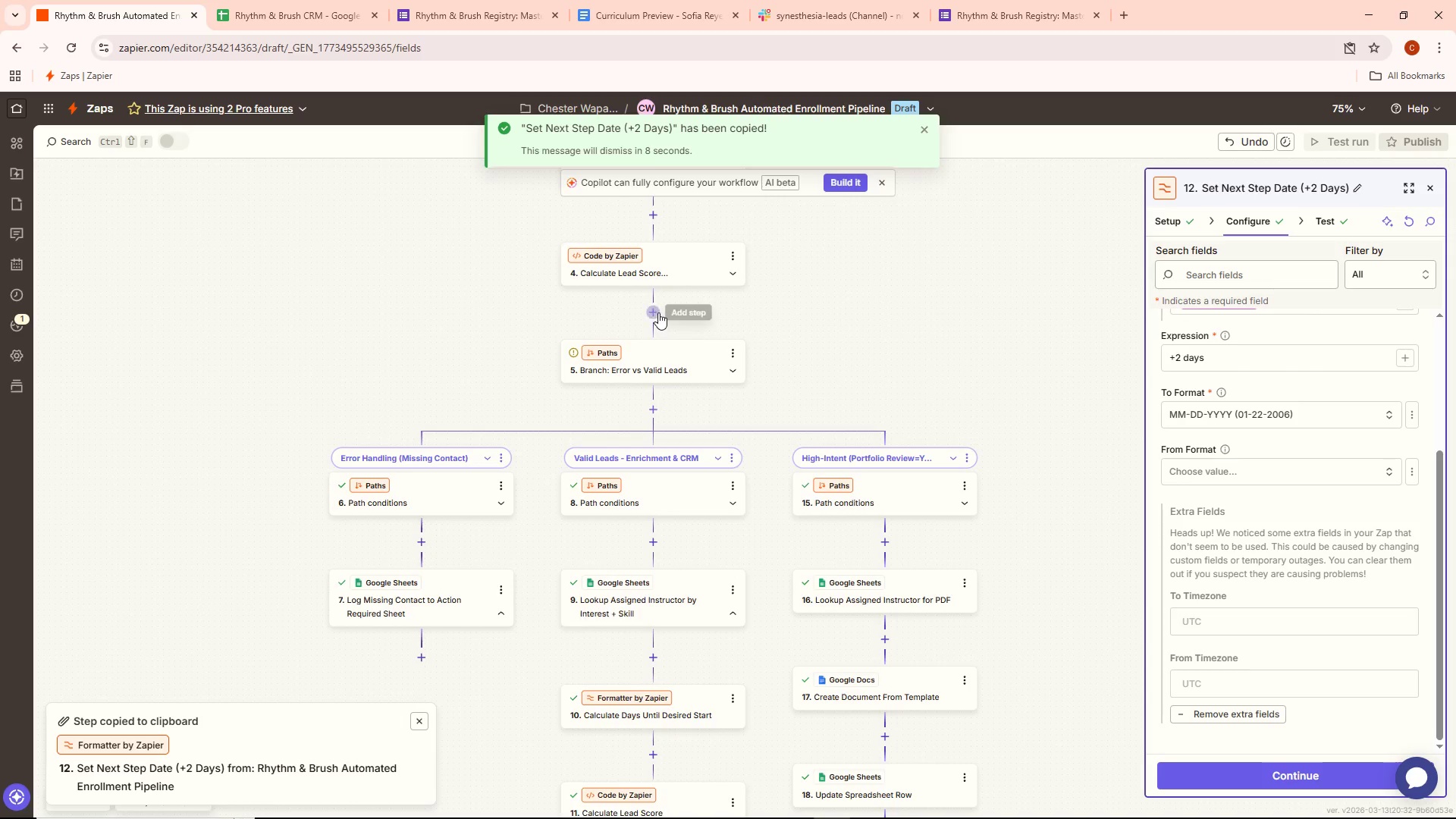 
left_click([651, 307])
 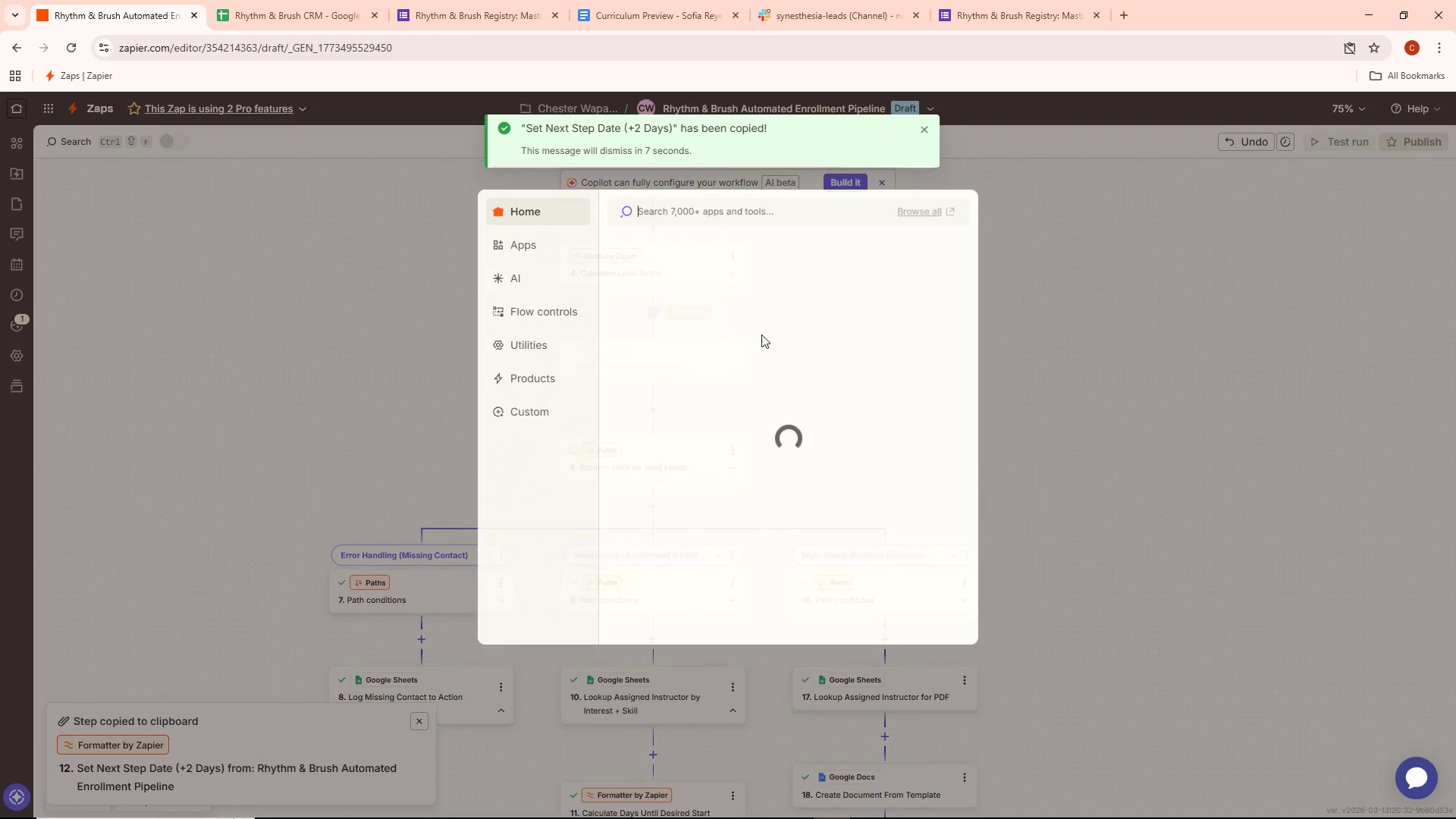 
left_click([1072, 308])
 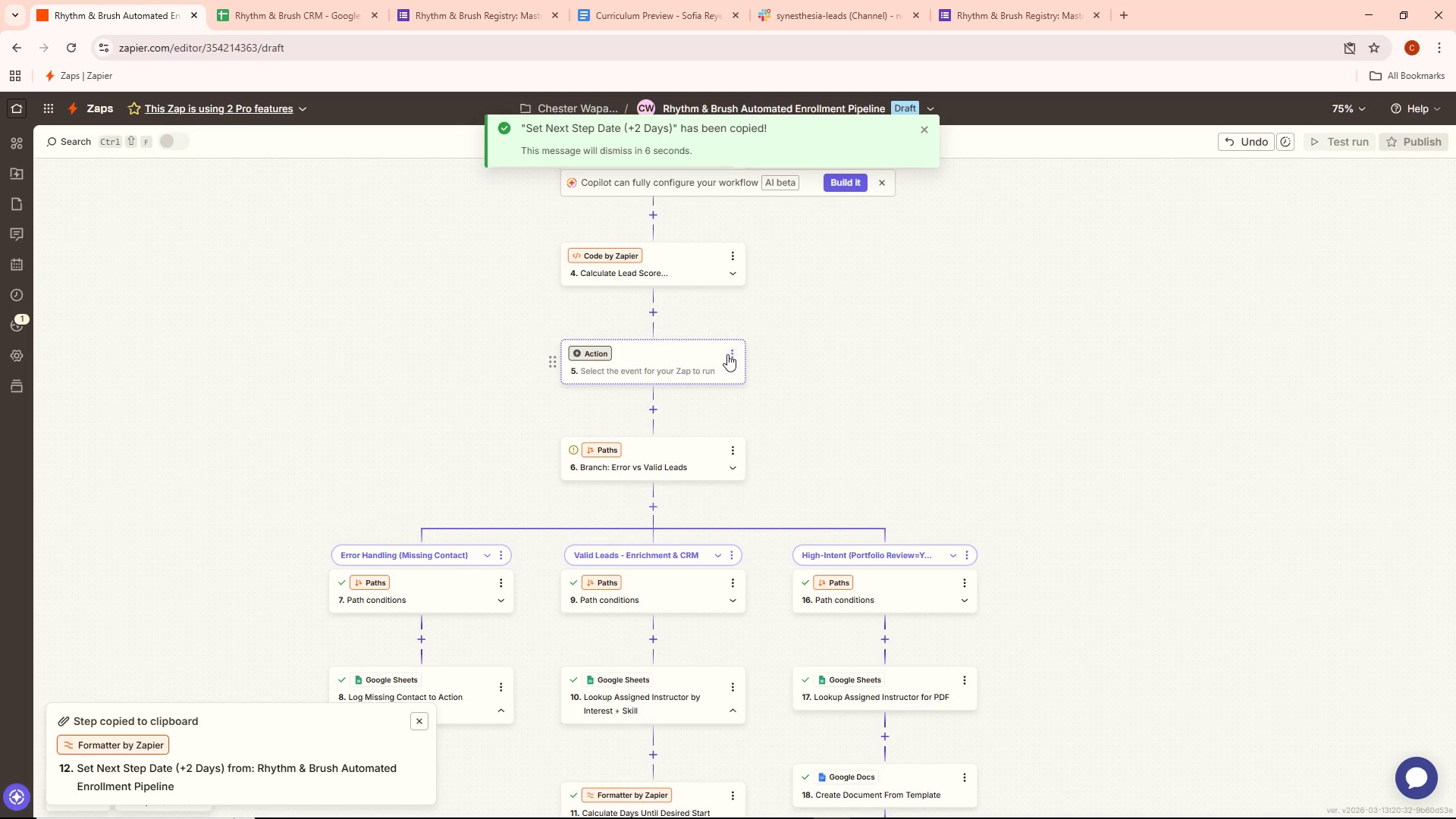 
left_click([731, 352])
 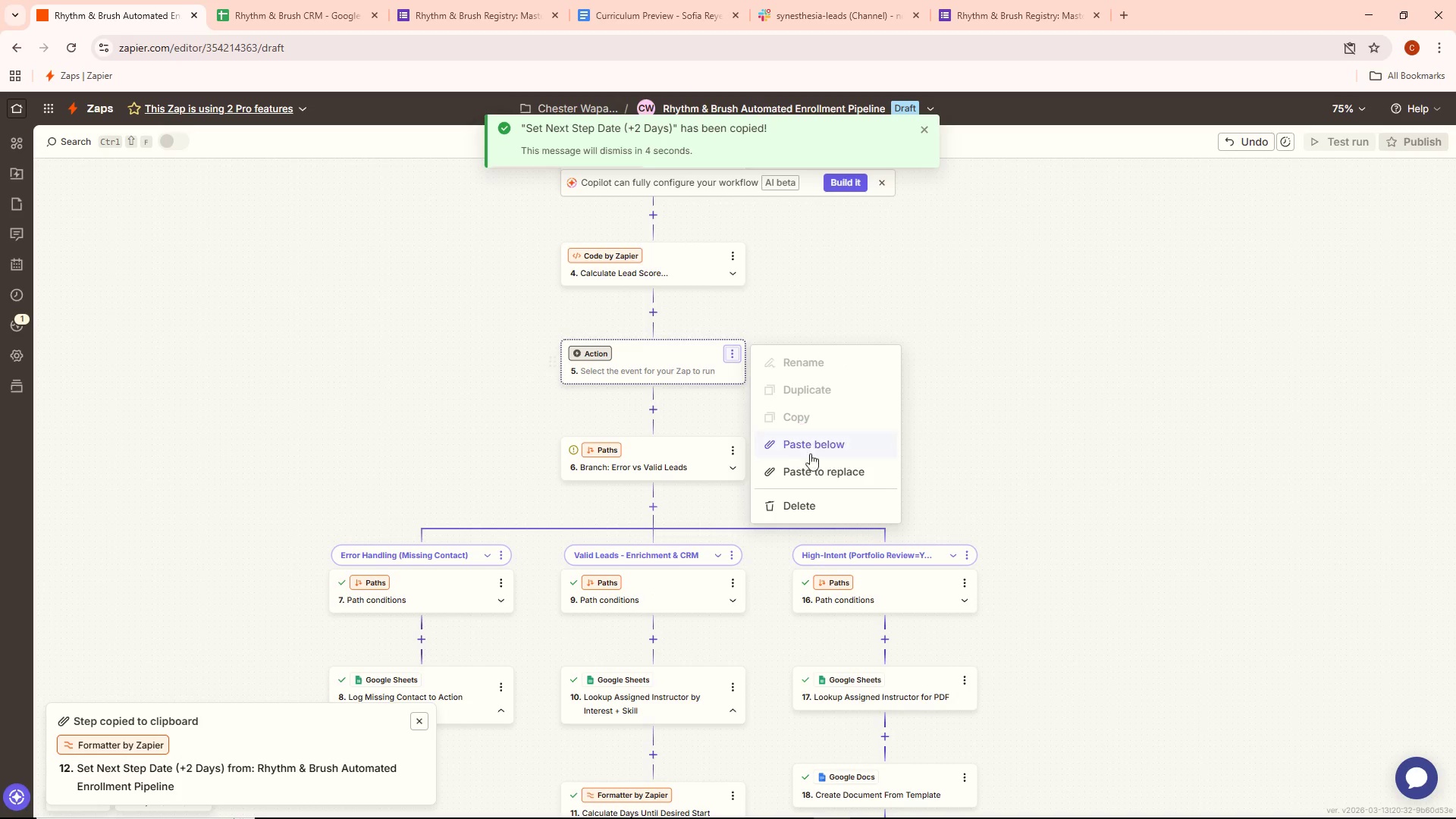 
left_click([819, 469])
 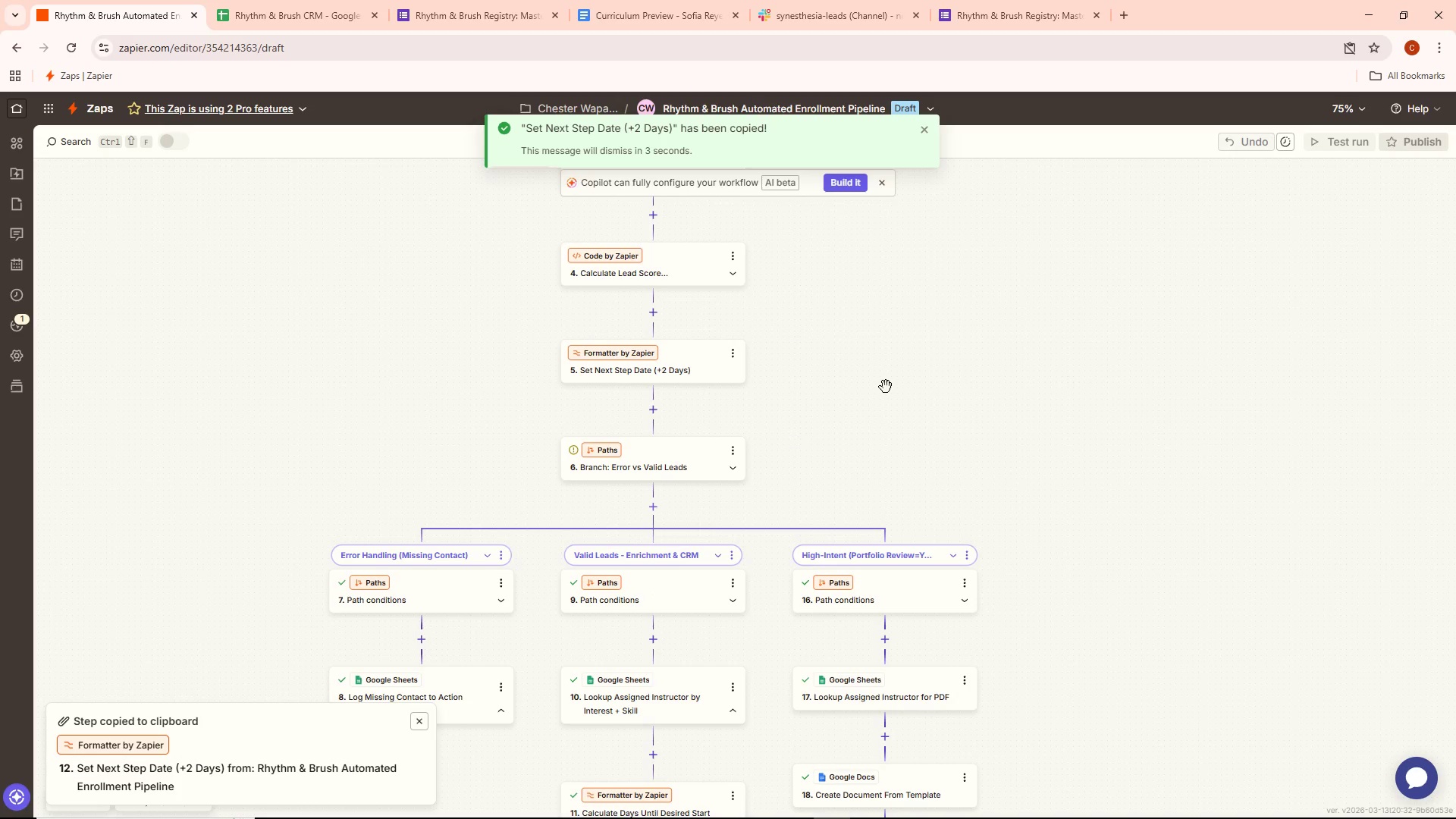 
scroll: coordinate [821, 452], scroll_direction: down, amount: 8.0
 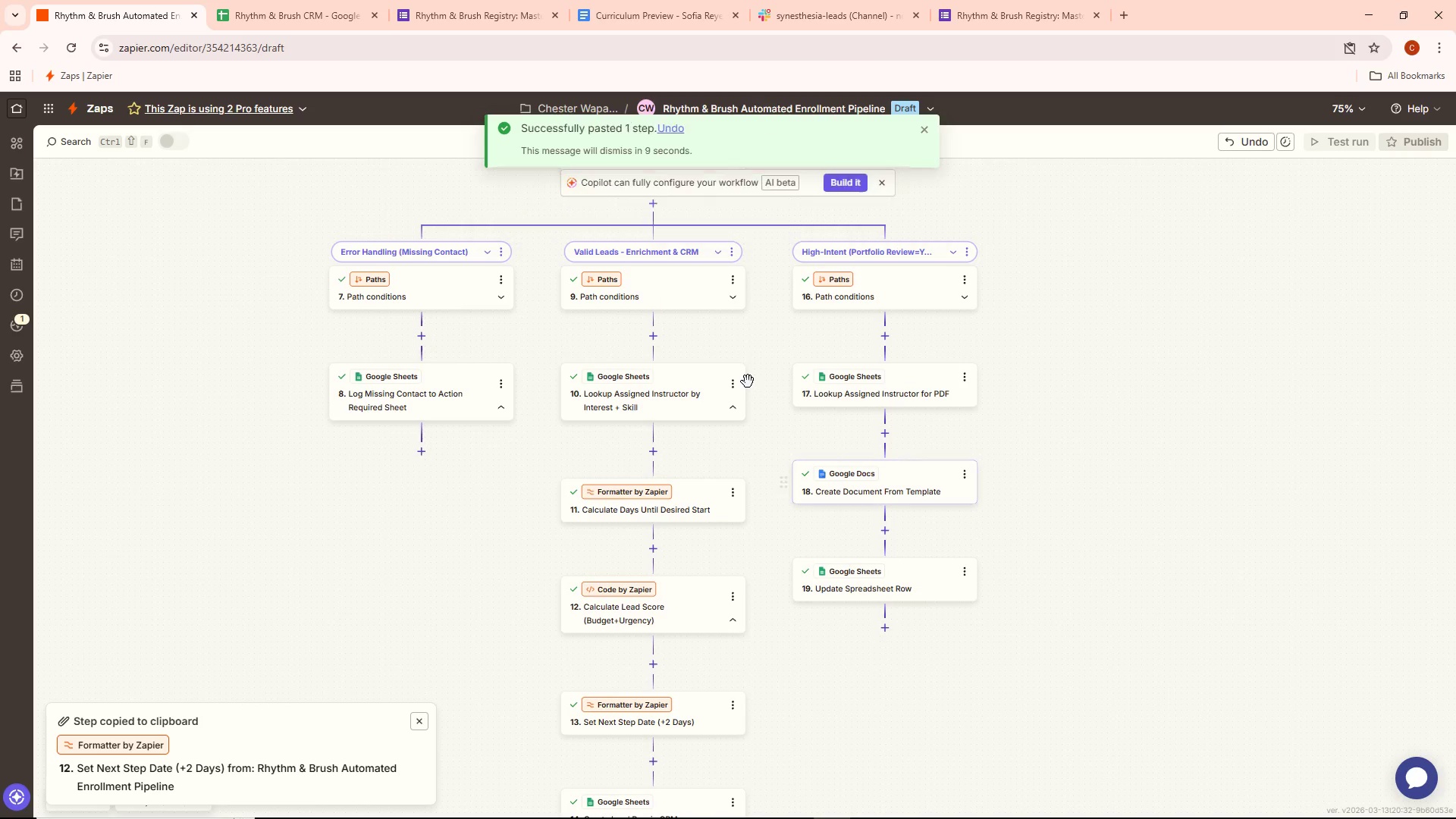 
left_click([734, 388])
 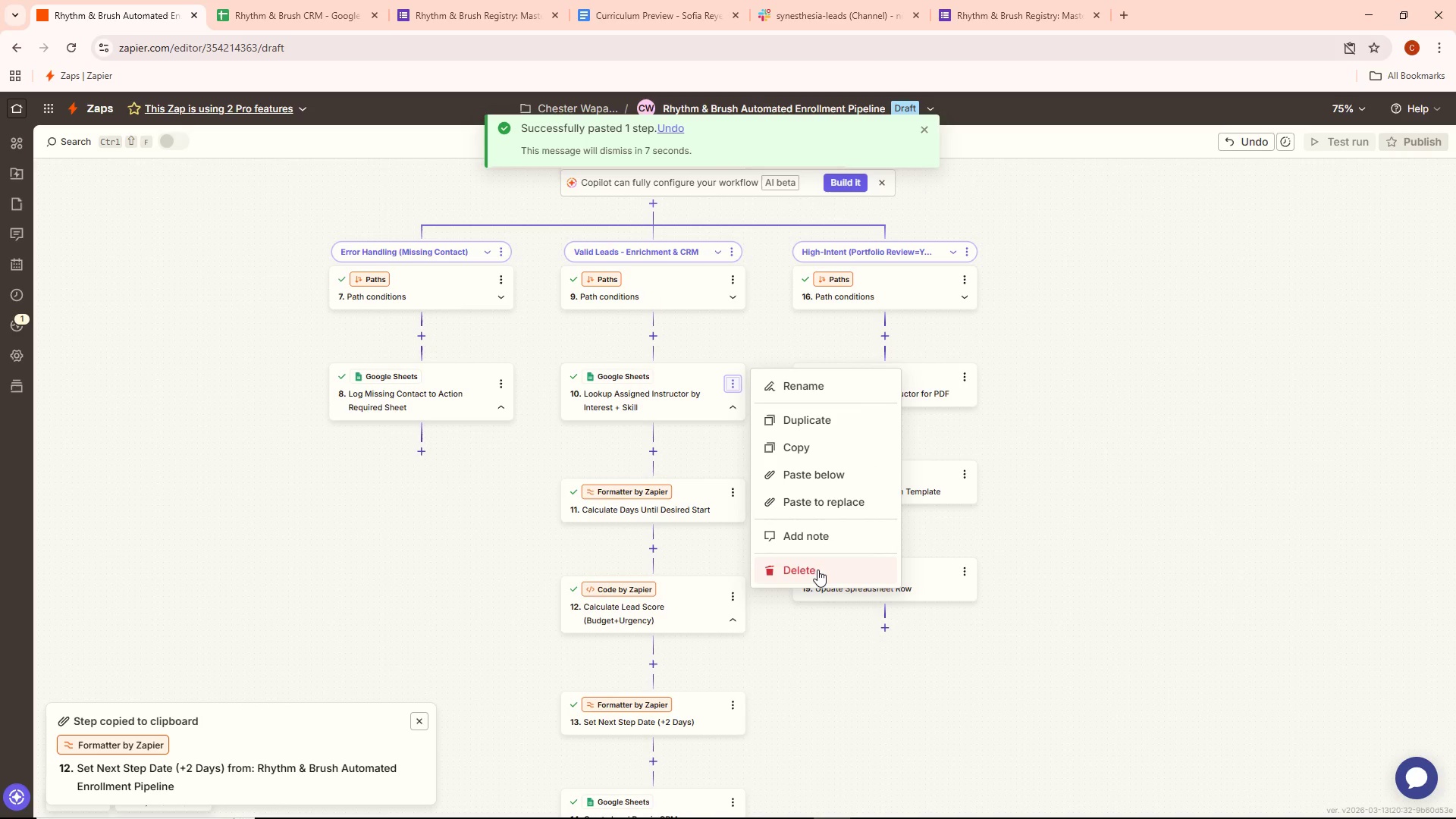 
left_click([815, 565])
 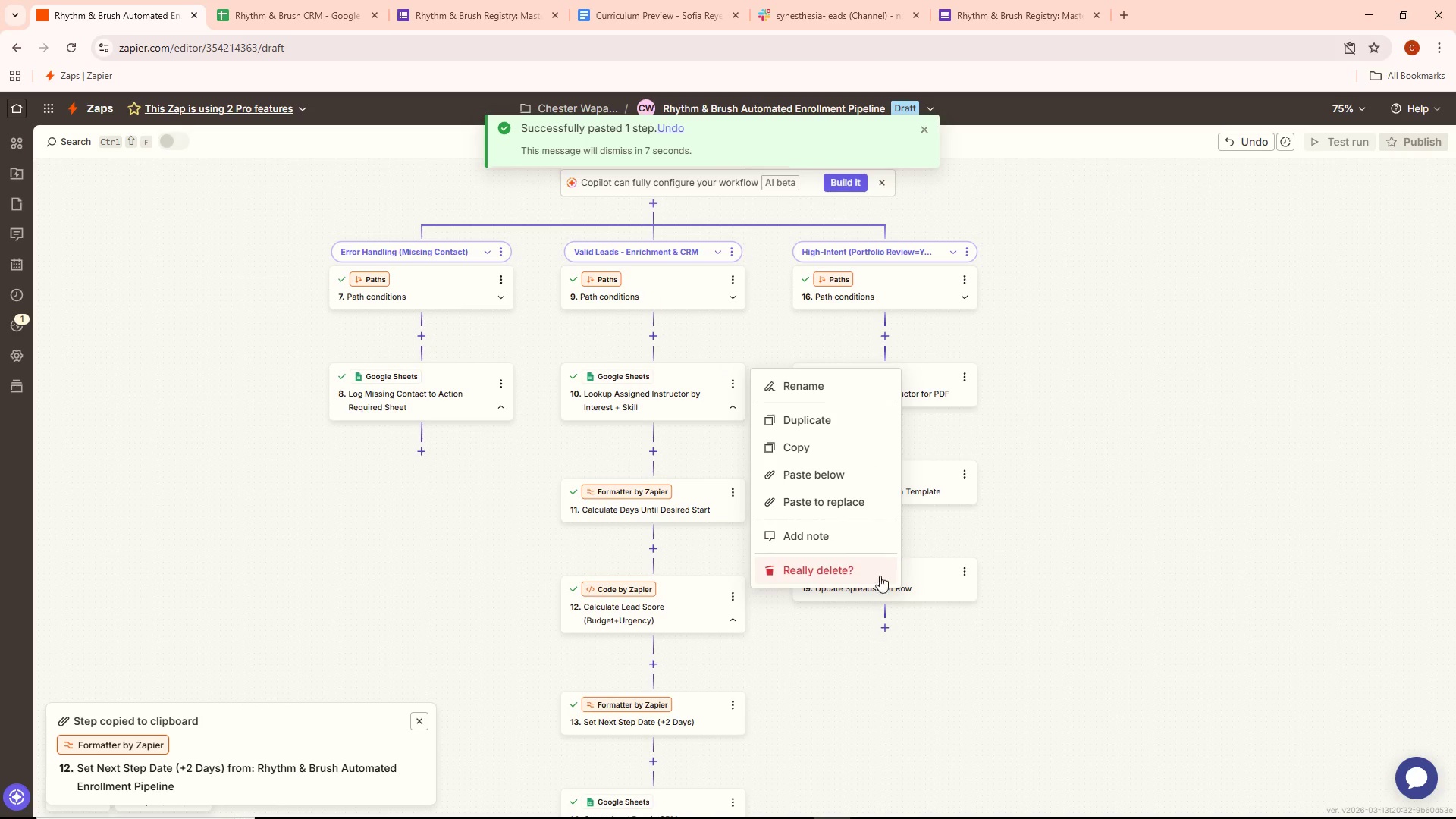 
left_click([861, 565])
 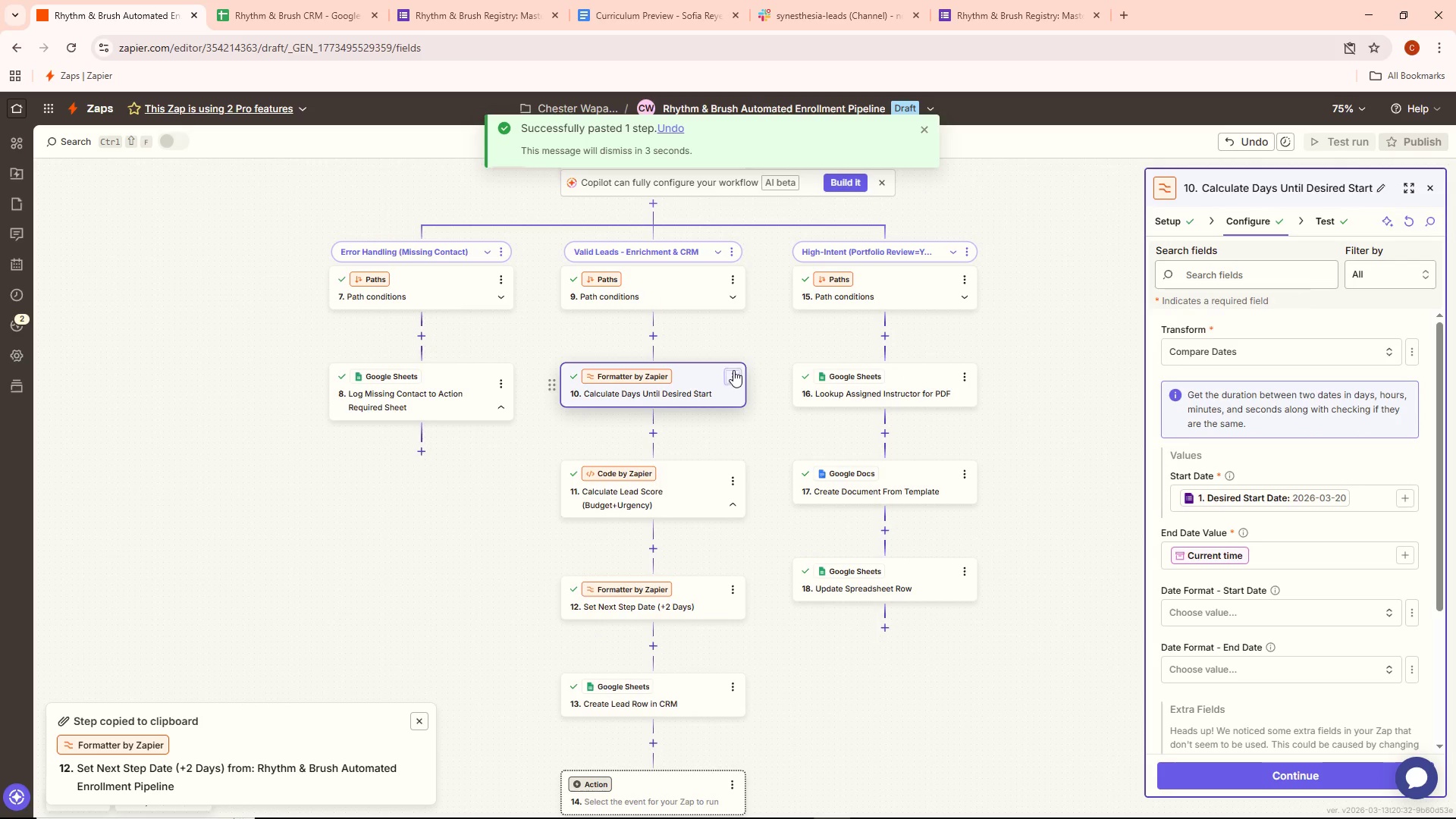 
wait(5.19)
 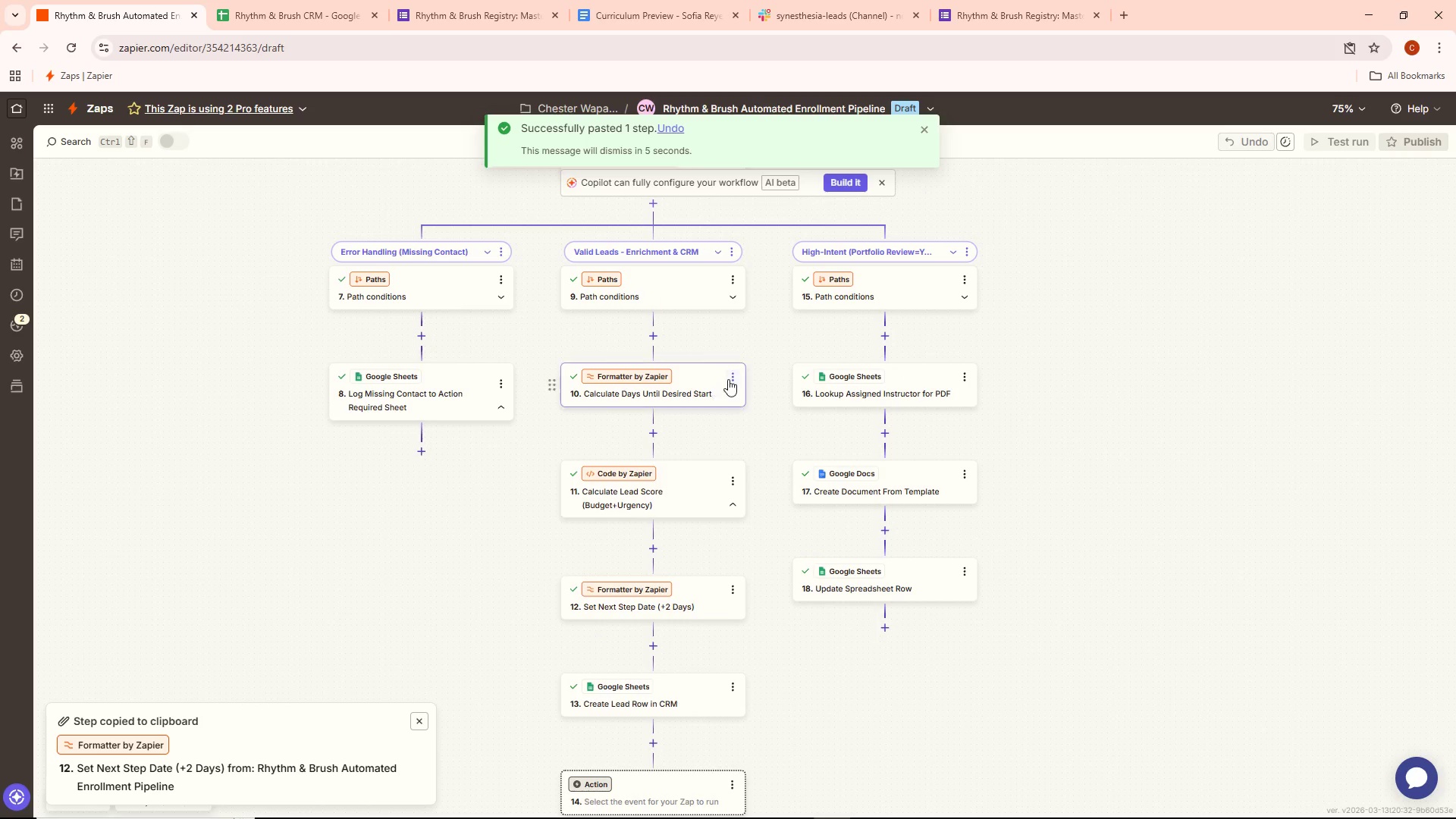 
left_click([734, 372])
 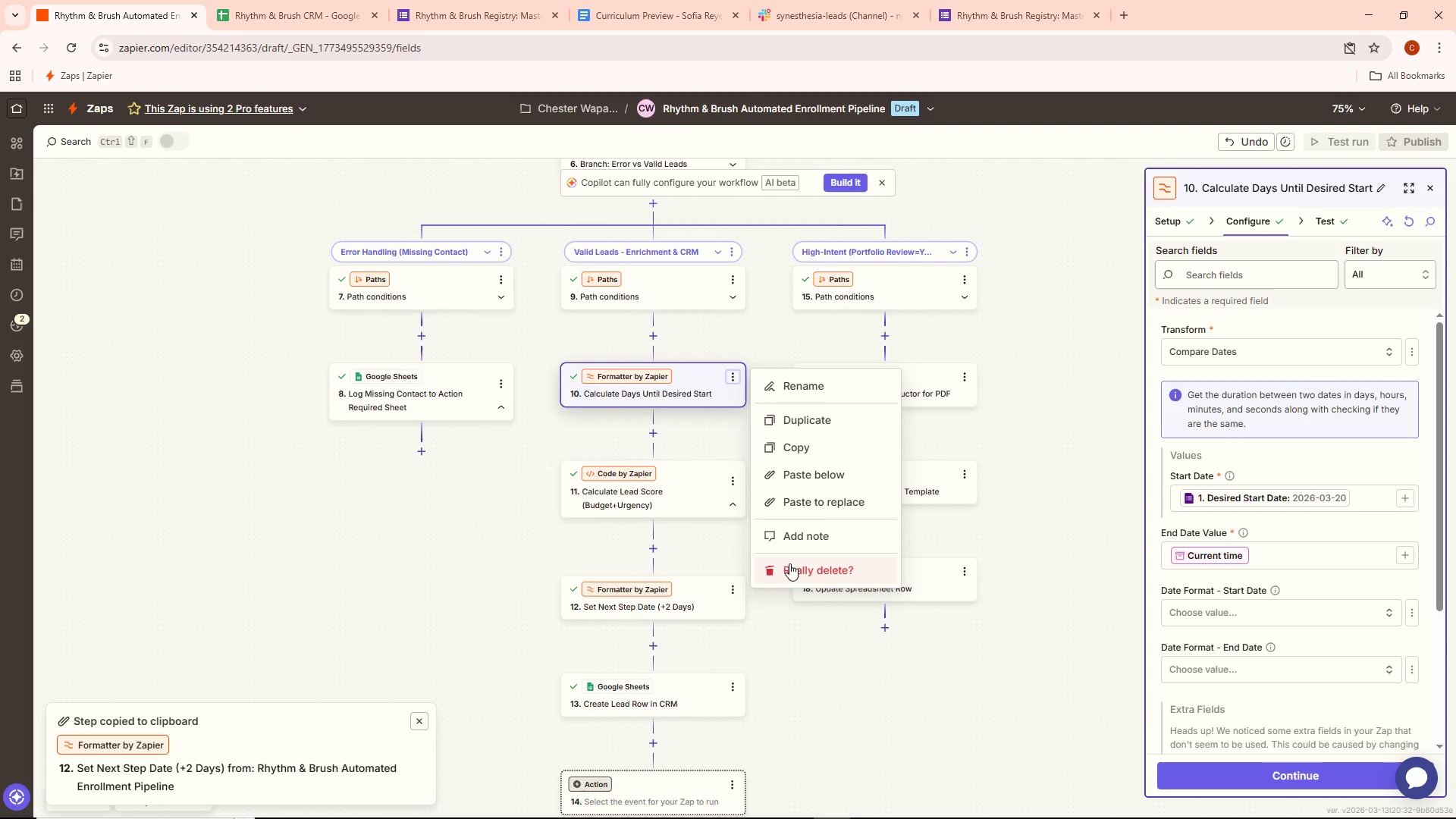 
double_click([788, 565])
 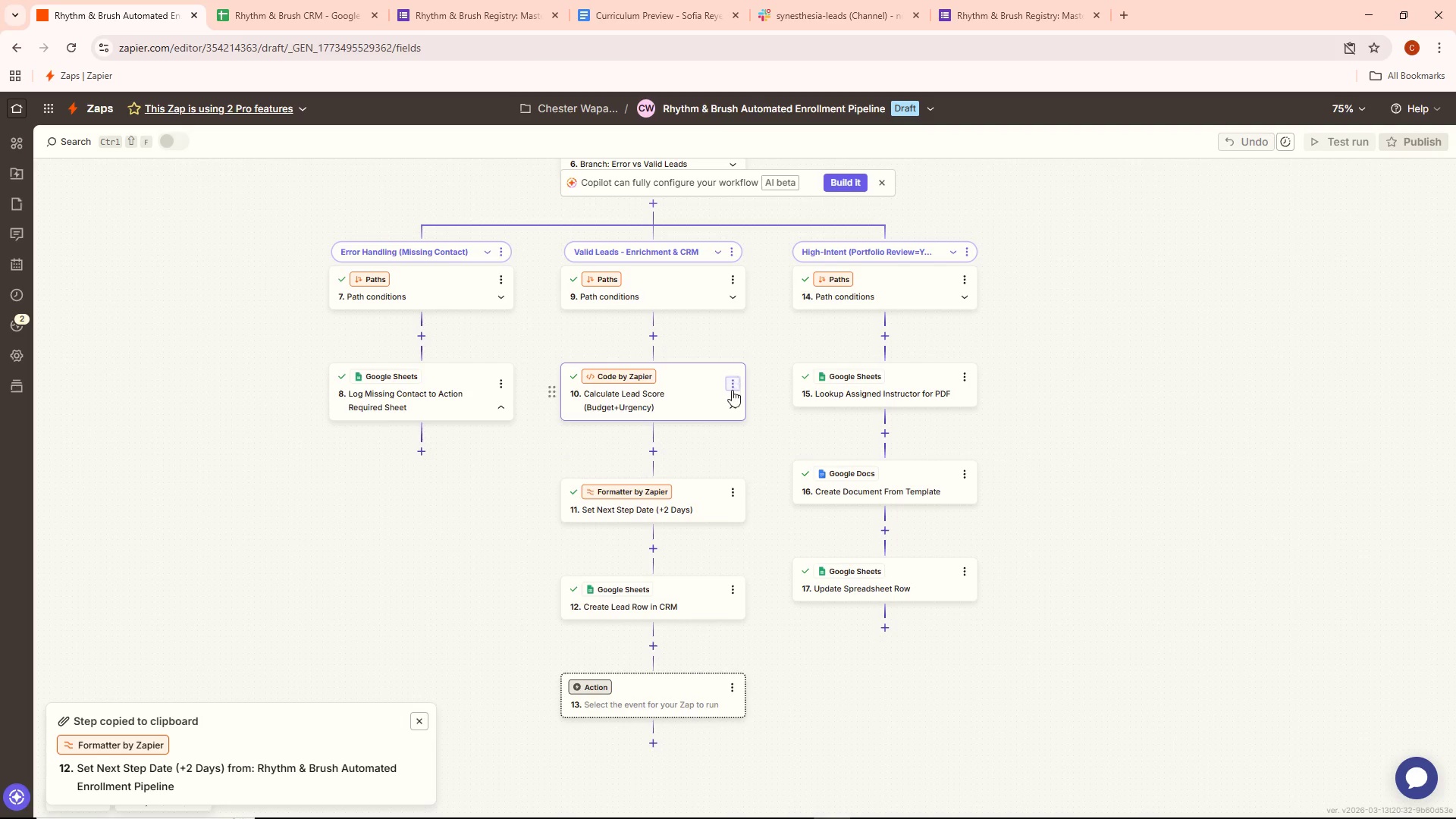 
mouse_move([733, 391])
 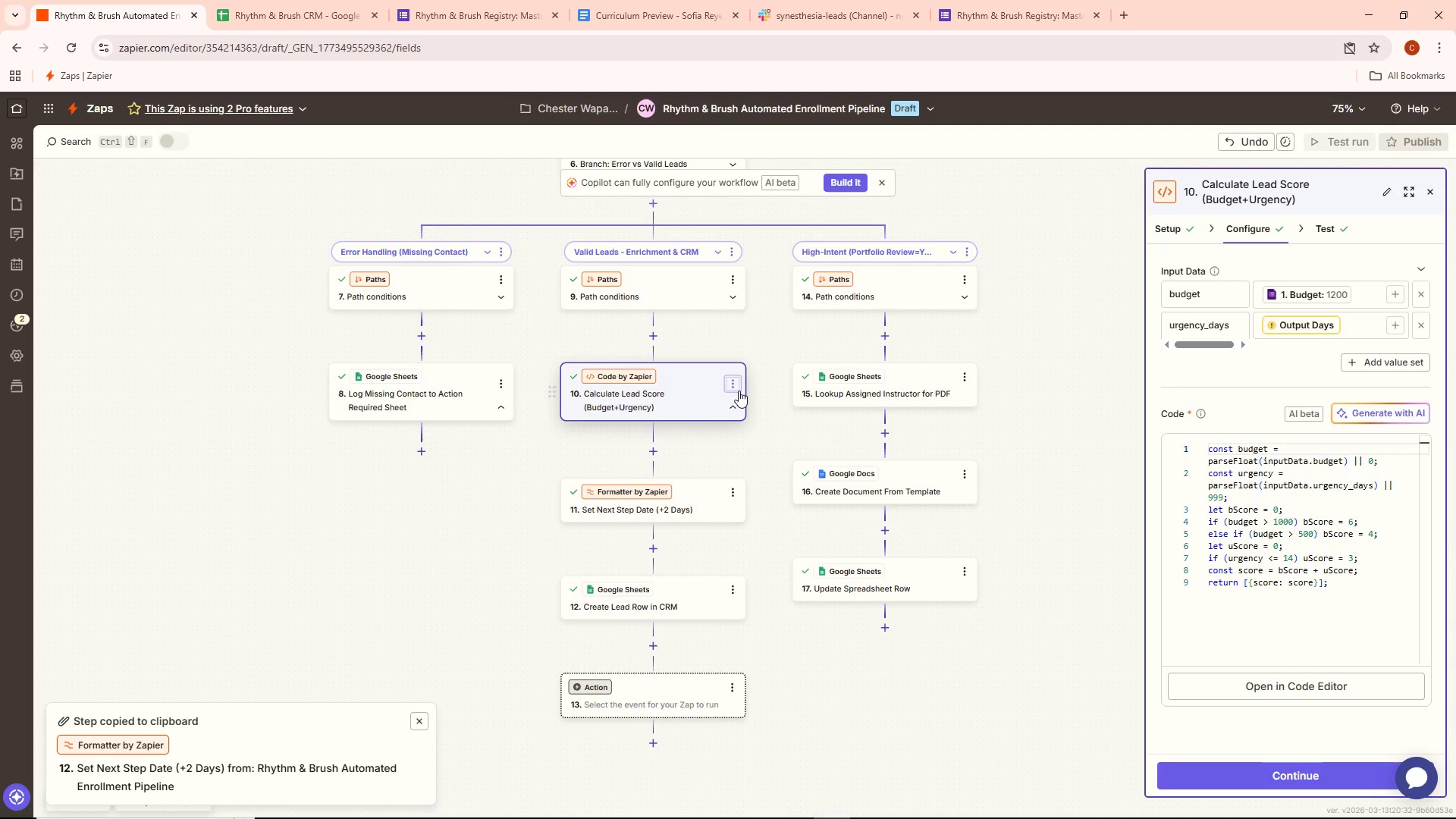 
left_click([732, 386])
 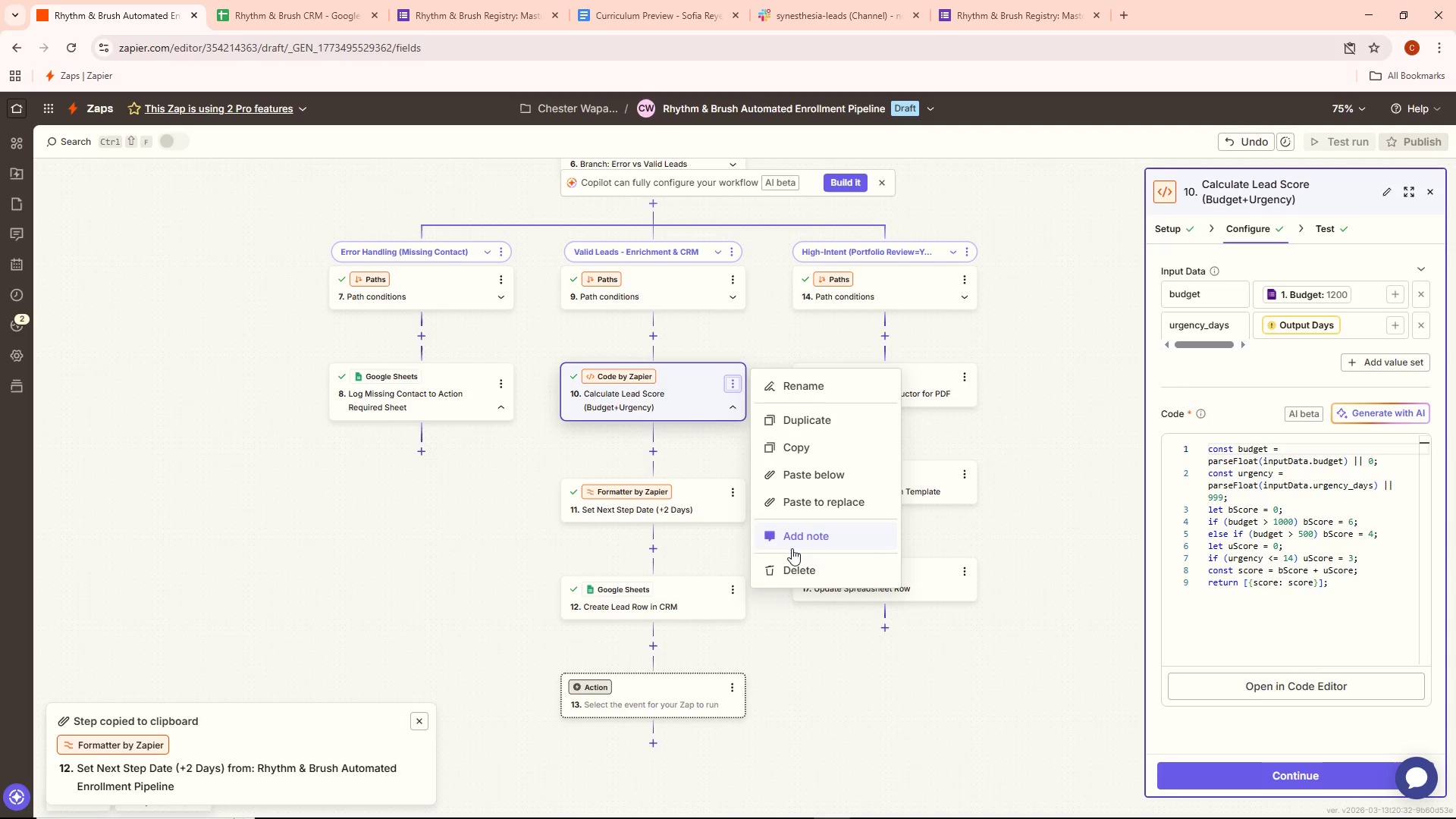 
left_click([790, 564])
 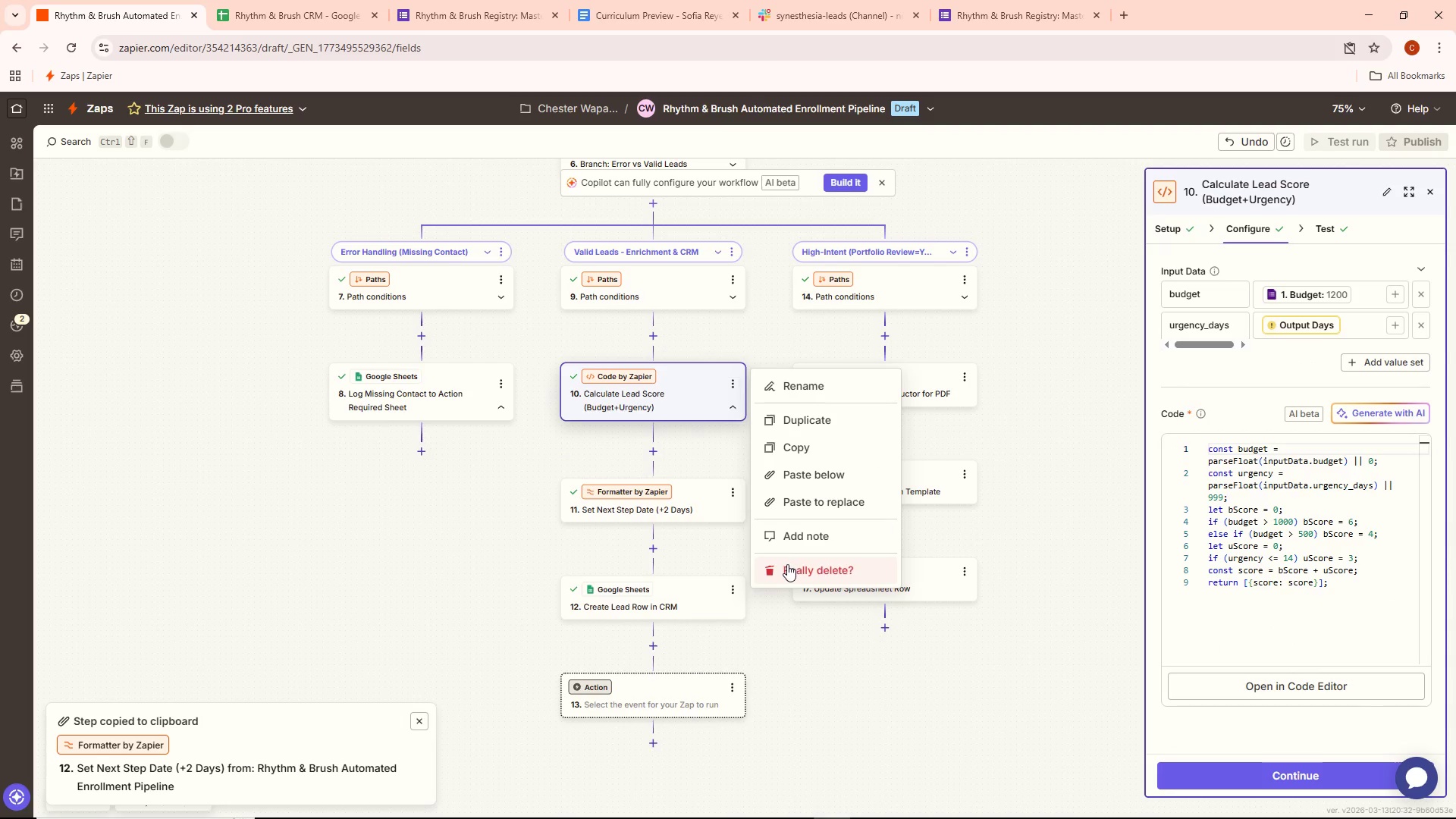 
left_click([787, 565])
 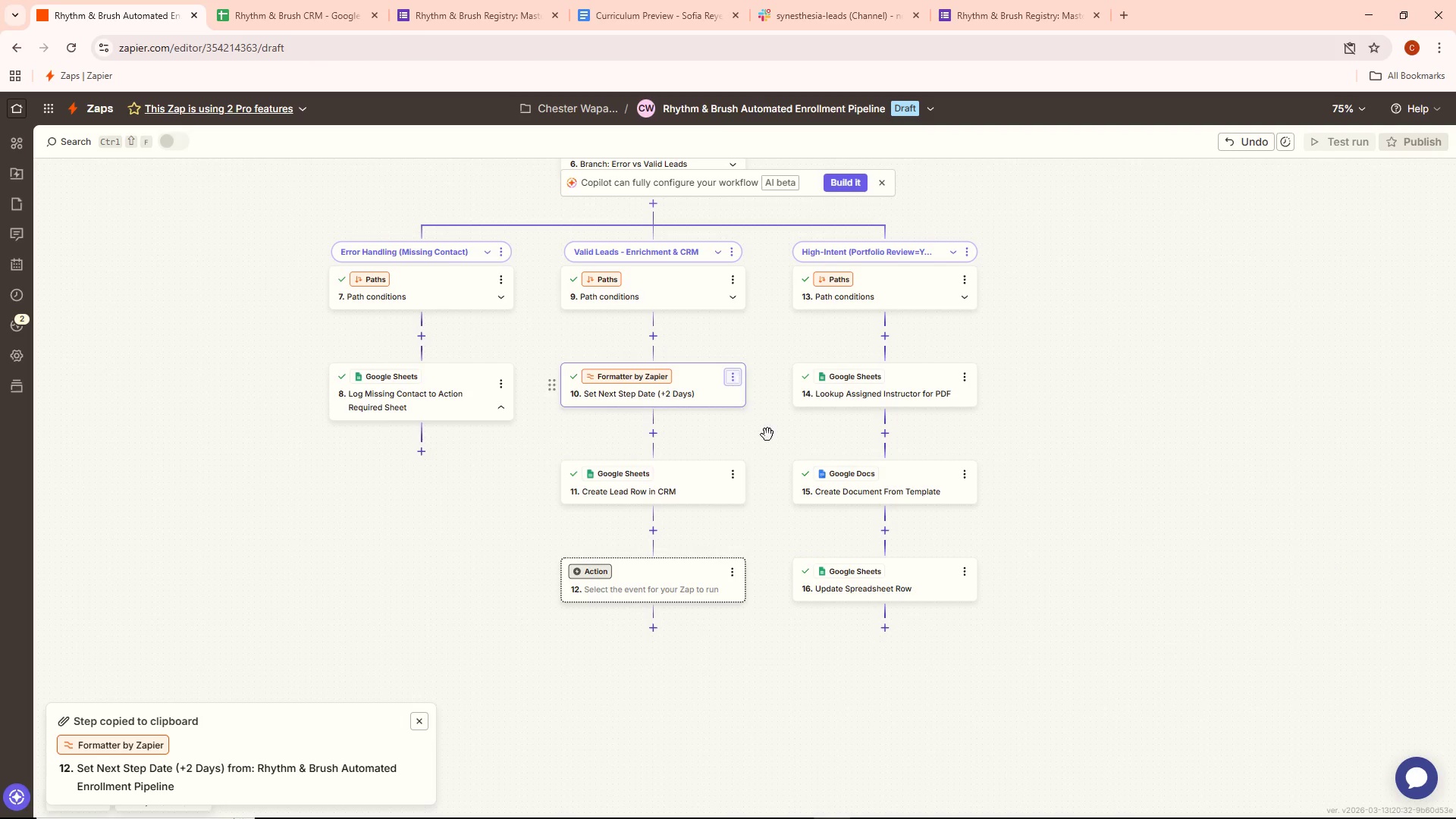 
left_click([734, 373])
 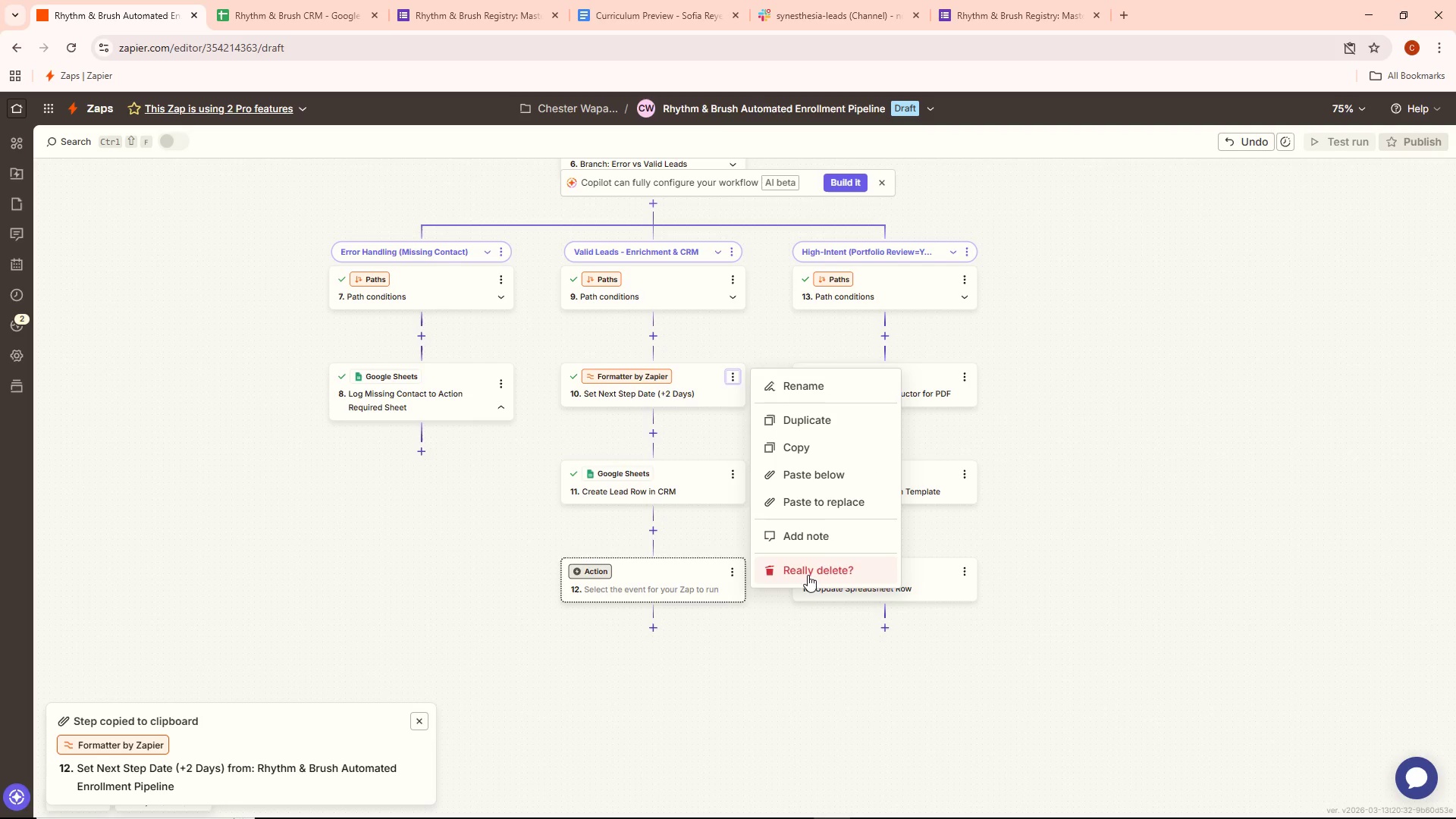 
double_click([808, 570])
 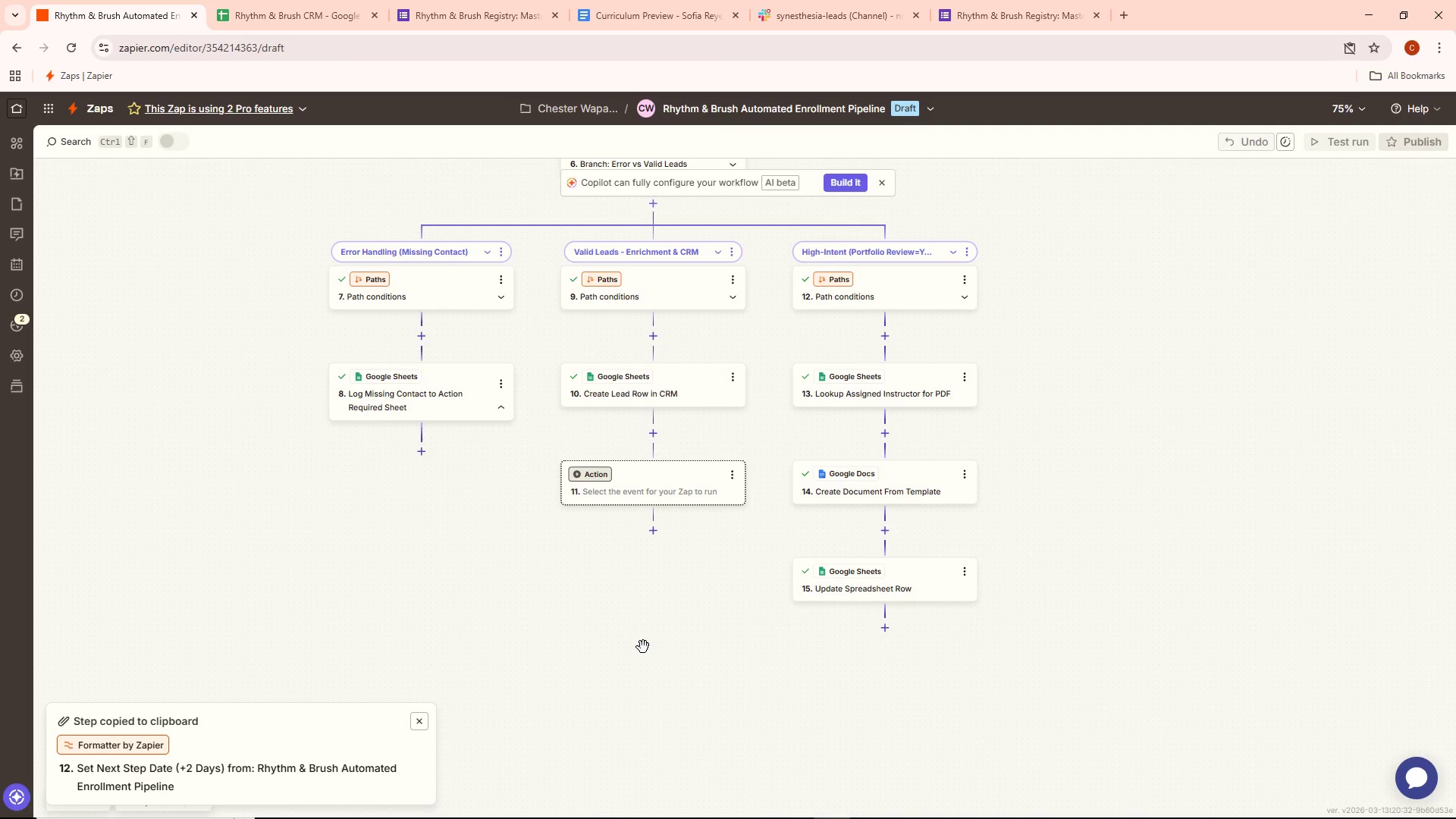 
scroll: coordinate [643, 646], scroll_direction: up, amount: 3.0
 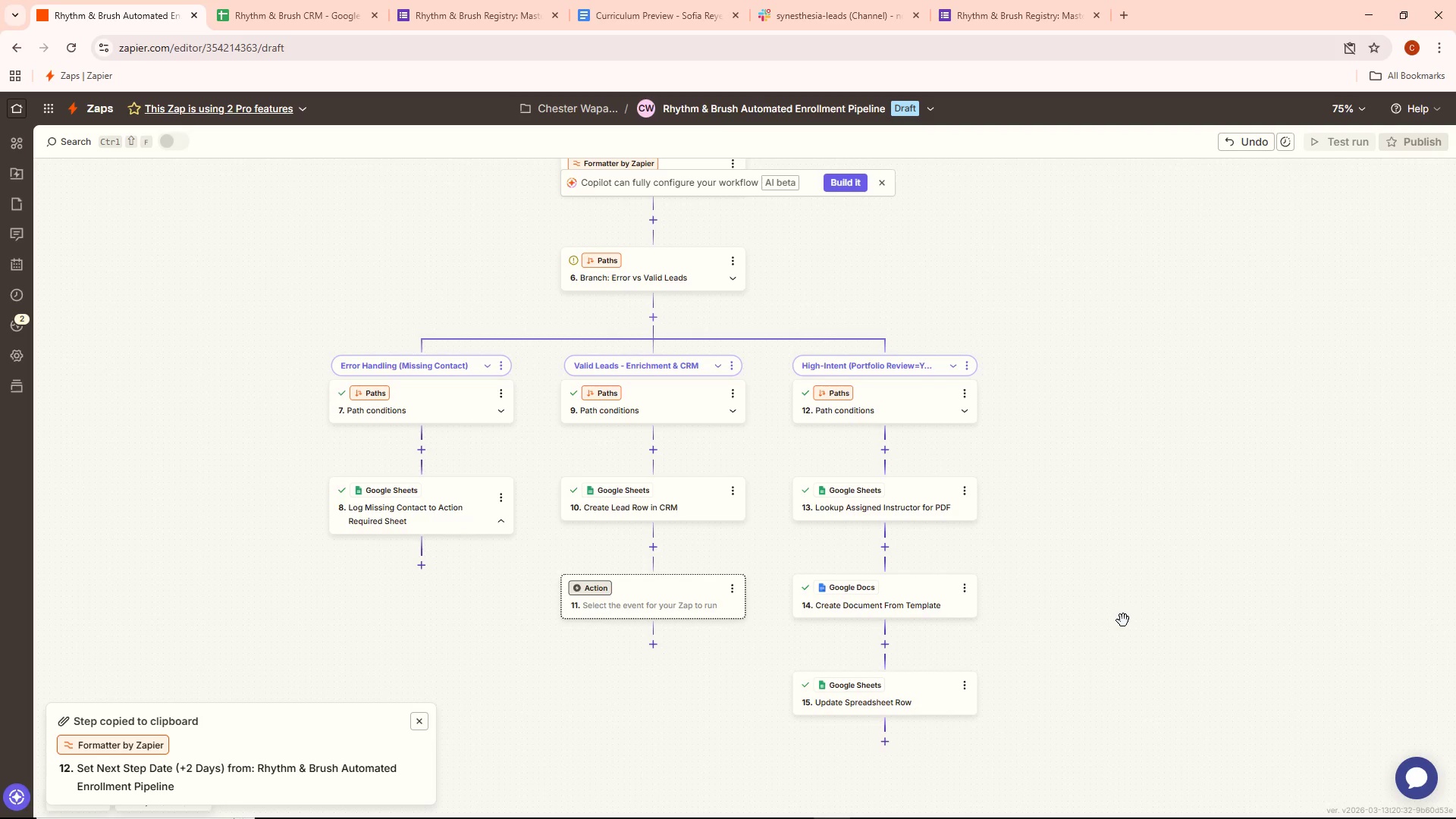 
wait(30.18)
 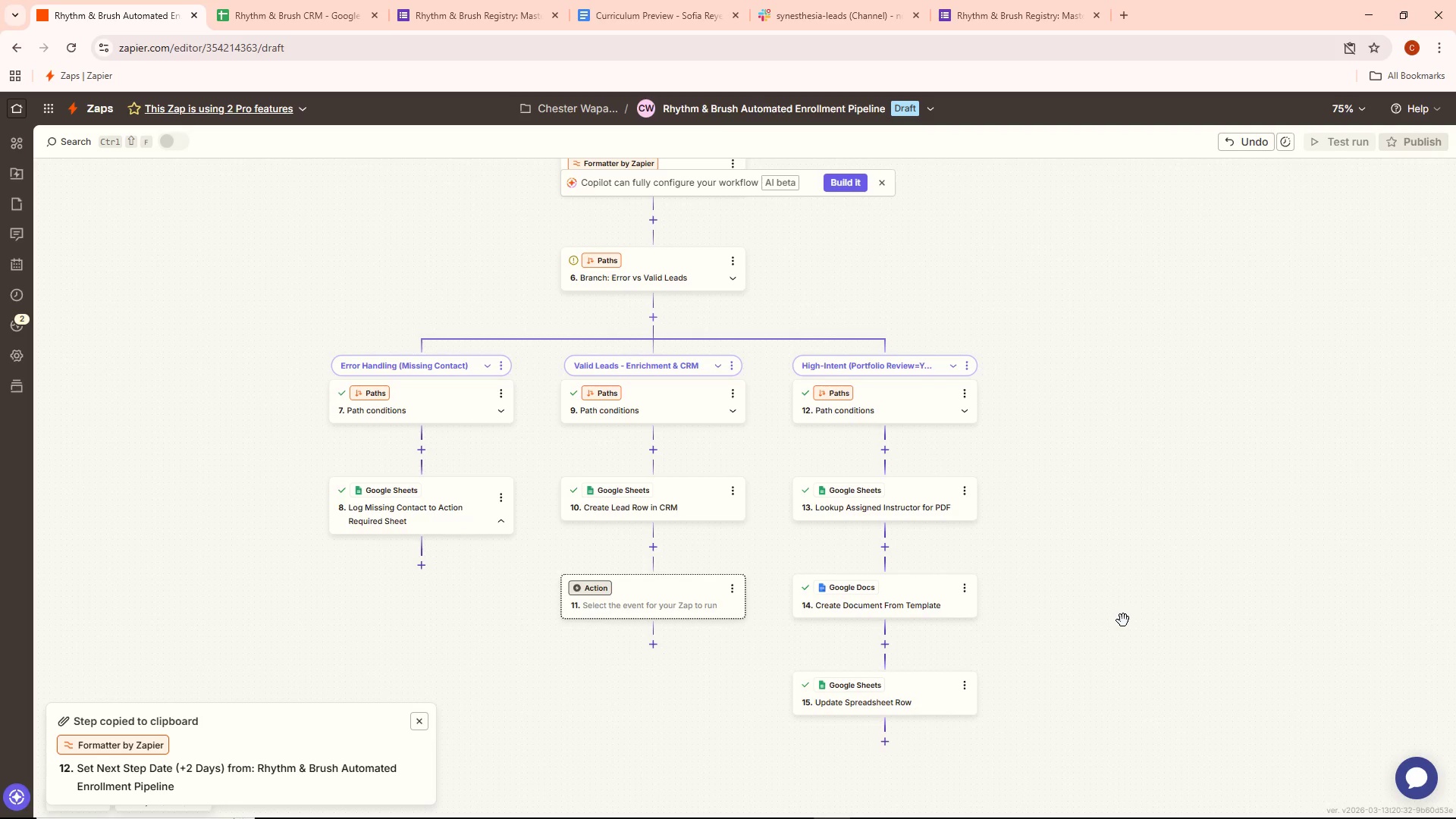 
scroll: coordinate [803, 566], scroll_direction: up, amount: 13.0
 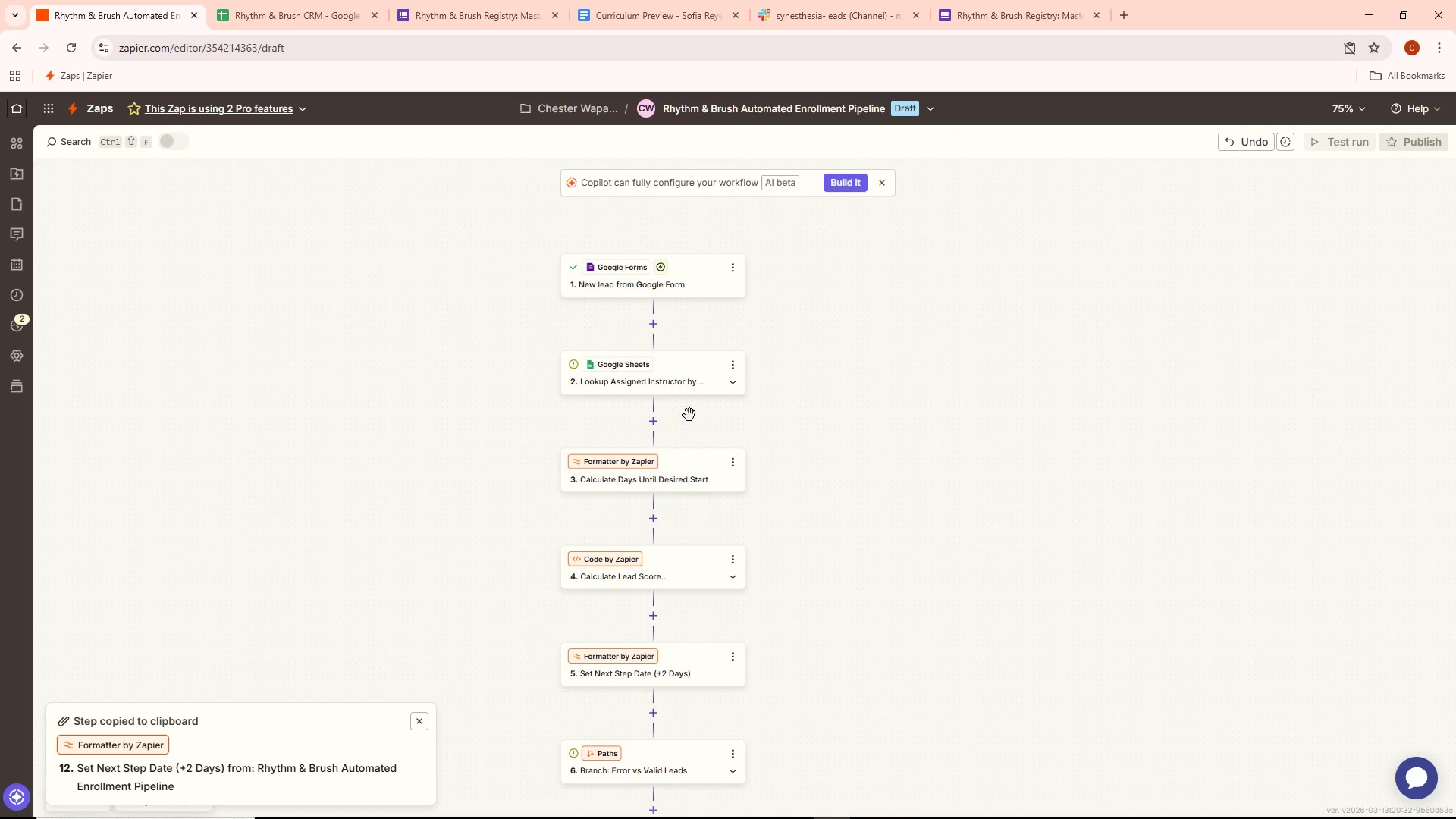 
double_click([687, 373])
 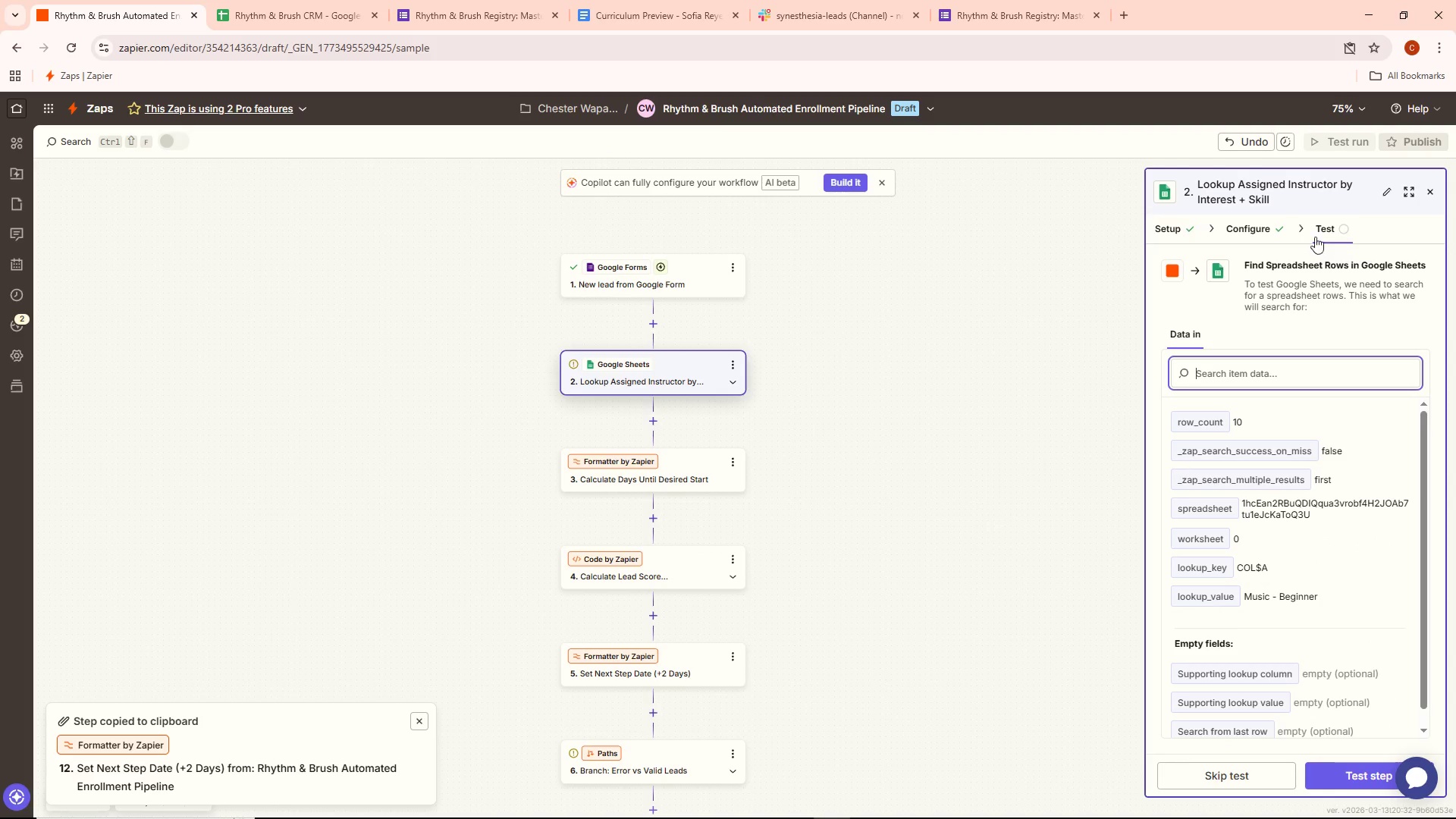 
left_click([1329, 224])
 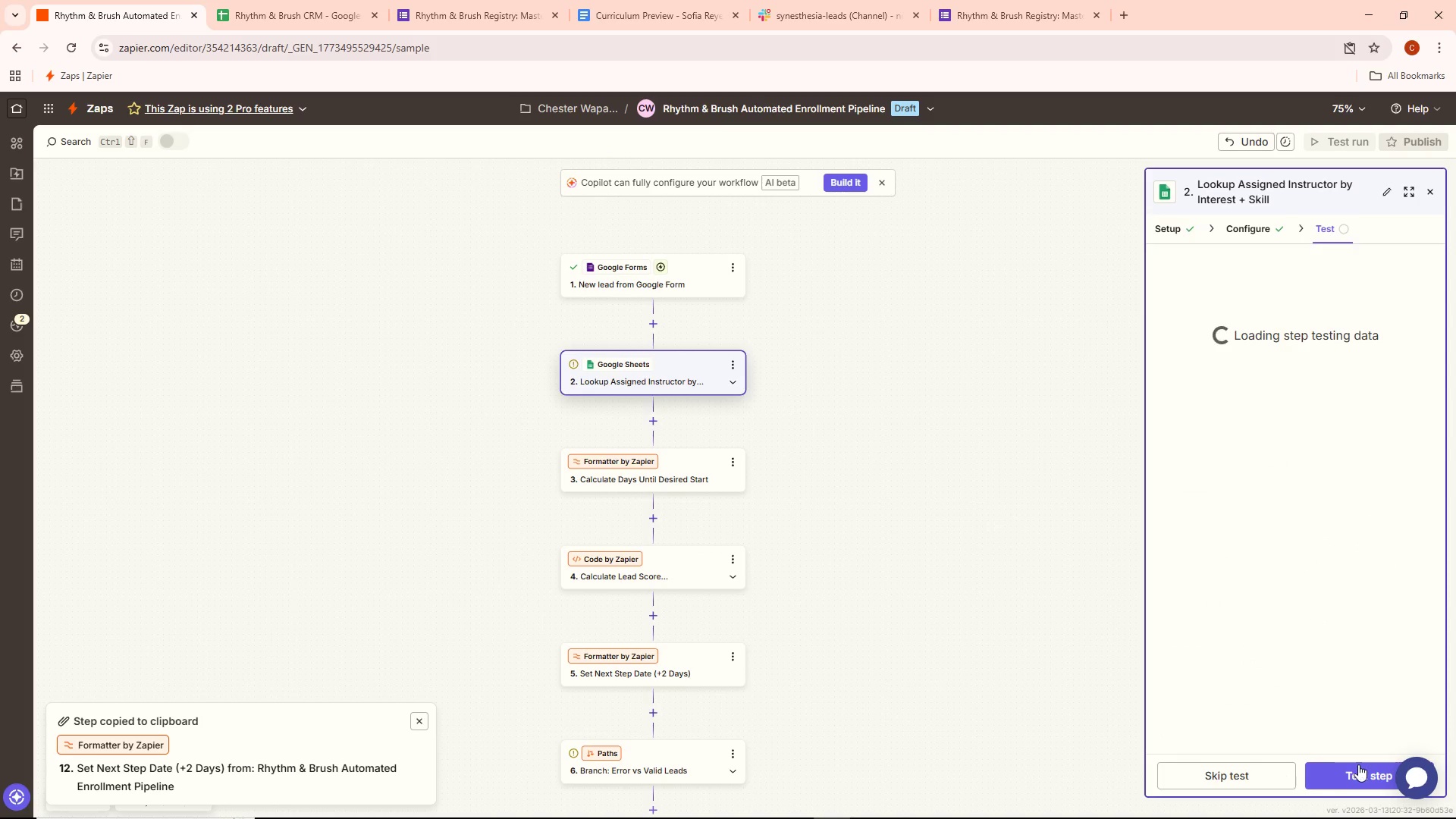 
left_click([1361, 770])
 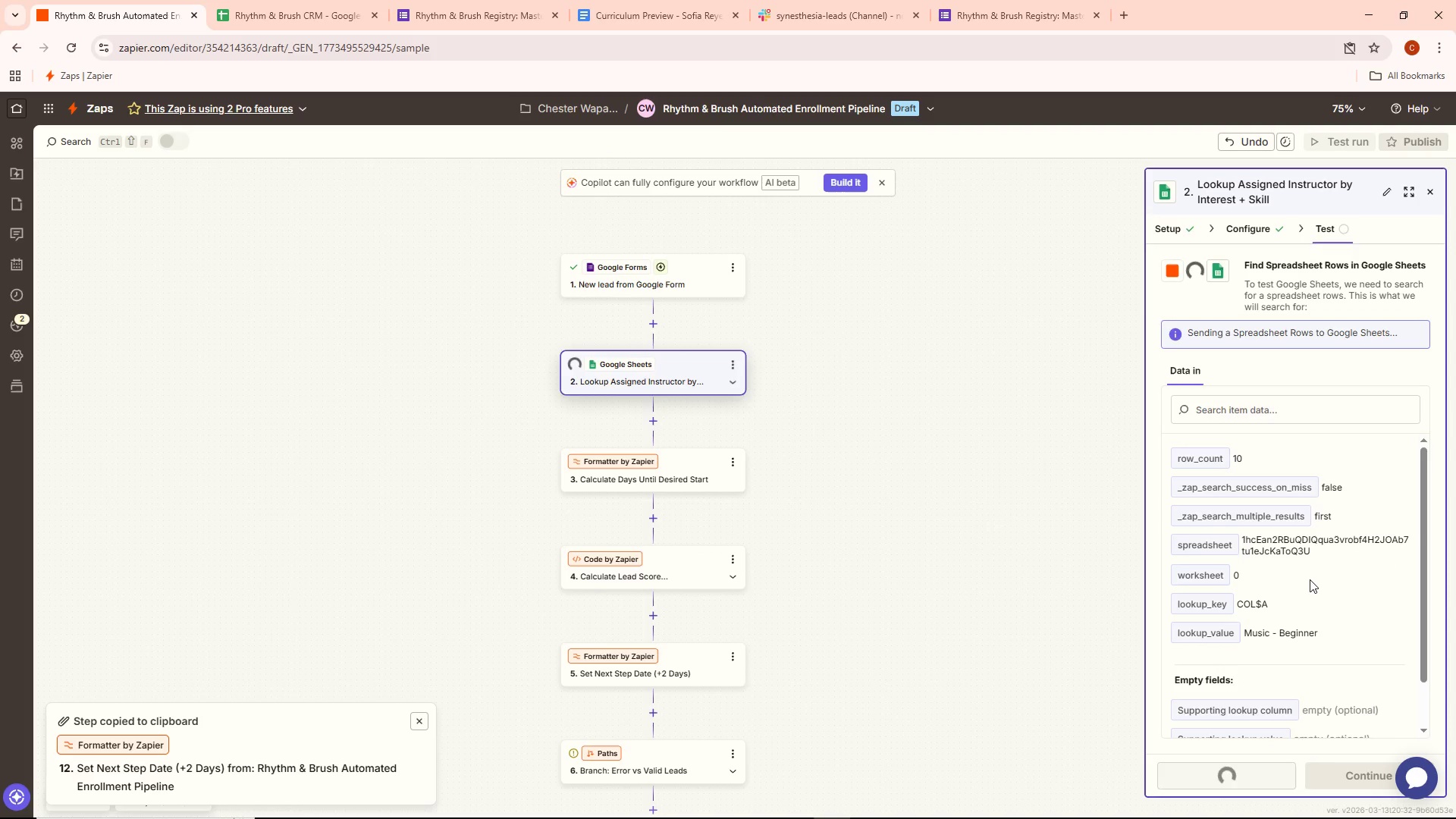 
scroll: coordinate [1310, 577], scroll_direction: down, amount: 5.0
 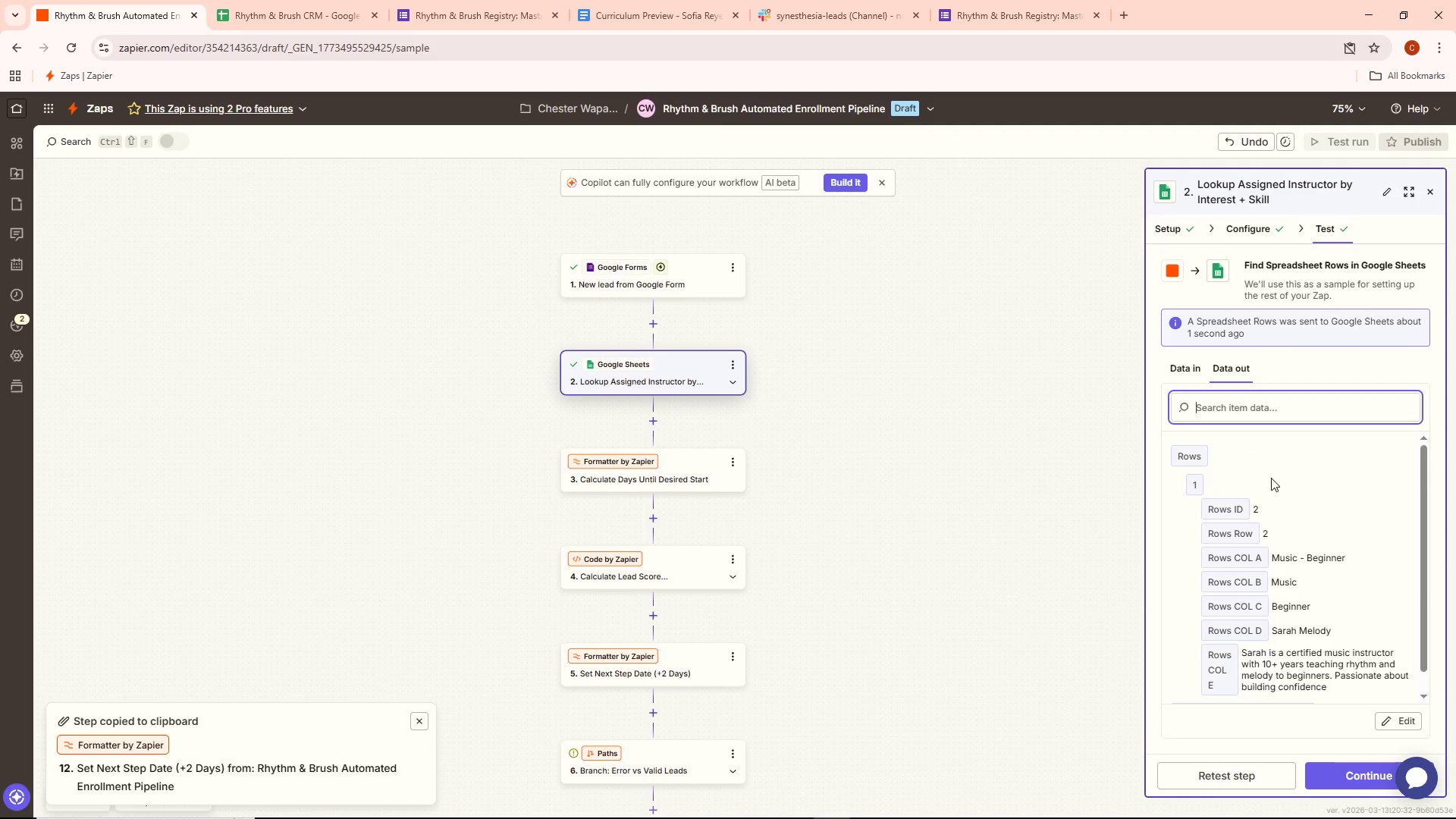 
left_click([1070, 497])
 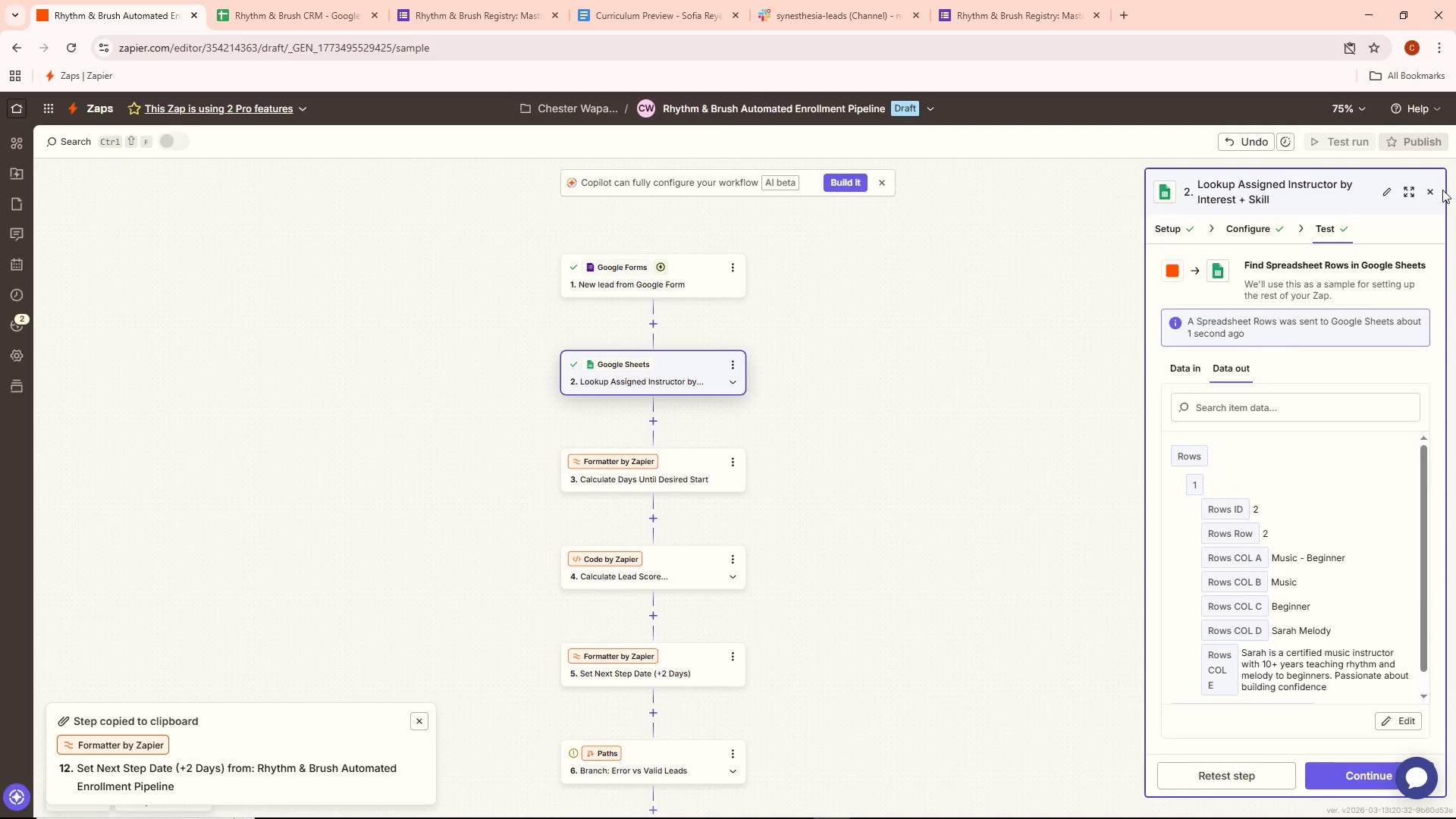 
left_click([1427, 190])
 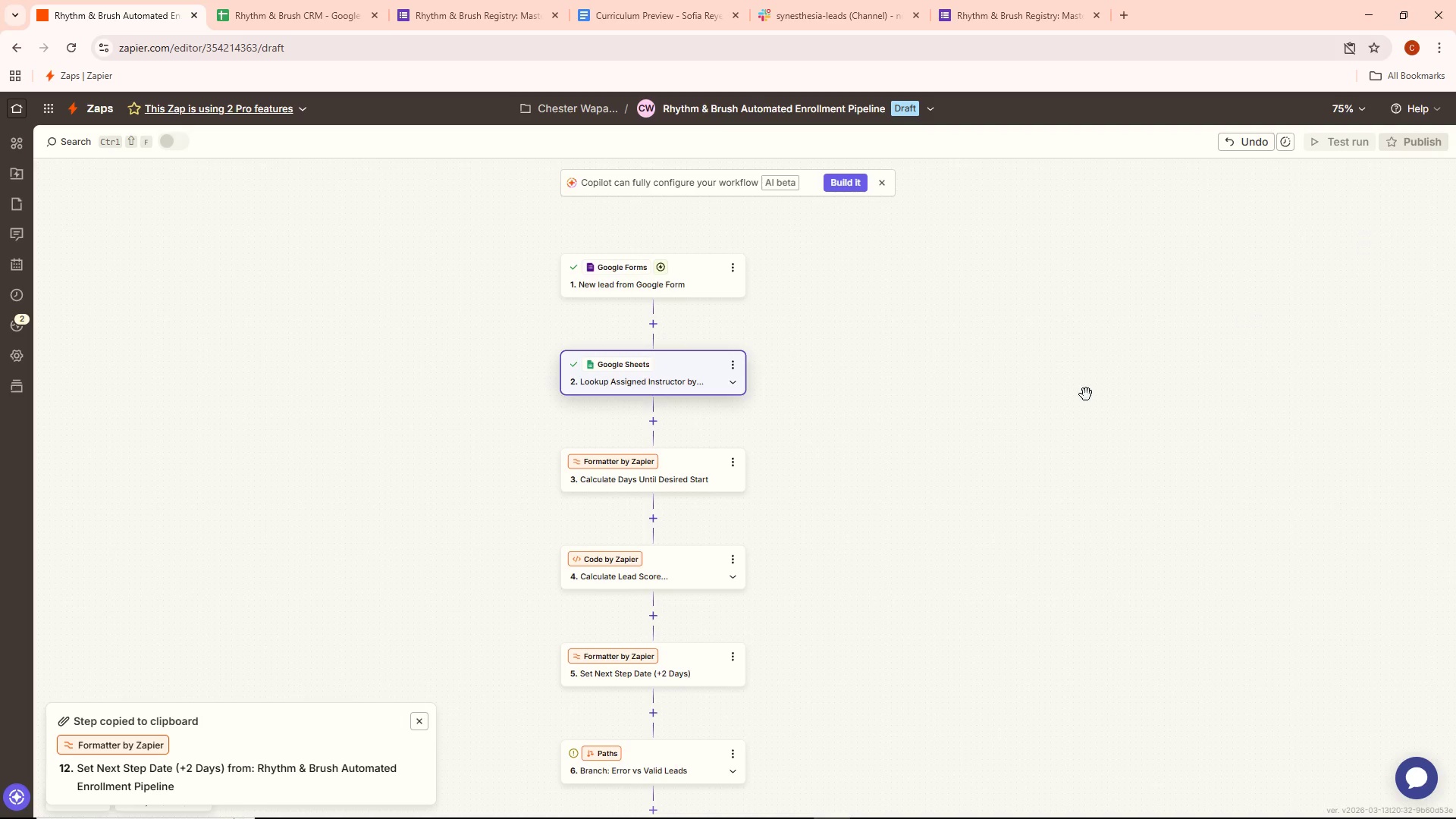 
scroll: coordinate [999, 432], scroll_direction: down, amount: 4.0
 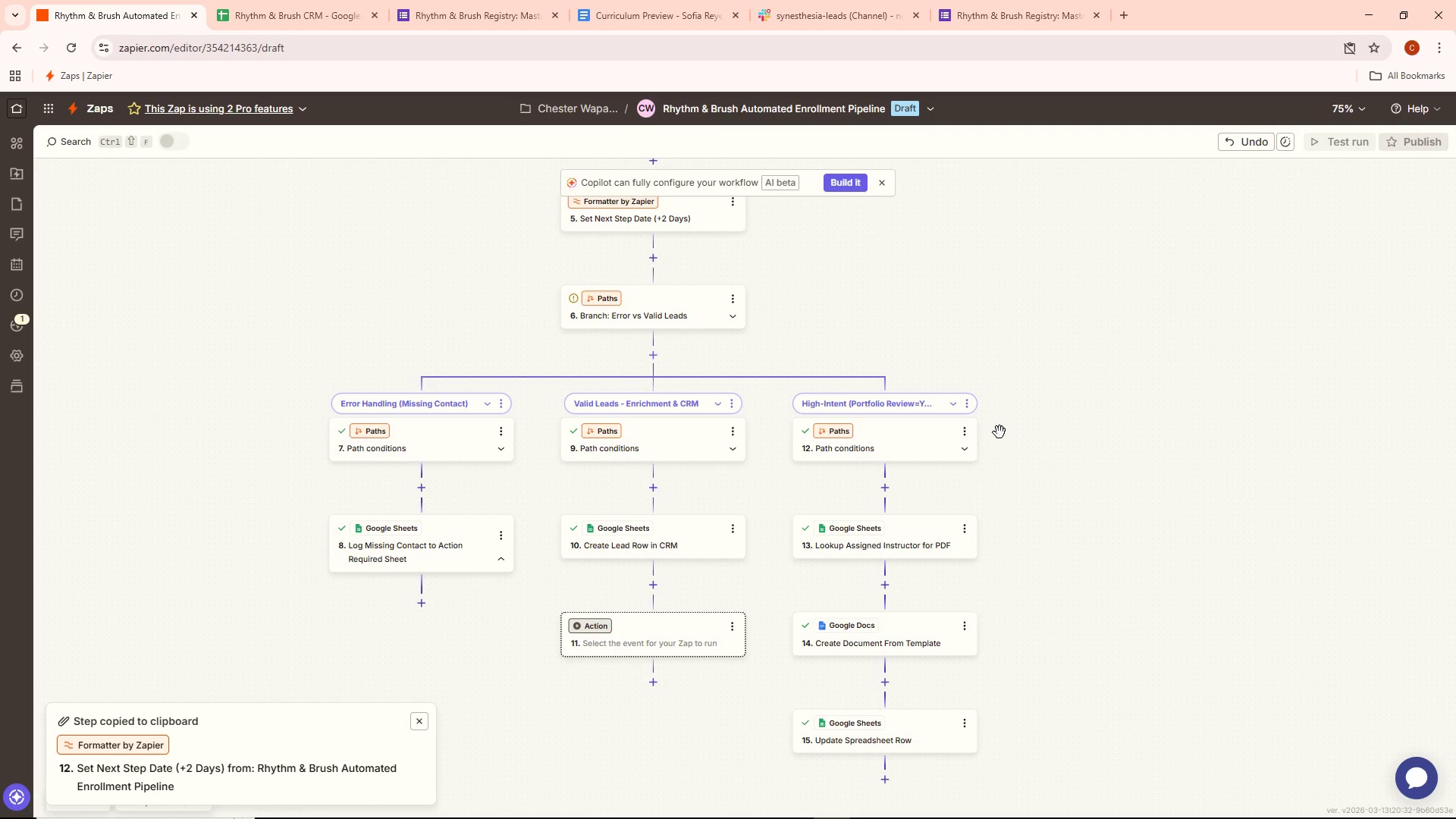 
scroll: coordinate [999, 432], scroll_direction: up, amount: 1.0
 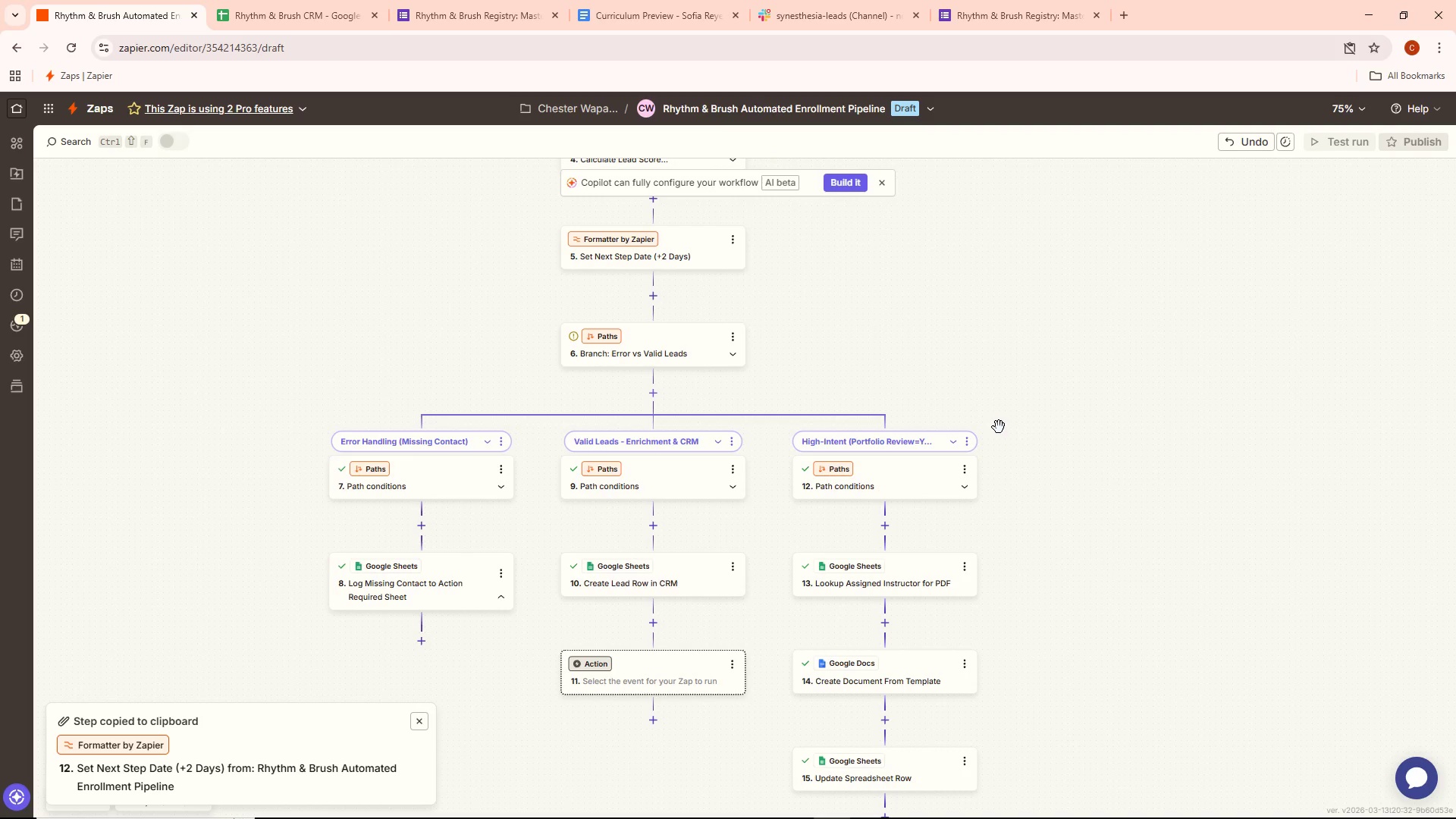 
scroll: coordinate [999, 427], scroll_direction: down, amount: 2.0
 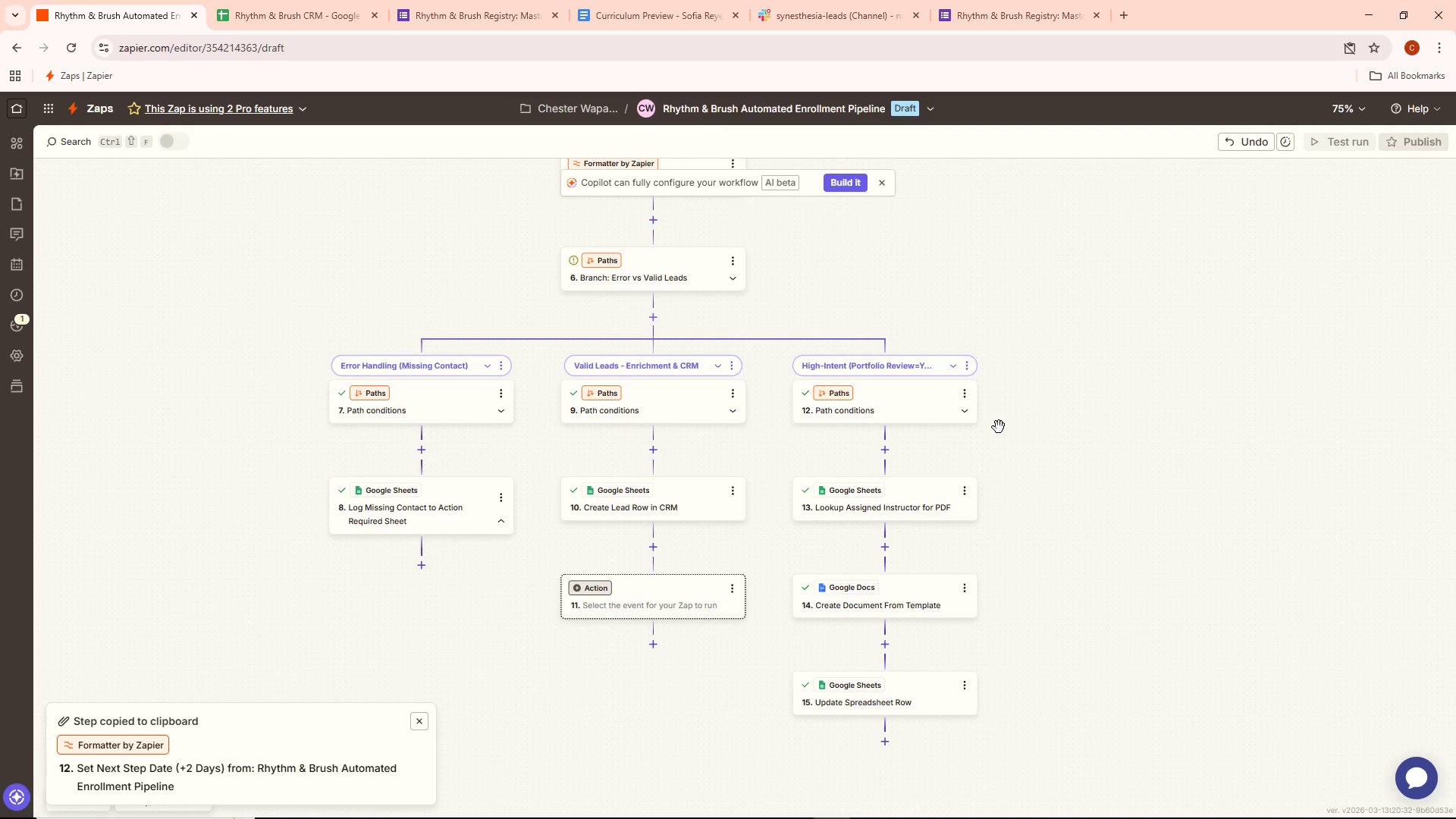 
scroll: coordinate [999, 431], scroll_direction: up, amount: 1.0
 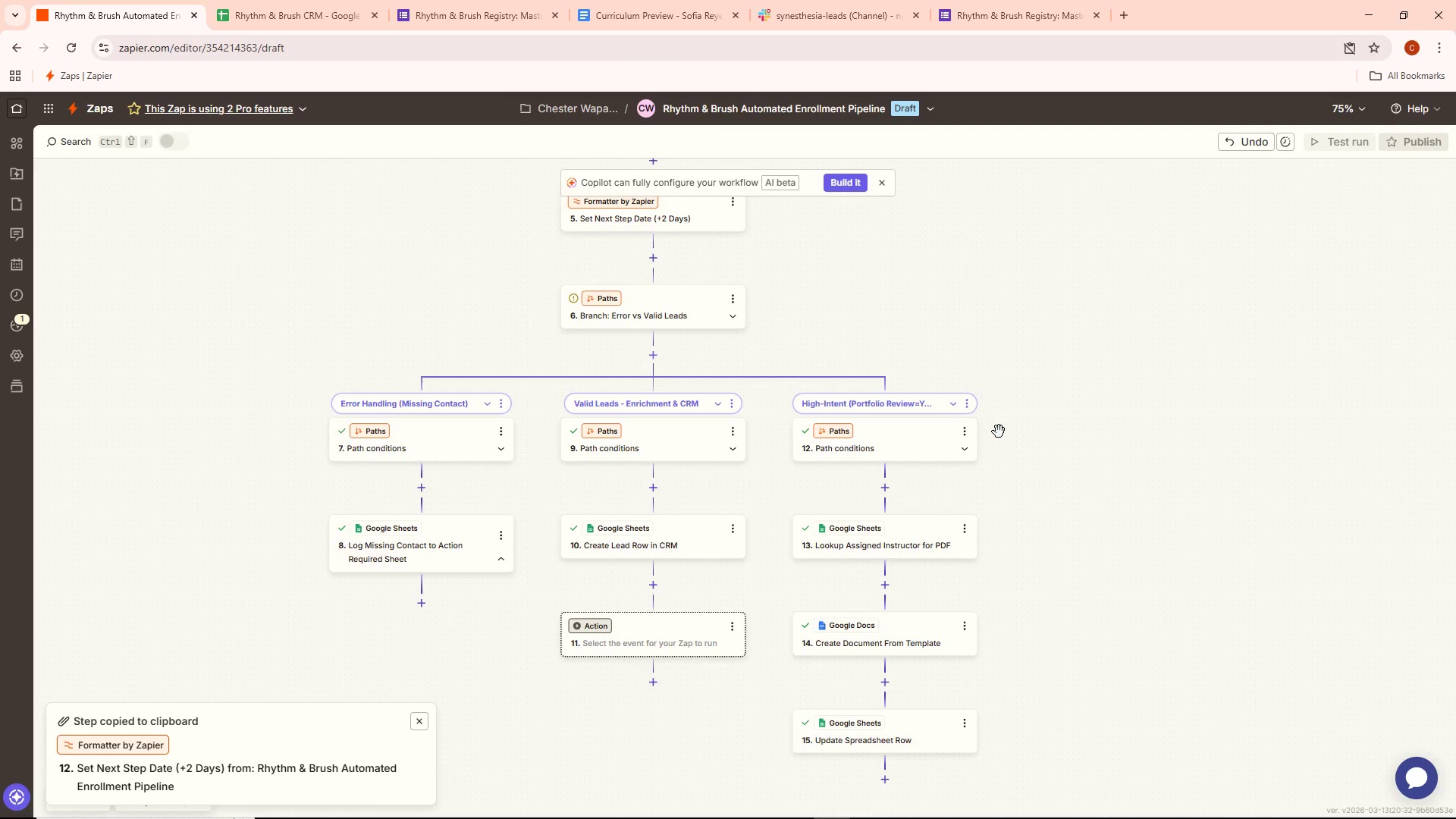 
wait(42.72)
 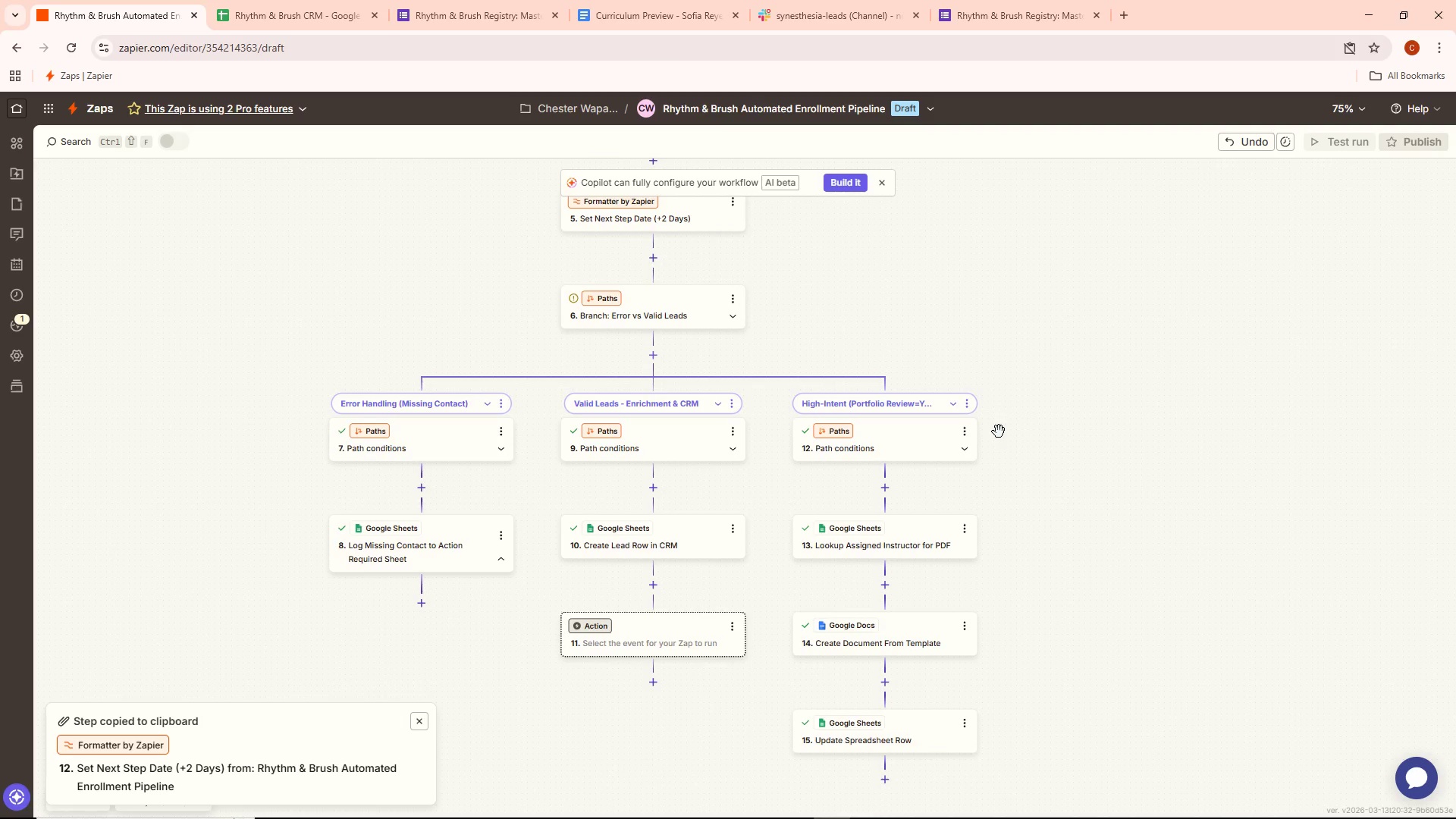 
scroll: coordinate [808, 332], scroll_direction: up, amount: 6.0
 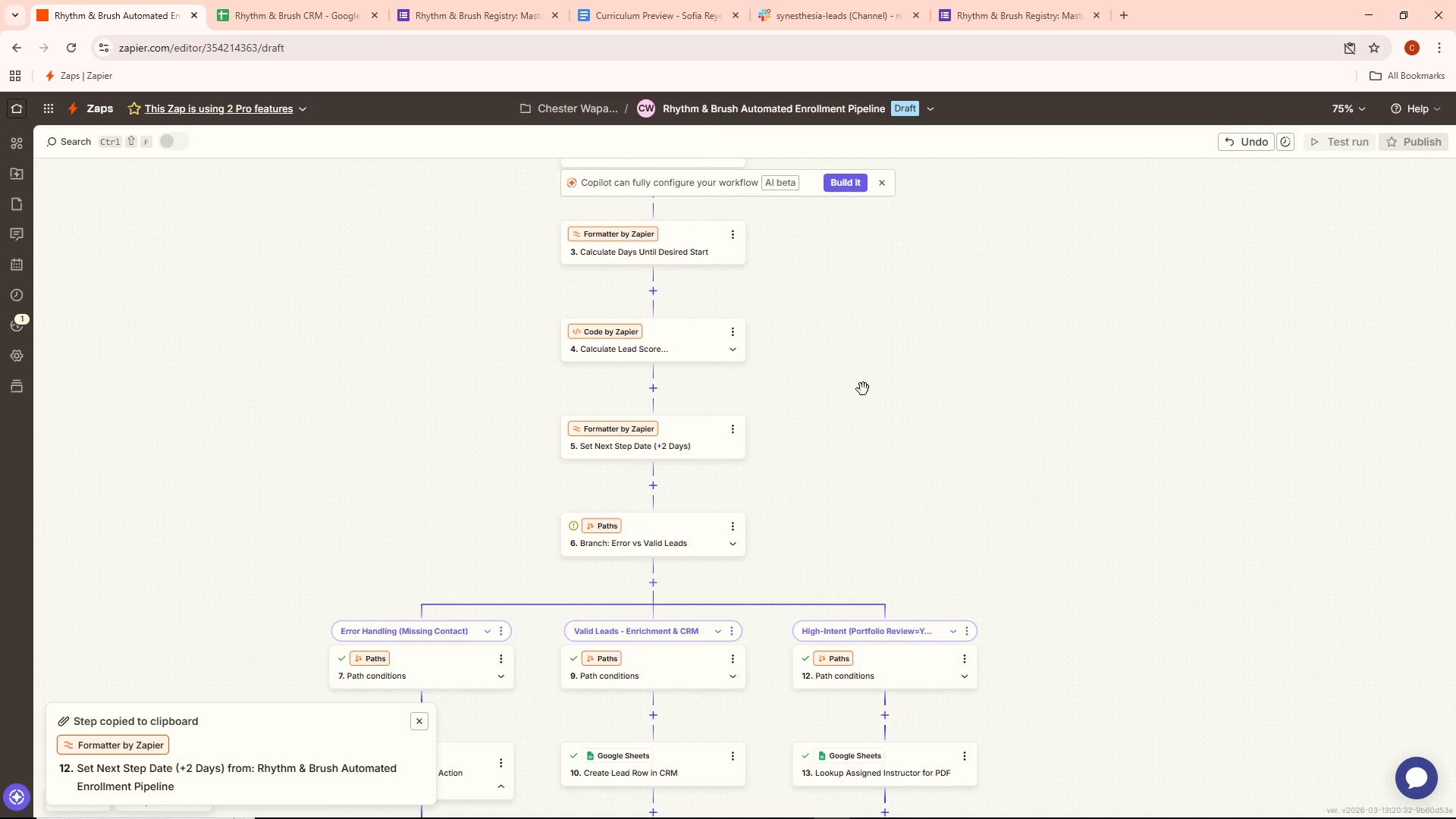 
left_click_drag(start_coordinate=[863, 389], to_coordinate=[937, 377])
 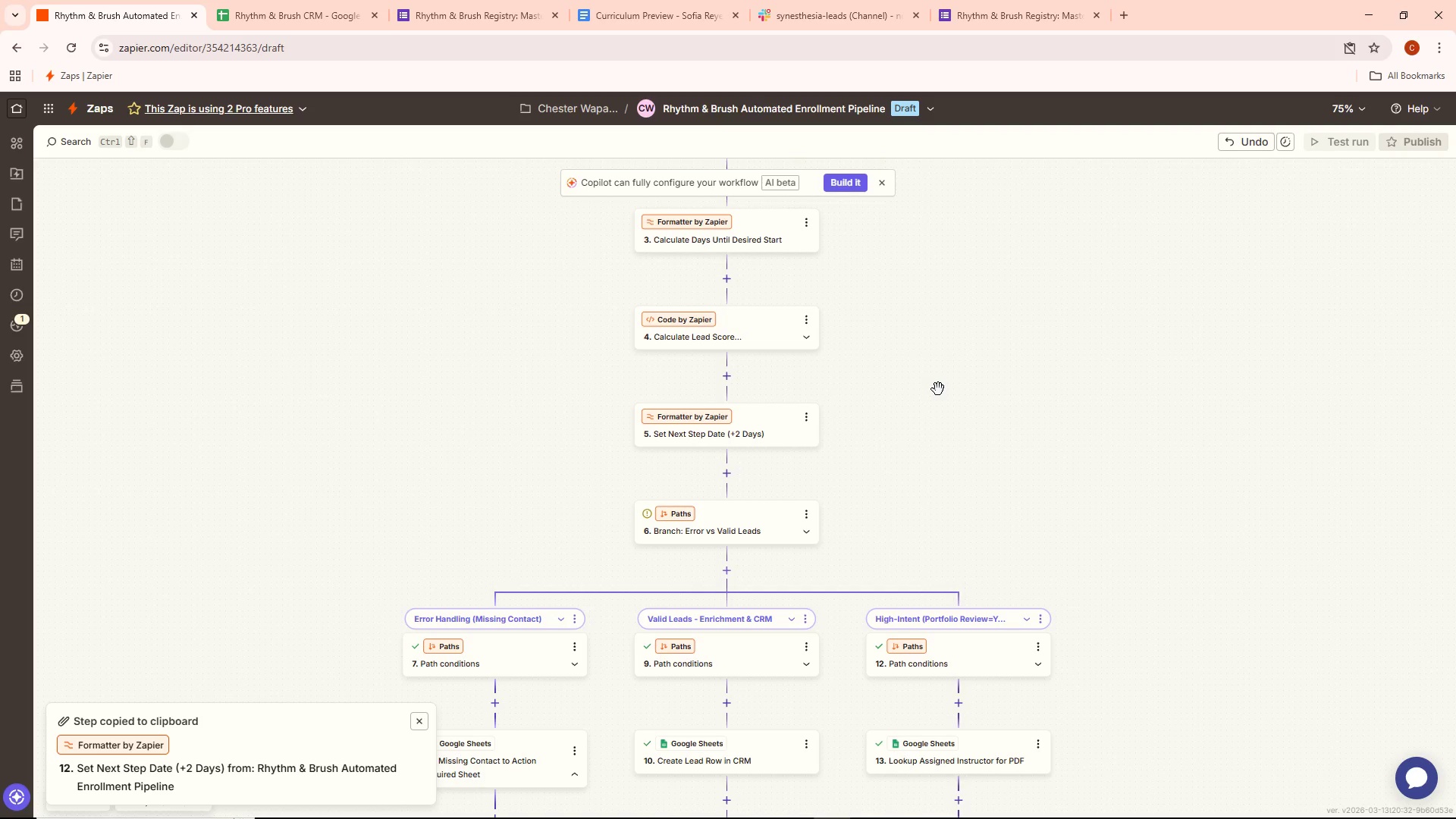 
left_click_drag(start_coordinate=[938, 389], to_coordinate=[965, 461])
 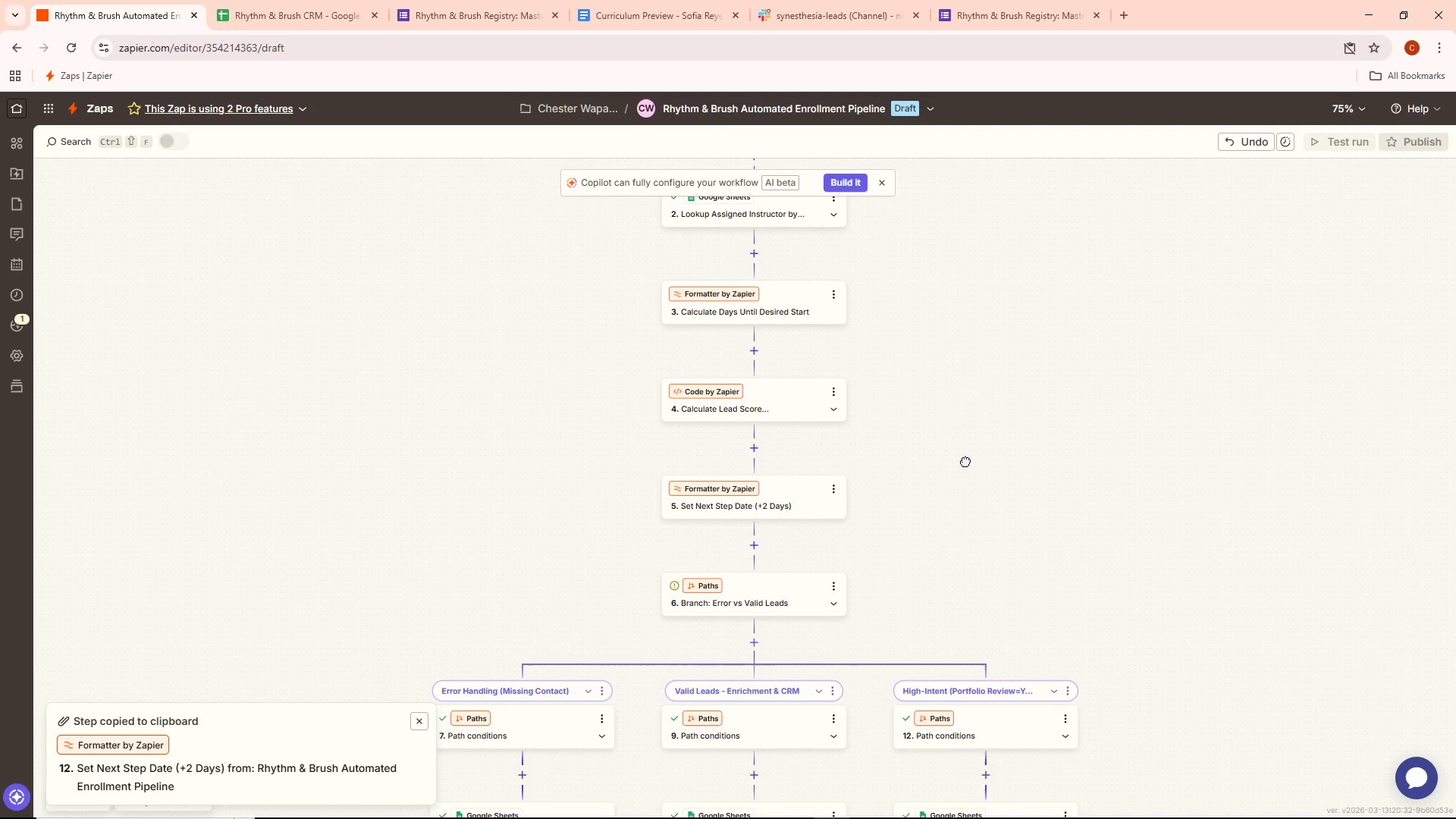 
left_click_drag(start_coordinate=[965, 461], to_coordinate=[969, 315])
 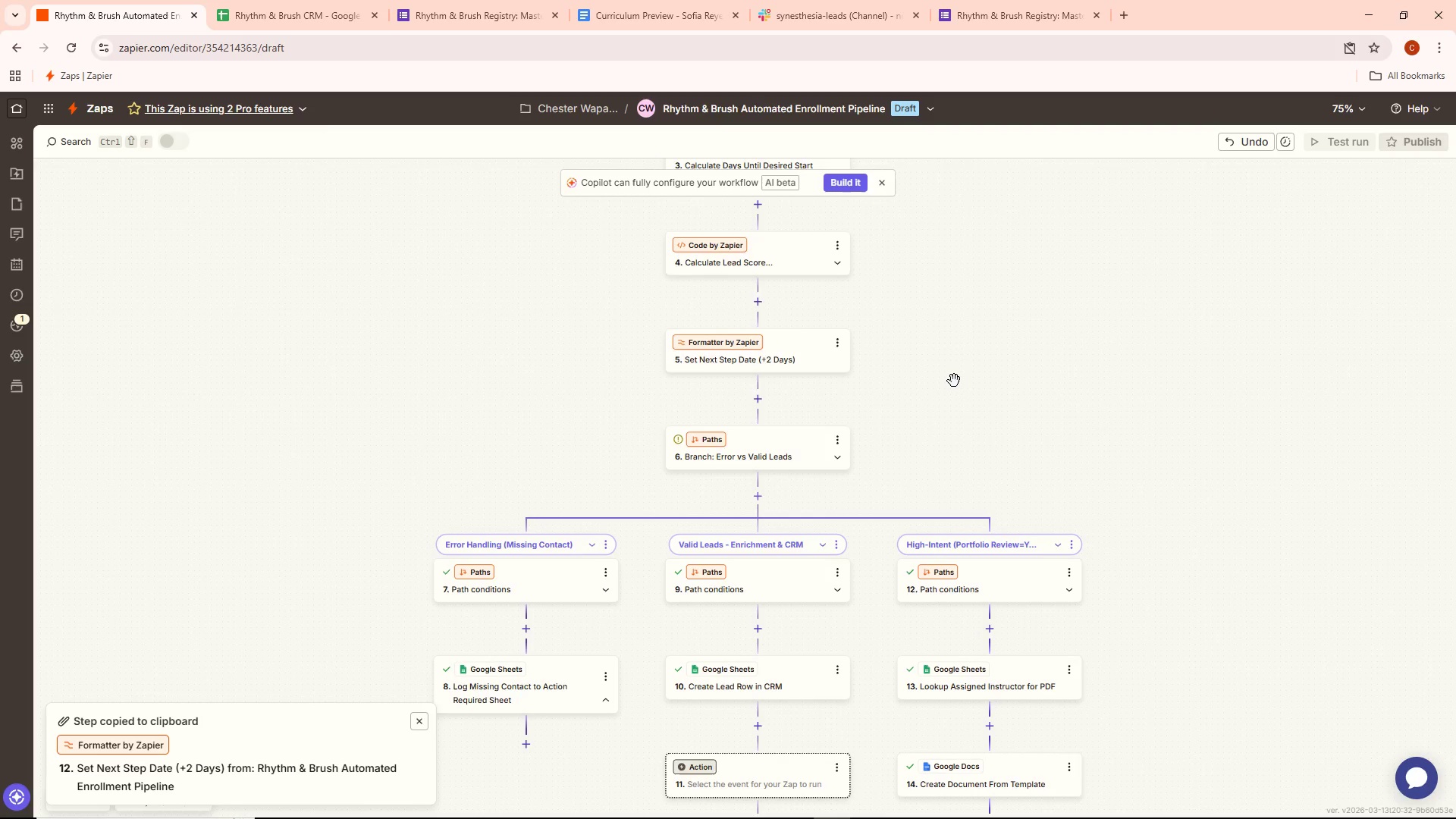 
scroll: coordinate [954, 381], scroll_direction: down, amount: 2.0
 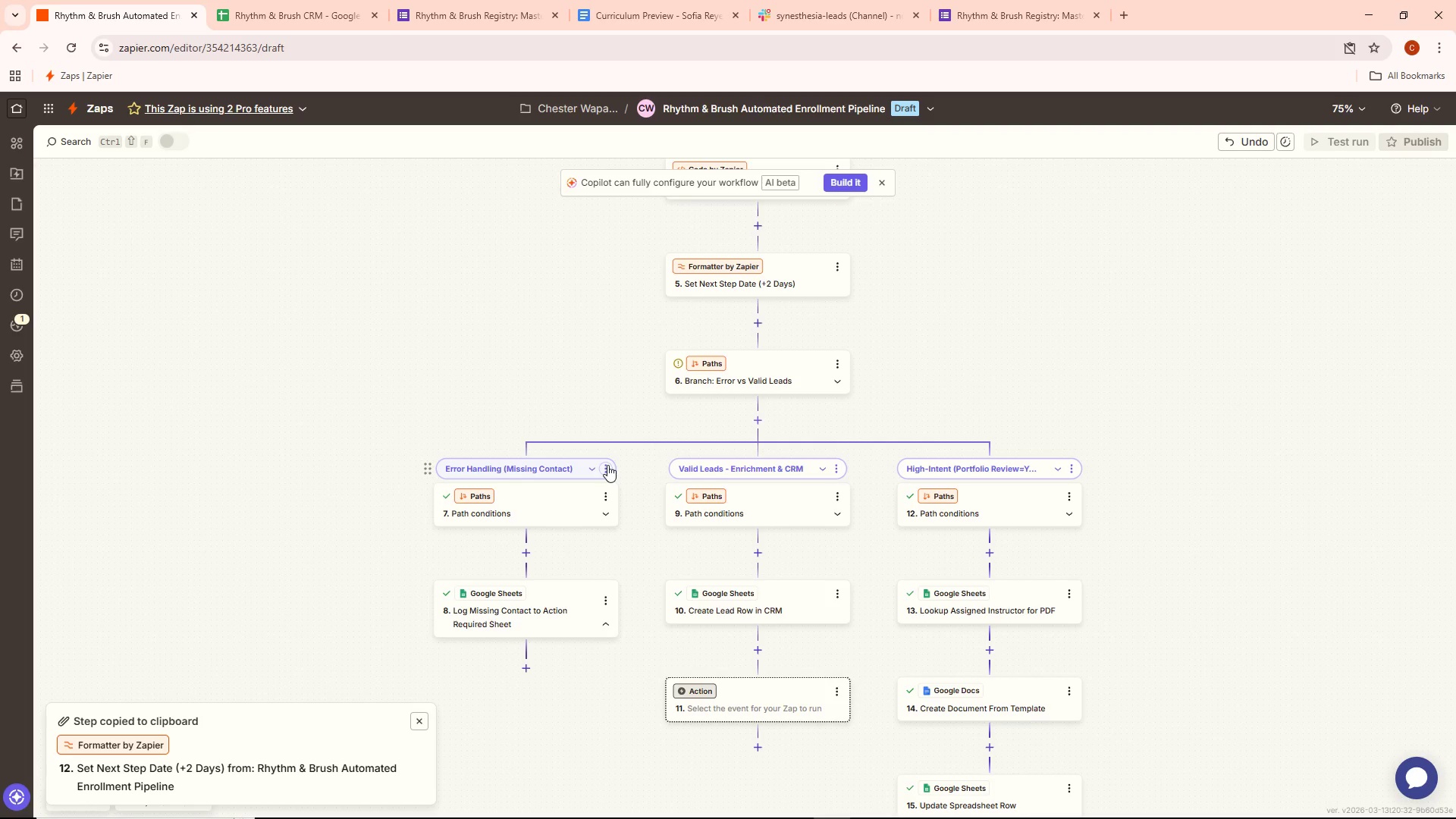 
wait(28.53)
 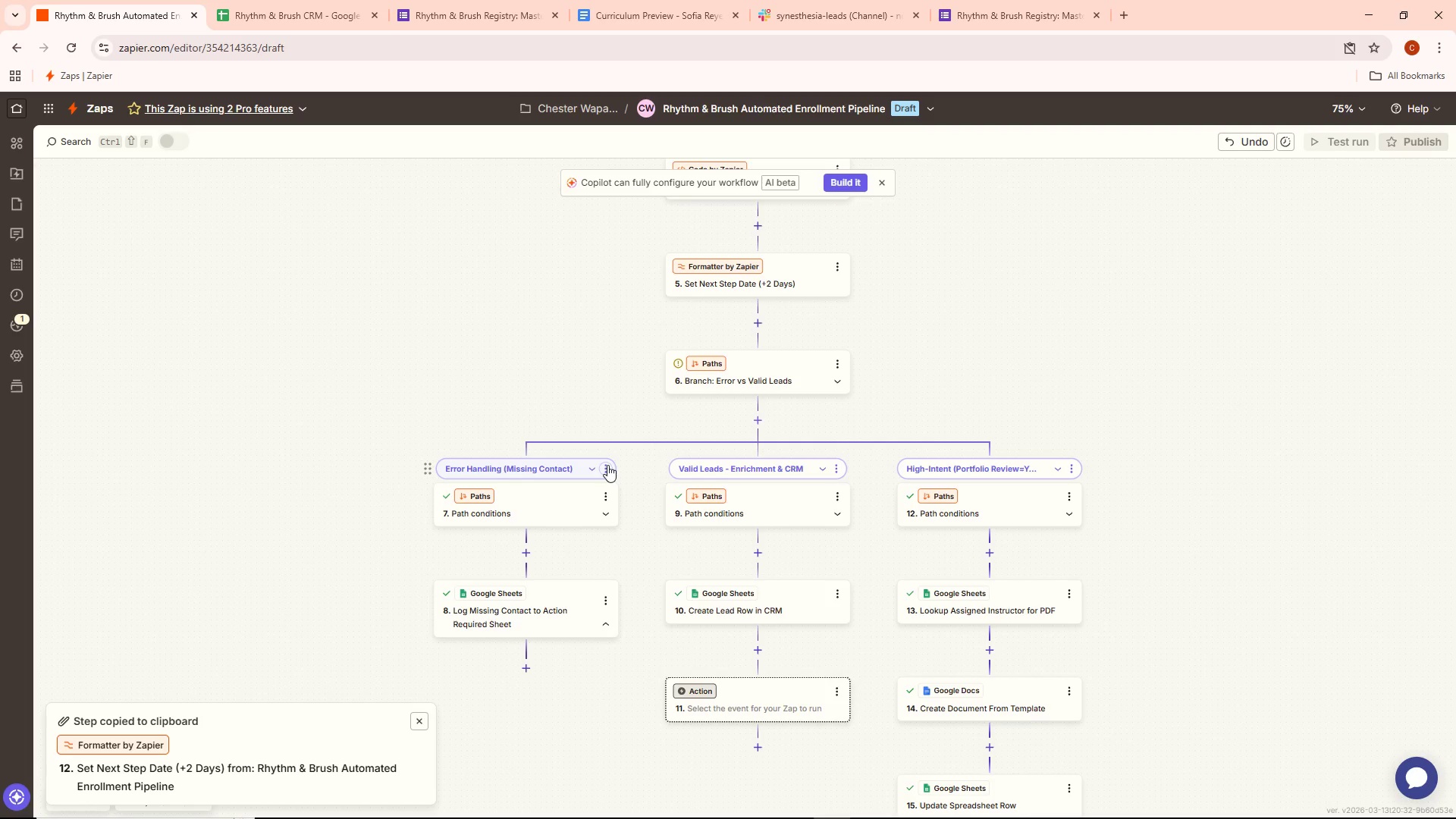 
left_click([799, 517])
 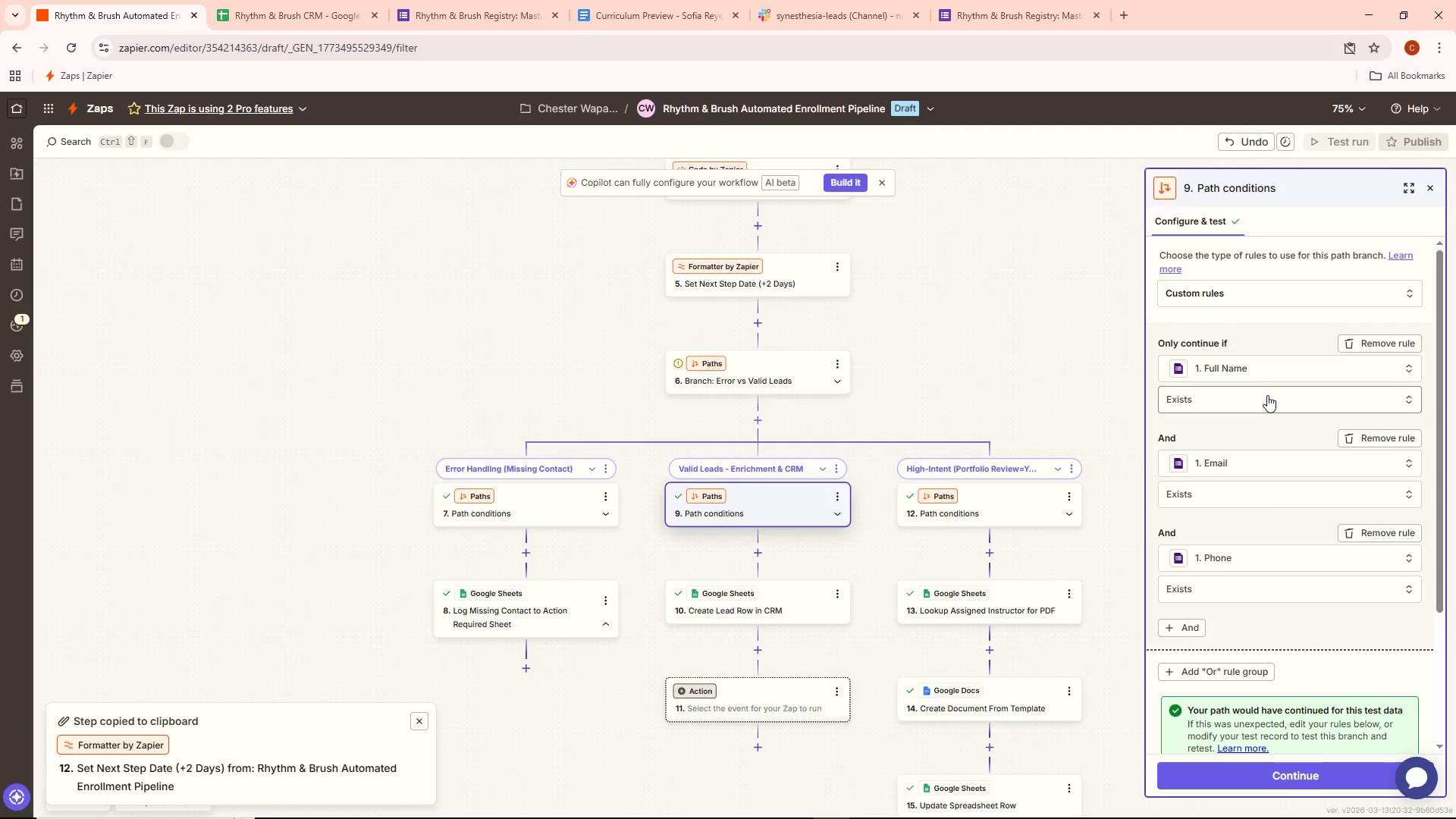 
wait(11.23)
 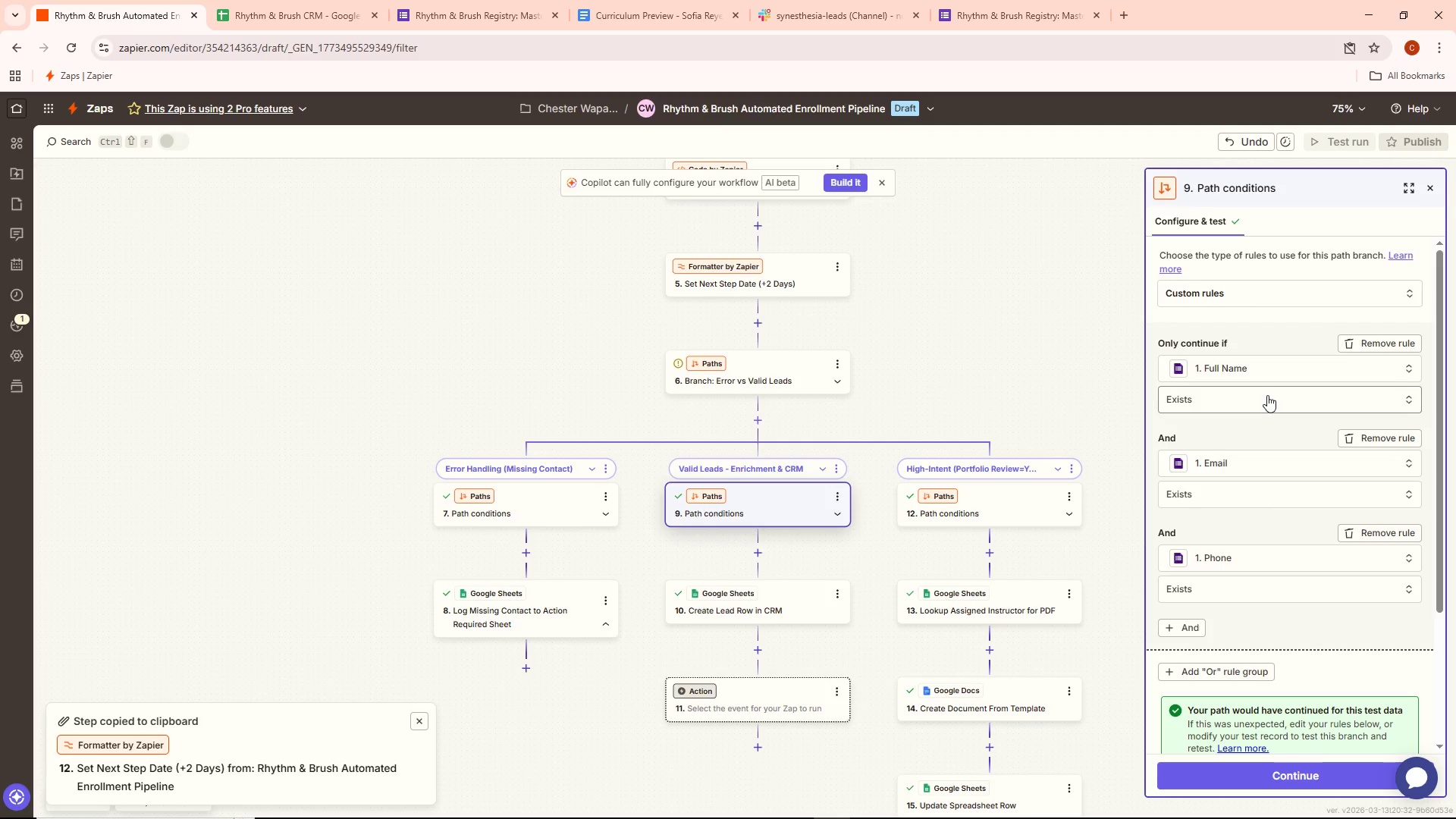 
left_click([1358, 463])
 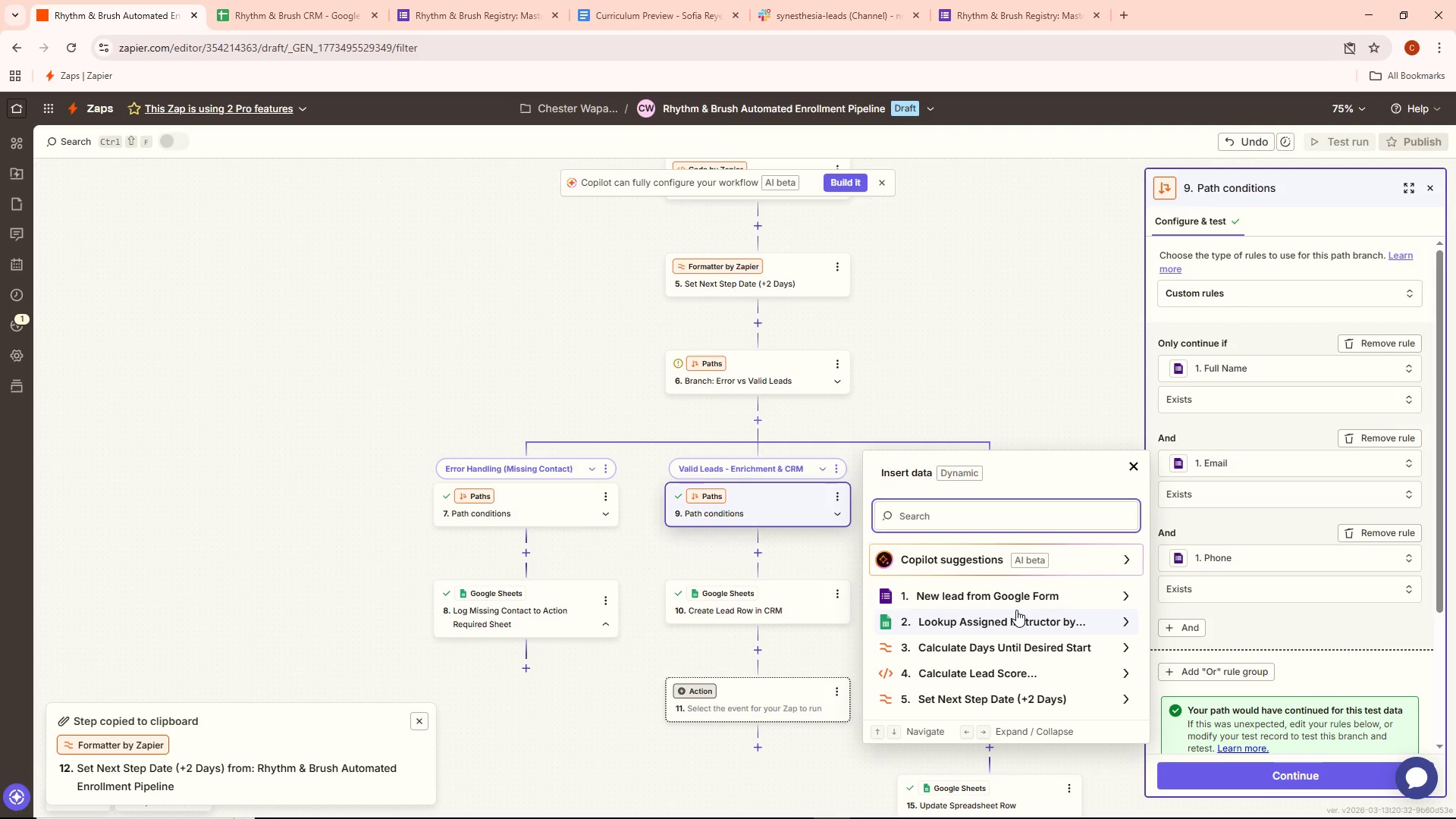 
wait(10.19)
 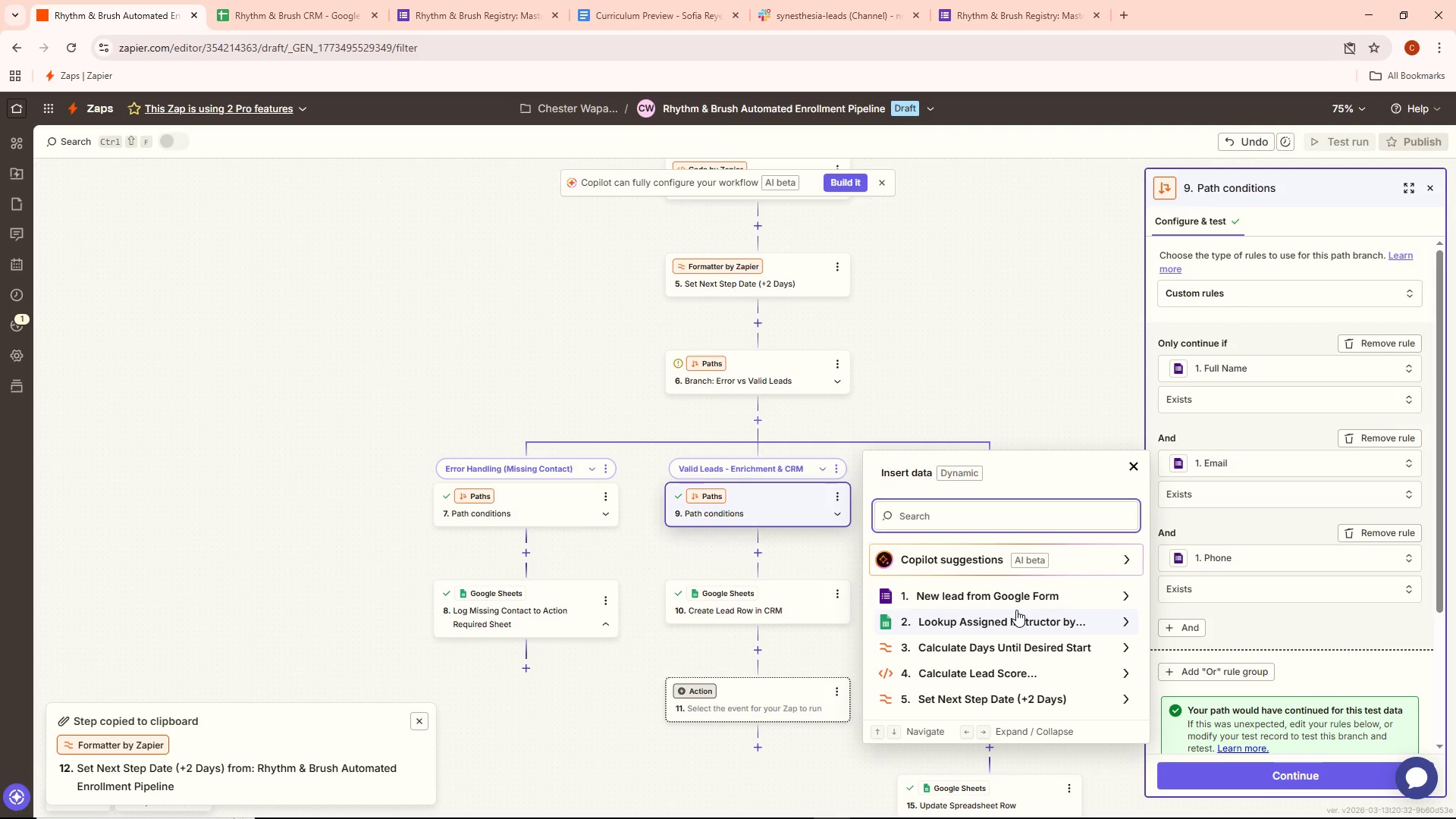 
left_click([1001, 598])
 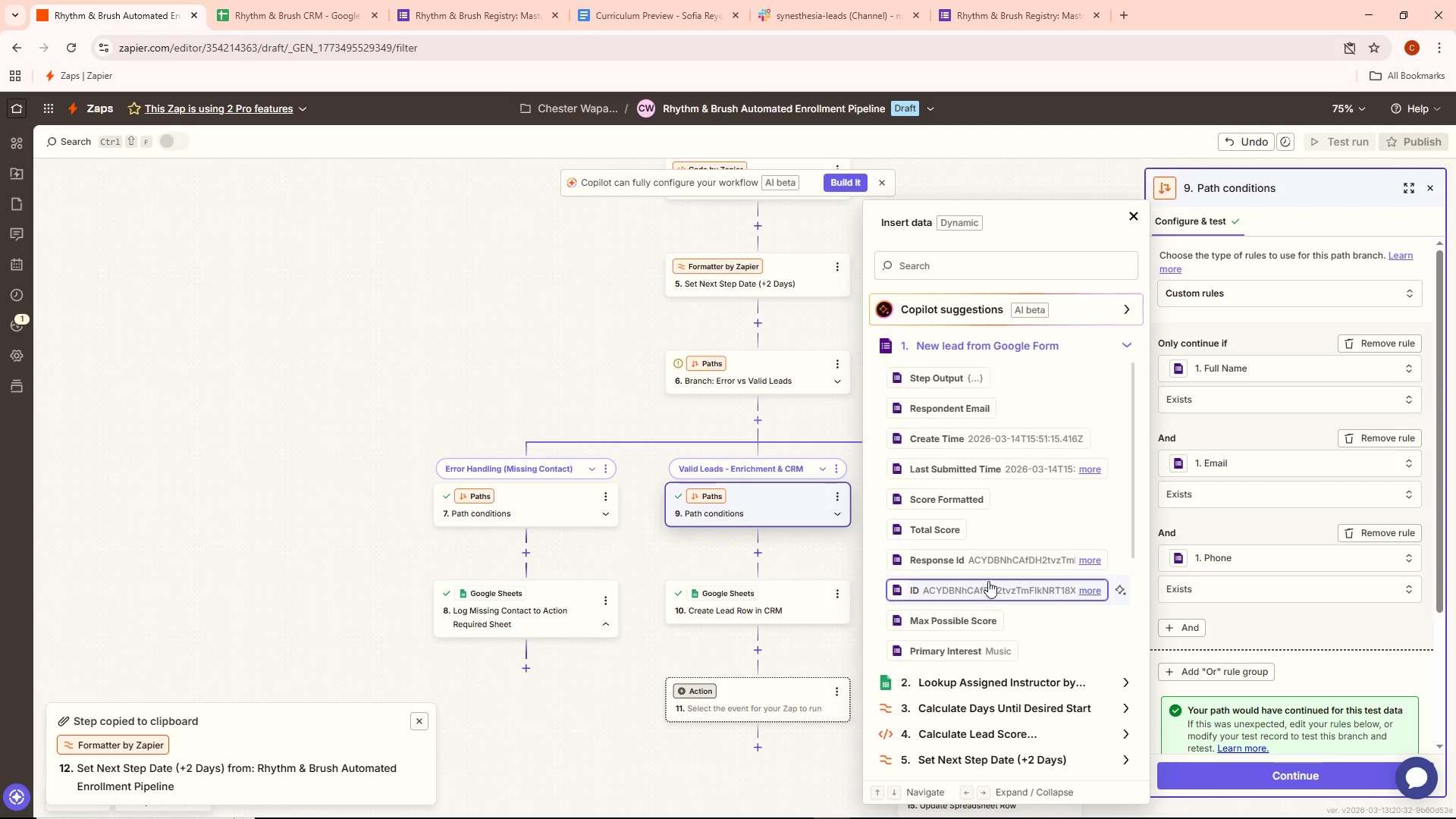 
scroll: coordinate [989, 461], scroll_direction: down, amount: 2.0
 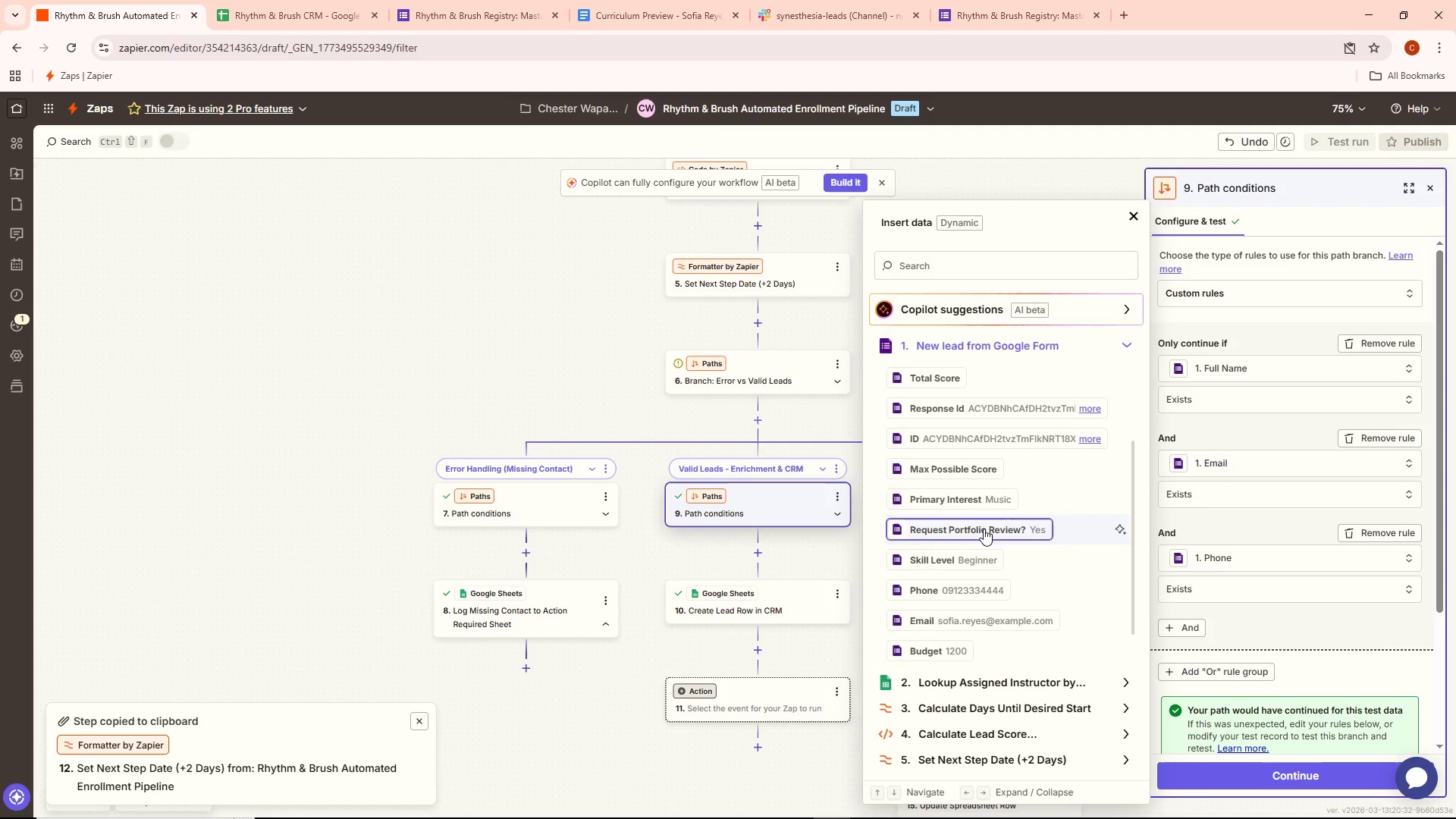 
left_click([984, 531])
 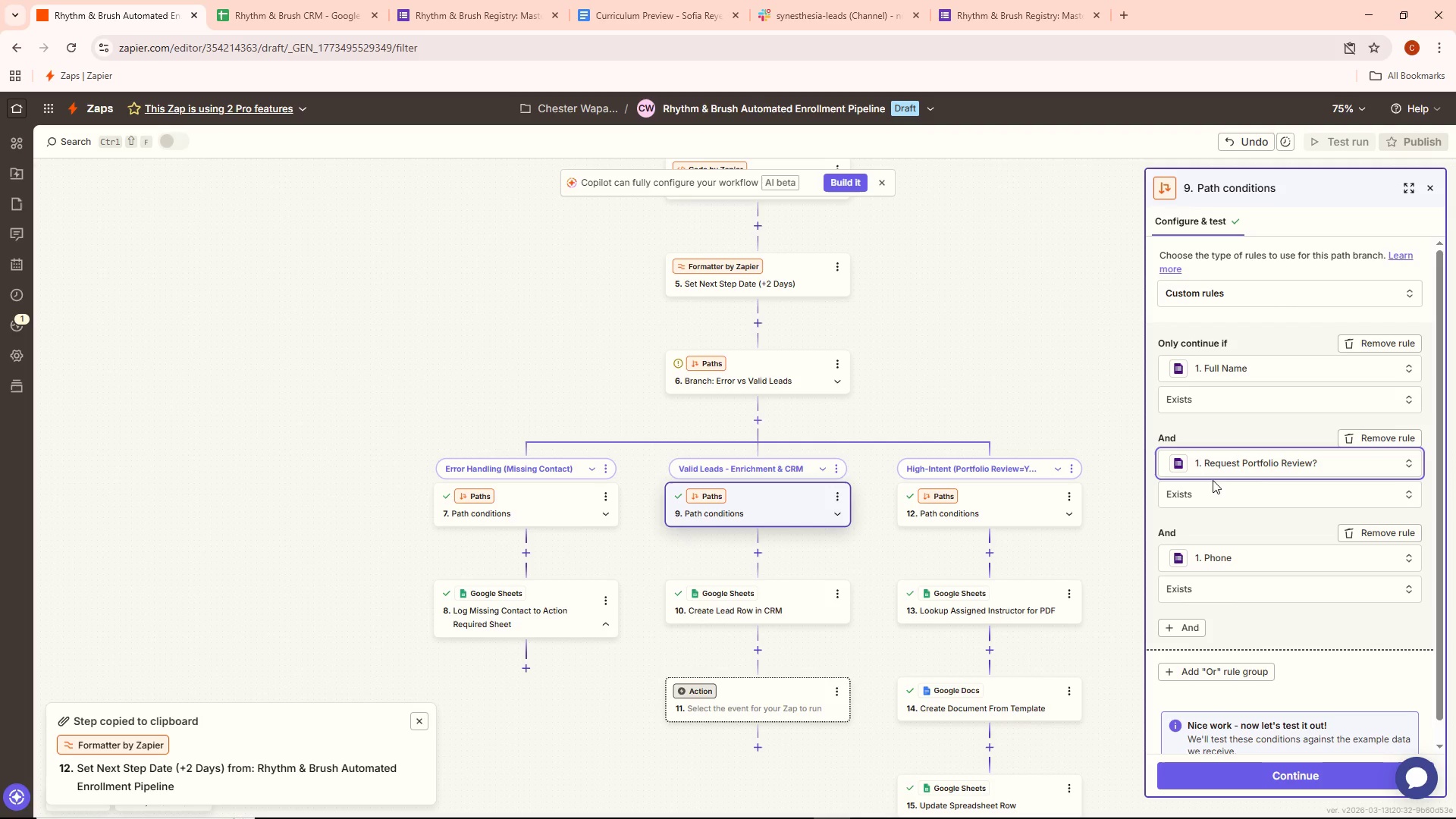 
left_click([1216, 486])
 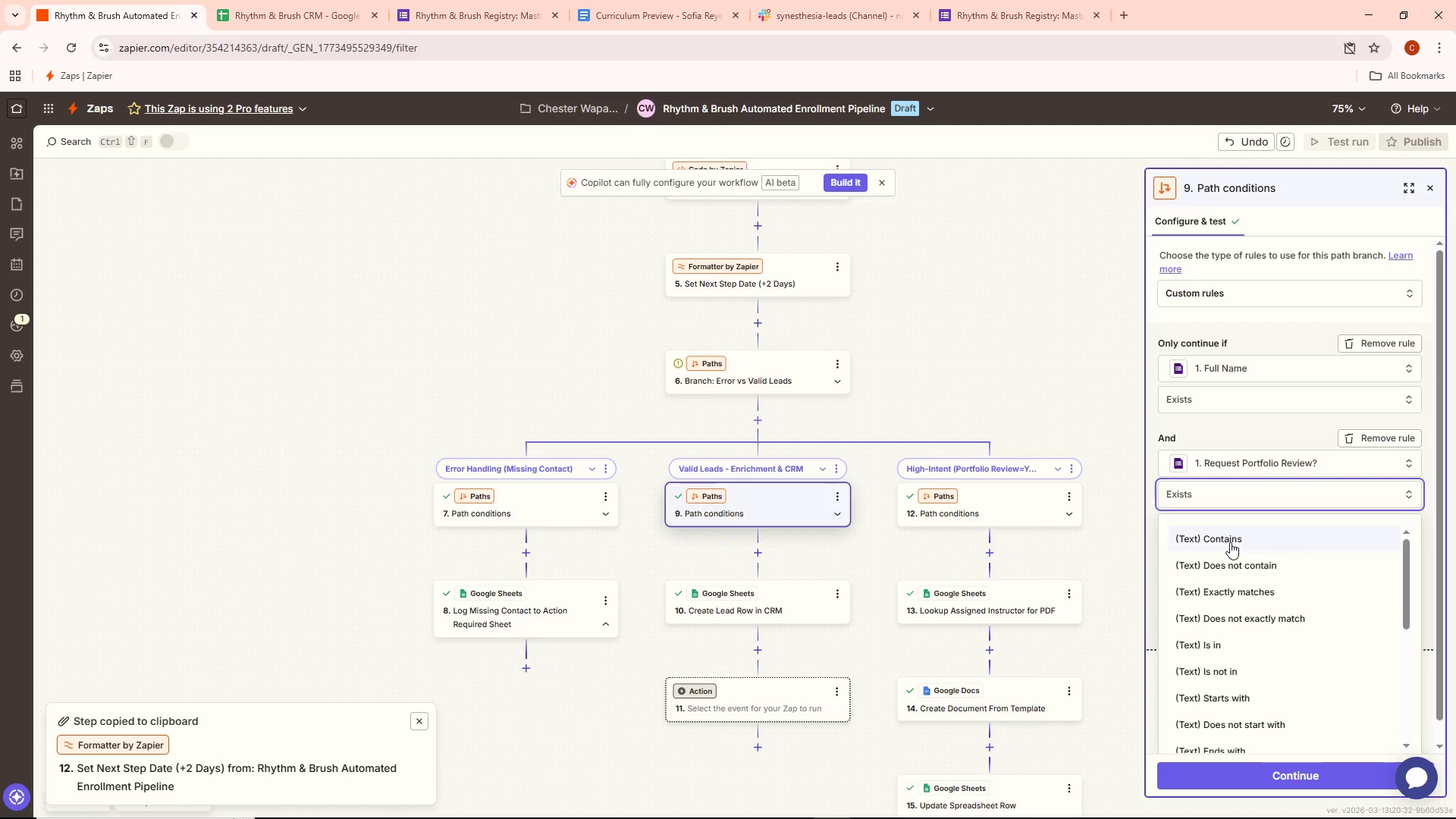 
wait(7.94)
 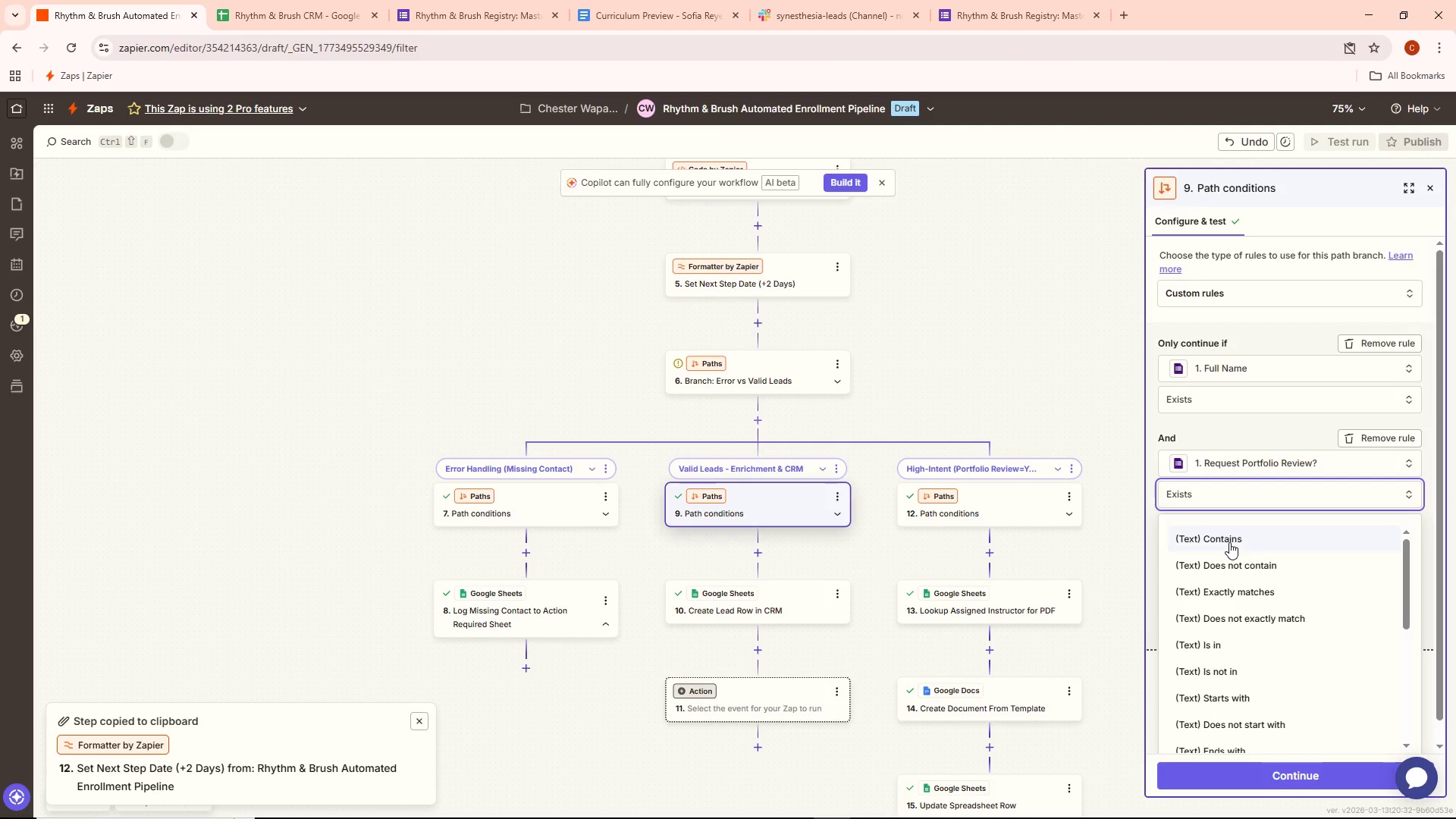 
scroll: coordinate [1232, 592], scroll_direction: down, amount: 6.0
 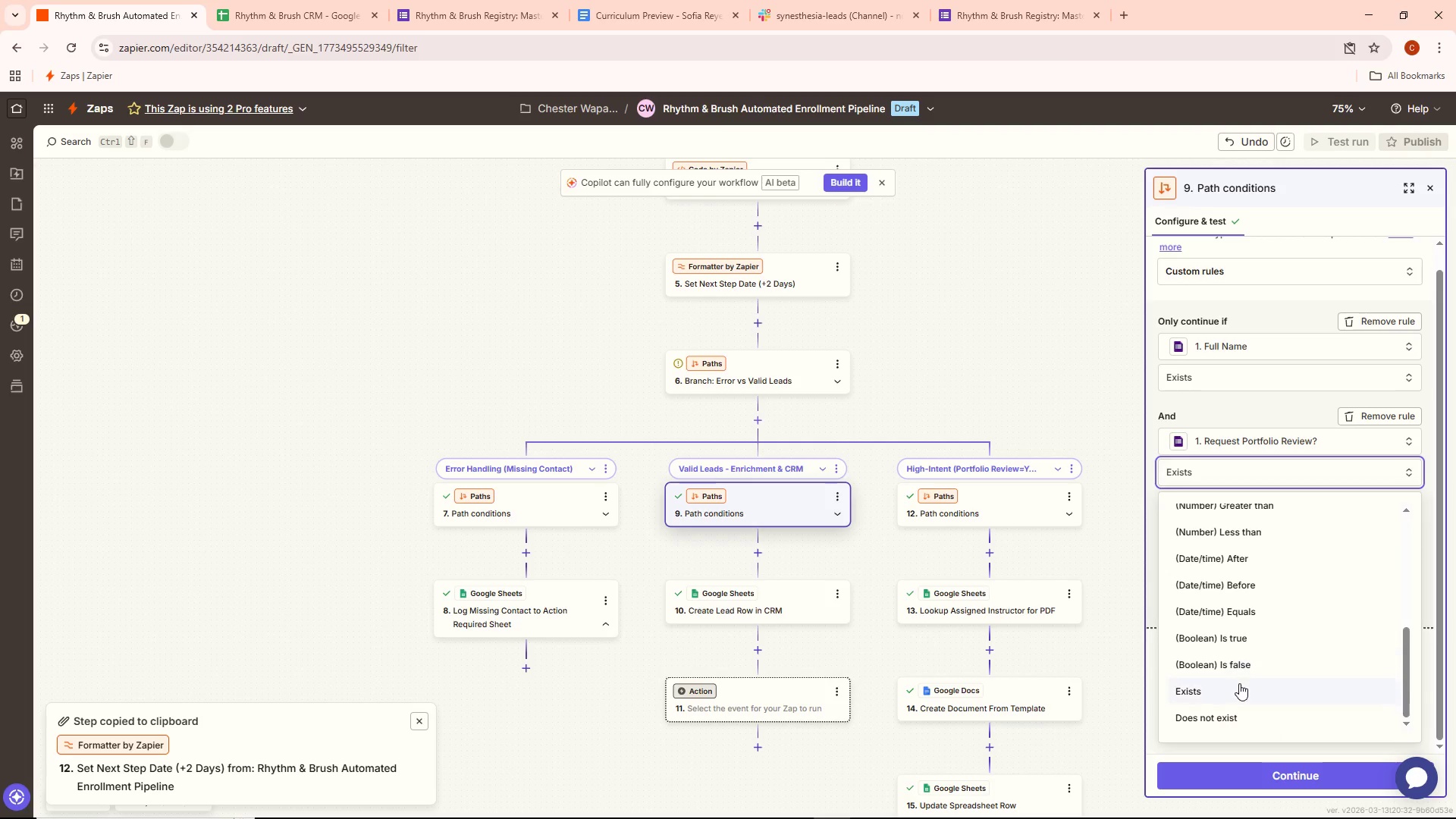 
scroll: coordinate [1238, 660], scroll_direction: up, amount: 3.0
 